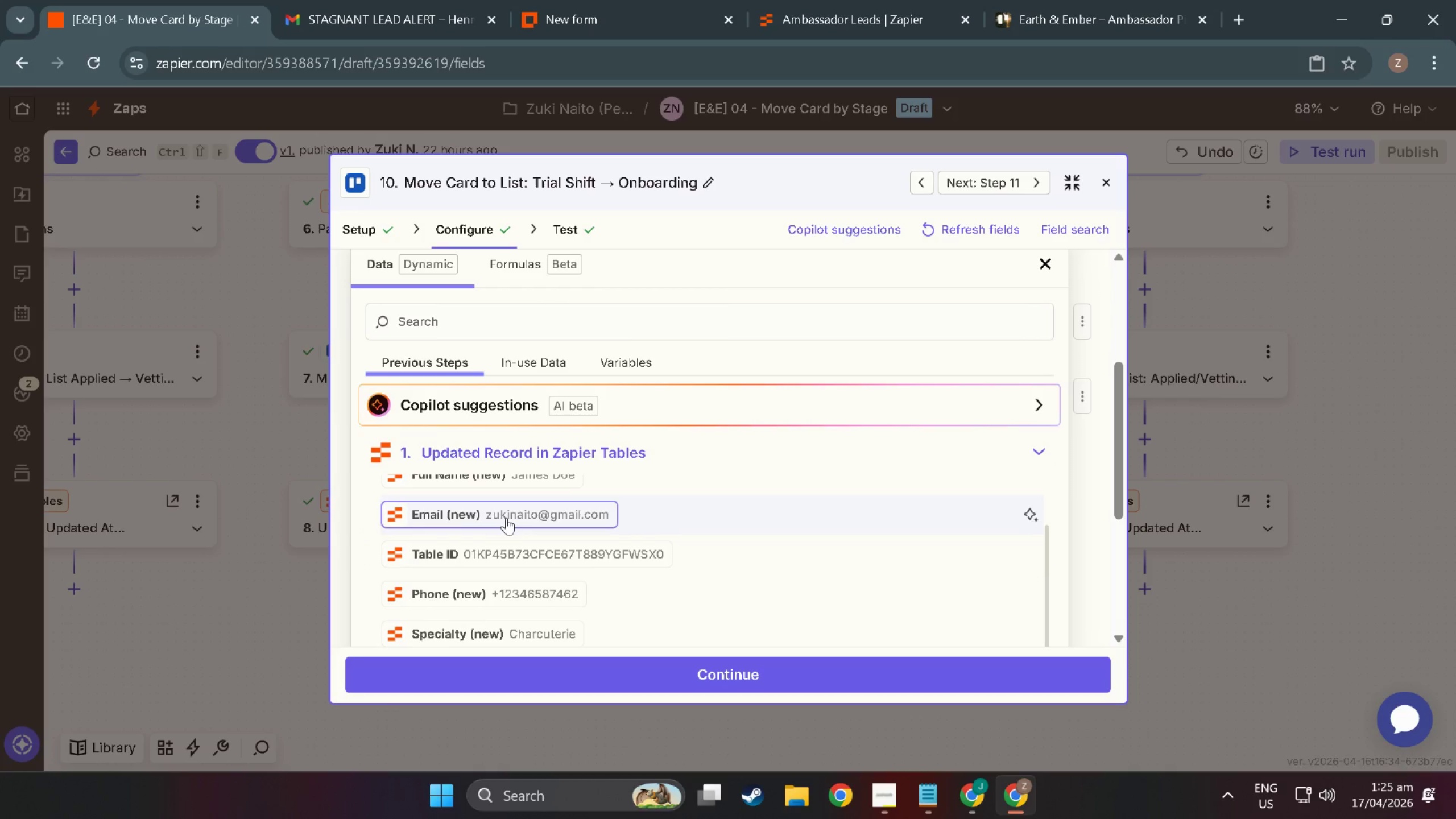 
scroll: coordinate [506, 518], scroll_direction: up, amount: 1.0
 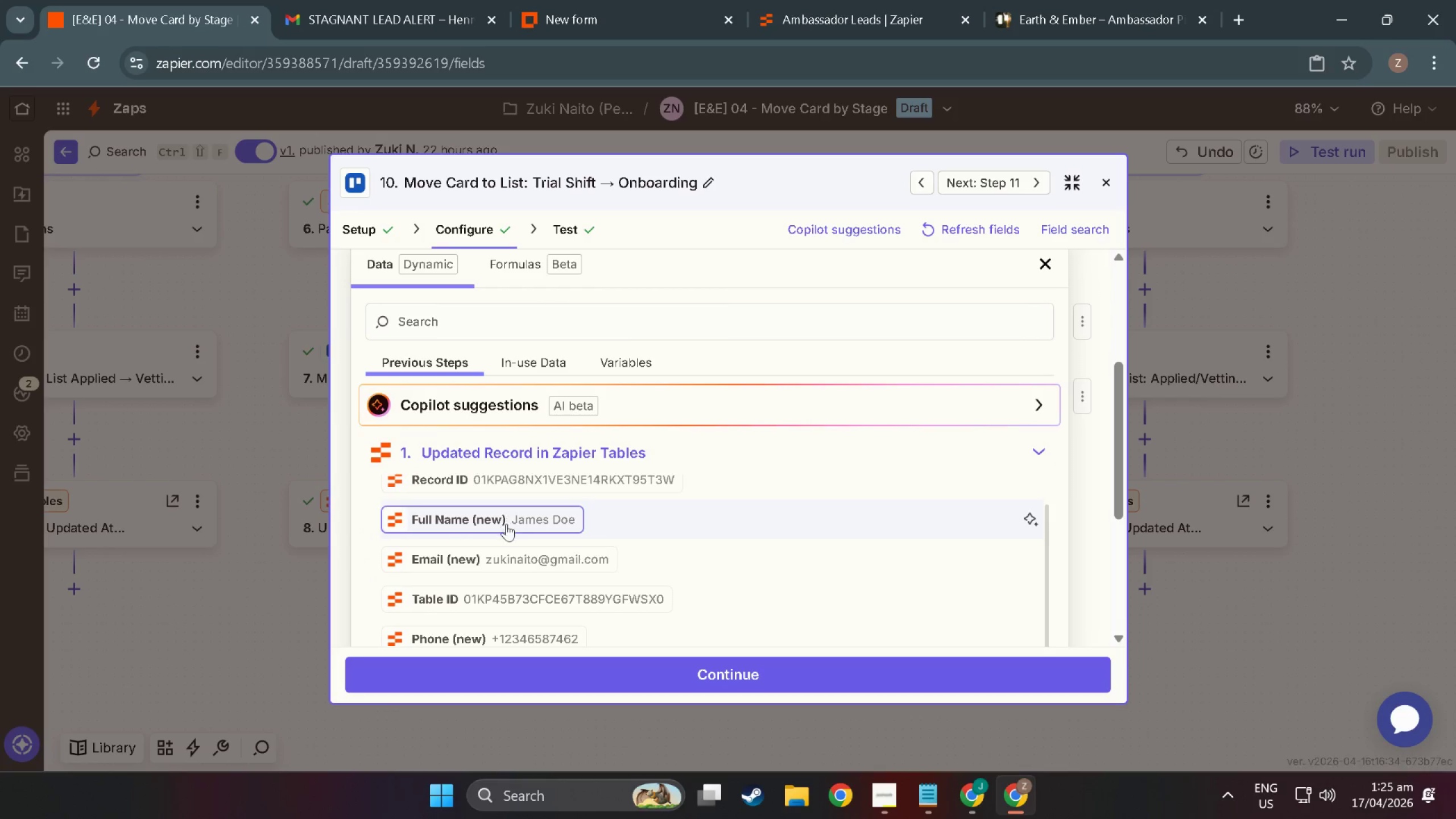 
scroll: coordinate [506, 529], scroll_direction: down, amount: 15.0
 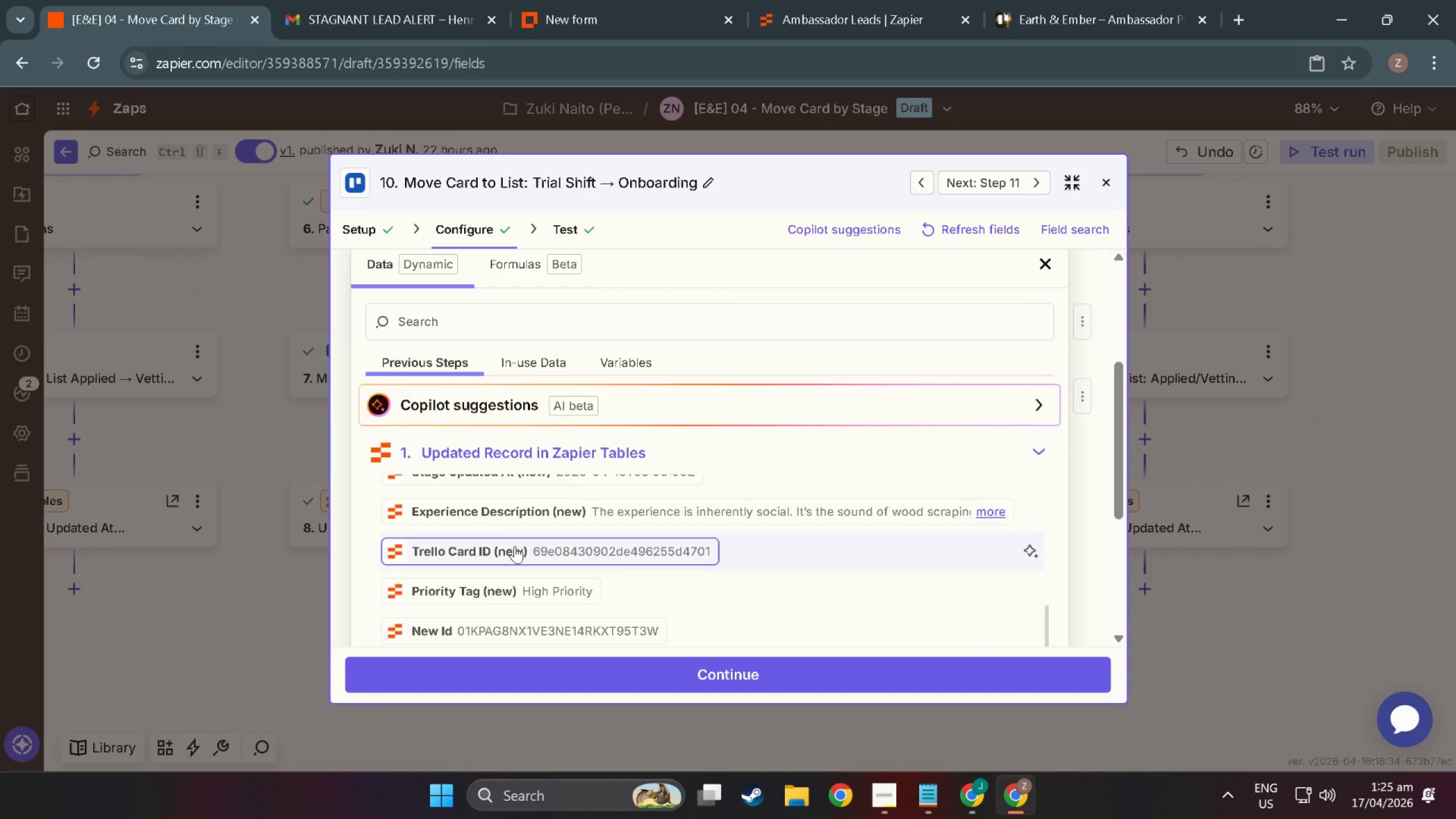 
left_click([515, 546])
 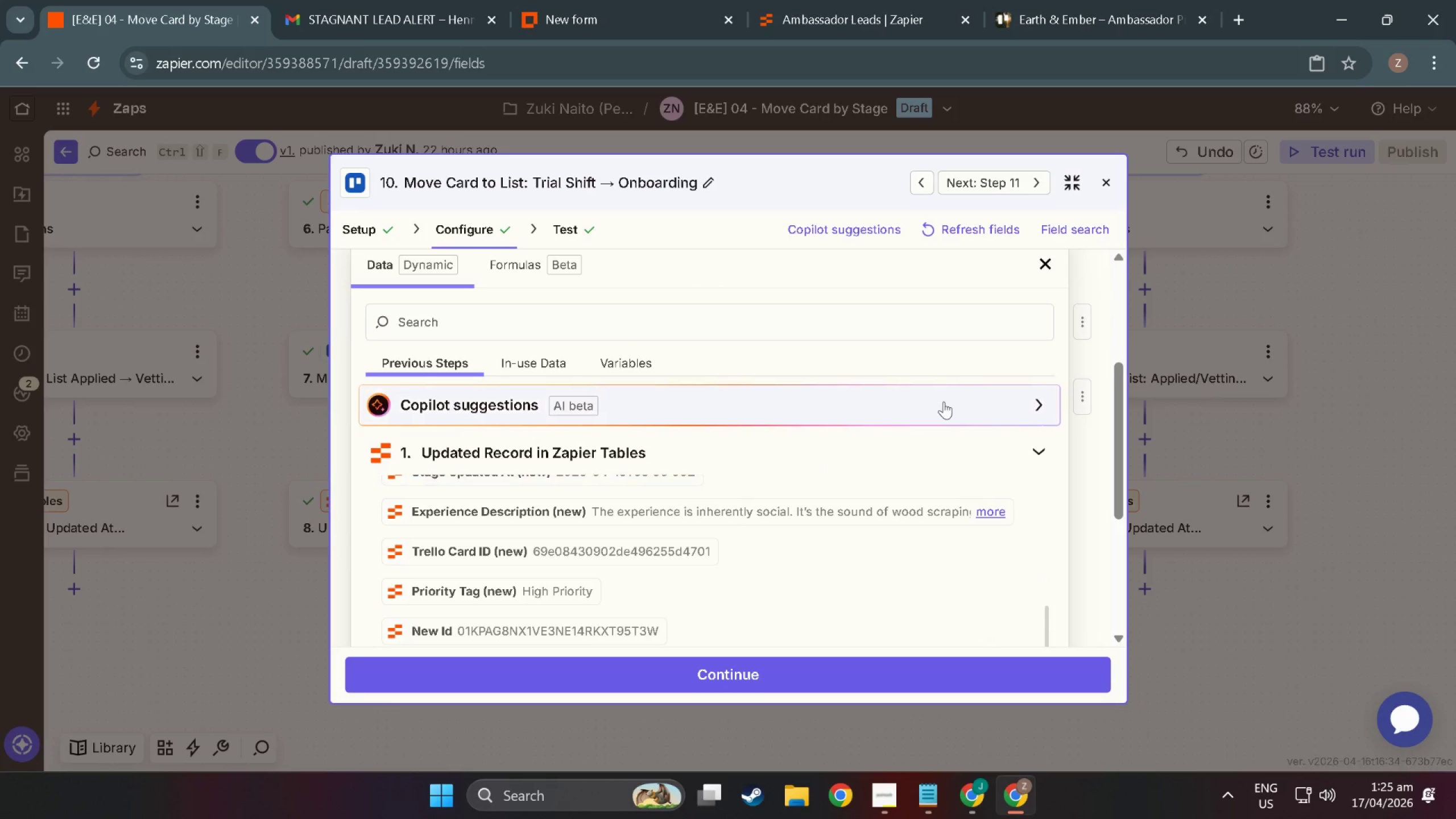 
scroll: coordinate [977, 377], scroll_direction: up, amount: 13.0
 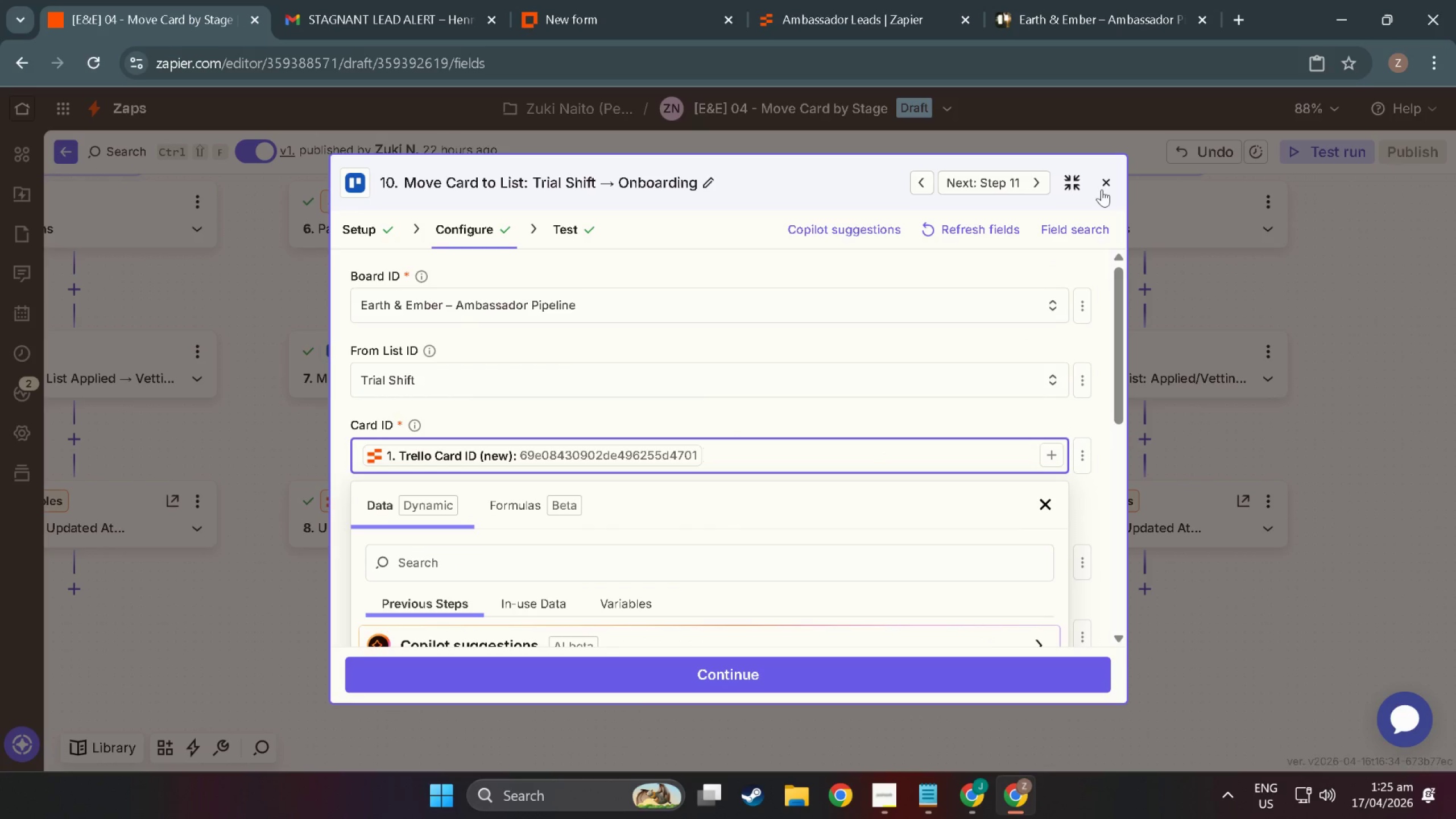 
left_click([1102, 189])
 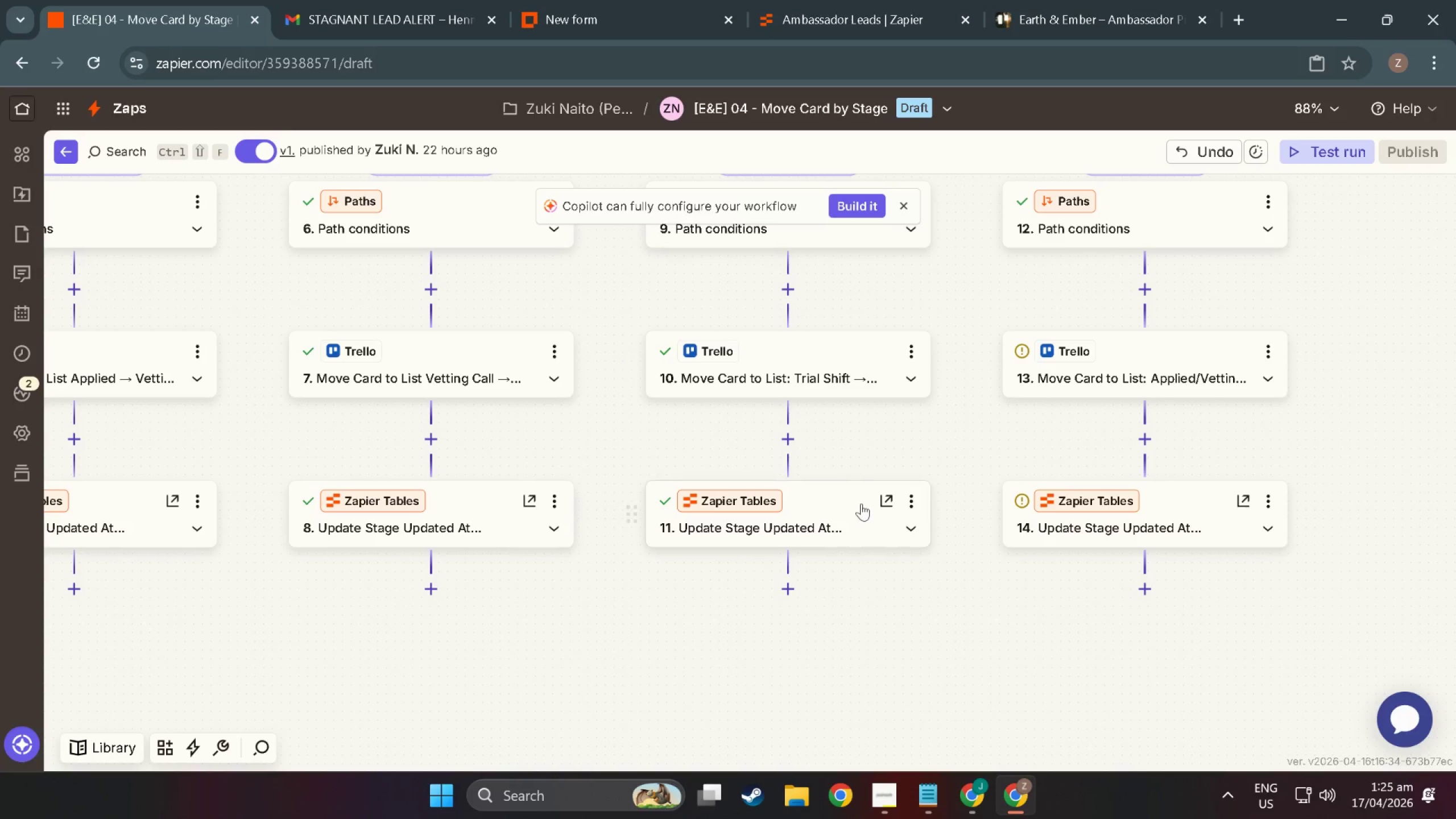 
left_click([840, 518])
 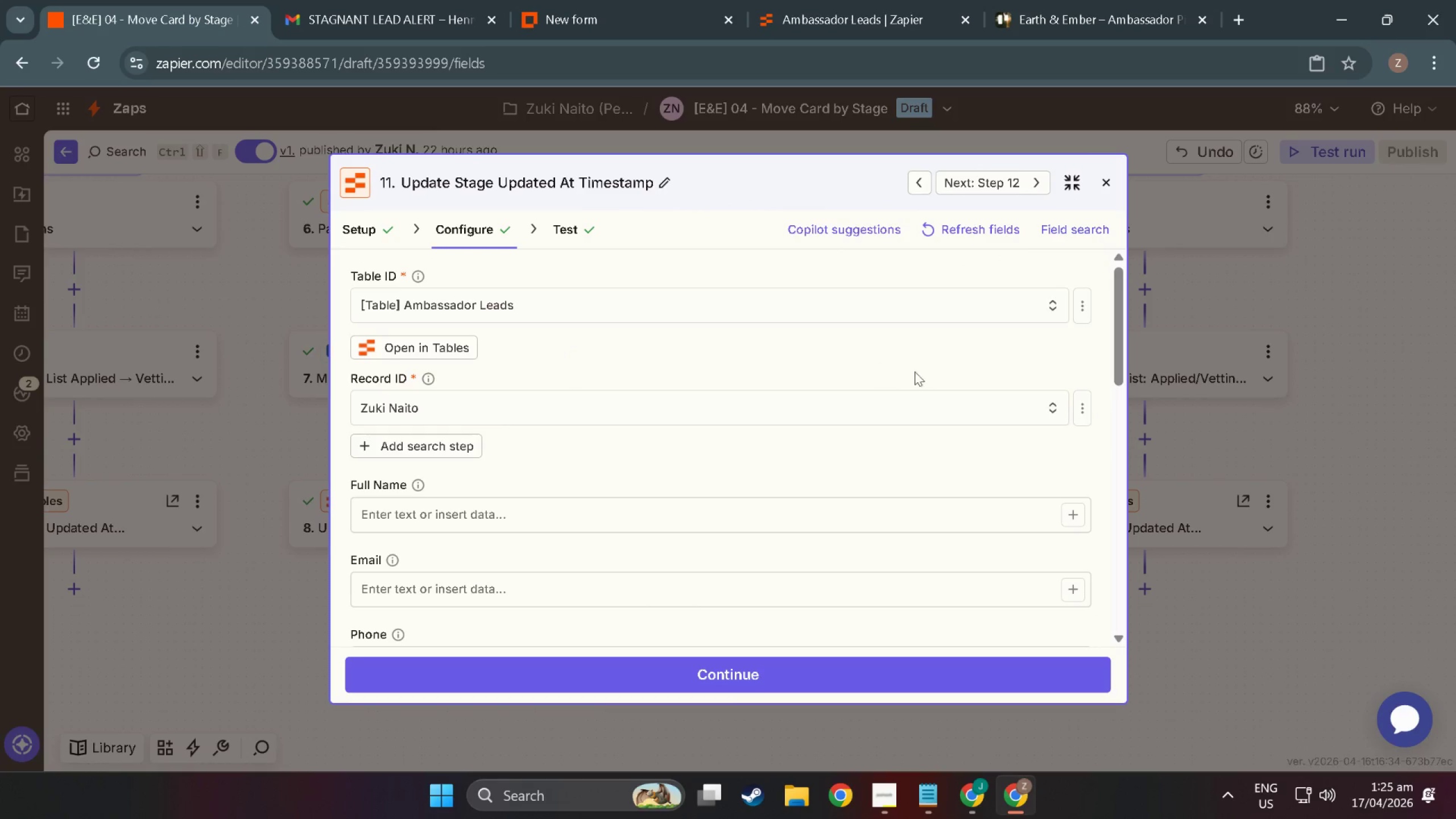 
left_click([987, 416])
 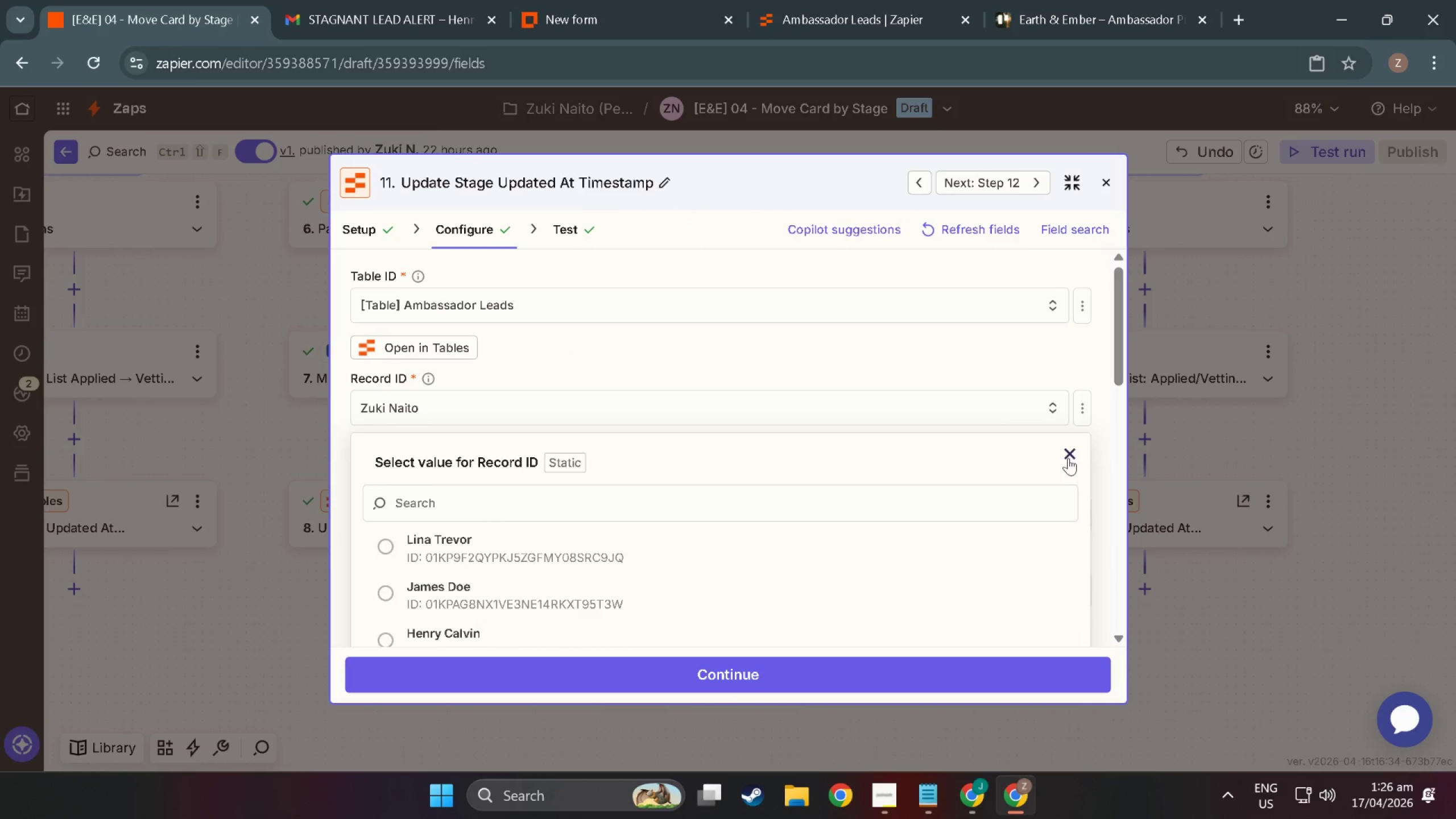 
left_click([1078, 403])
 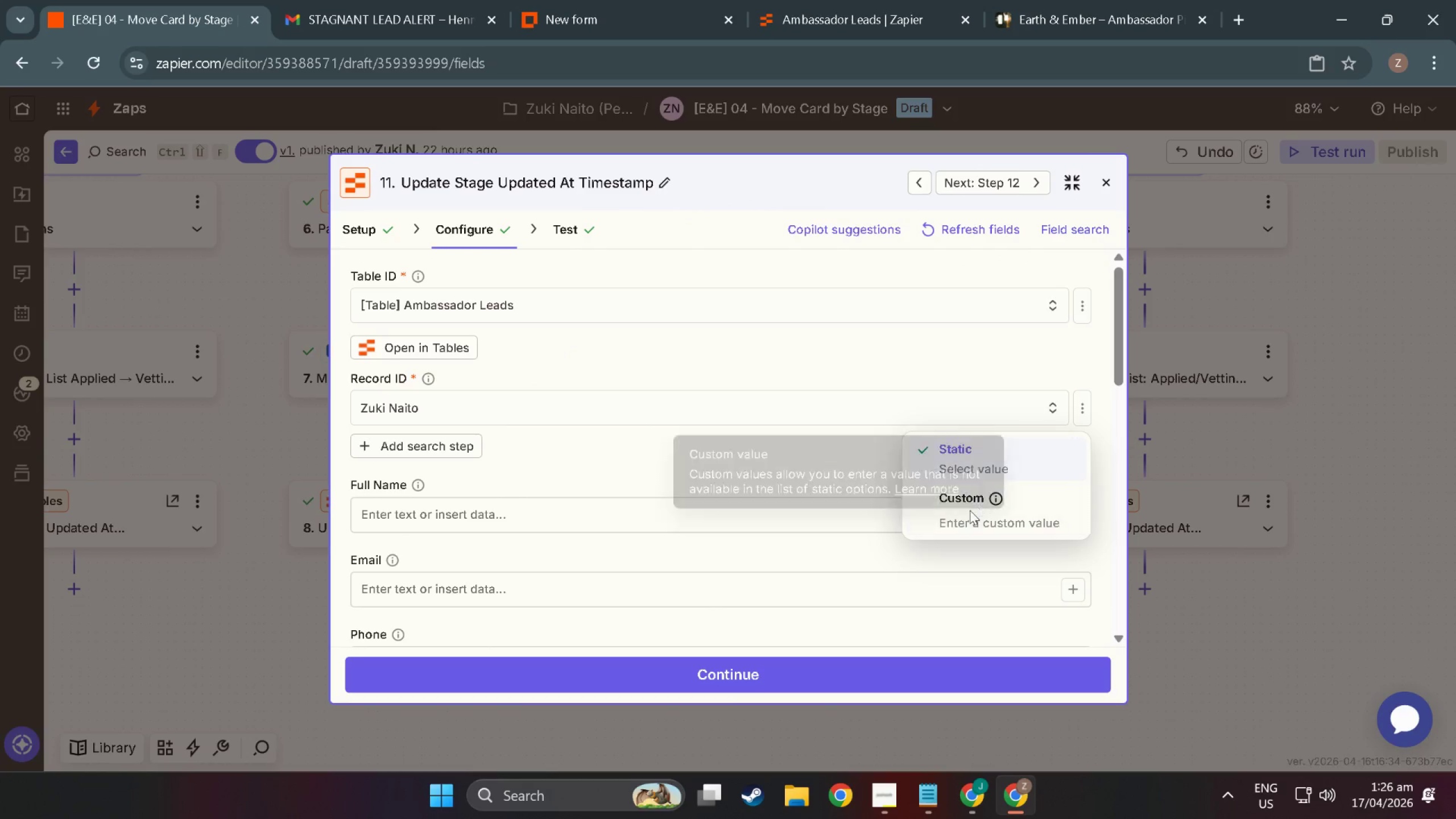 
left_click([957, 512])
 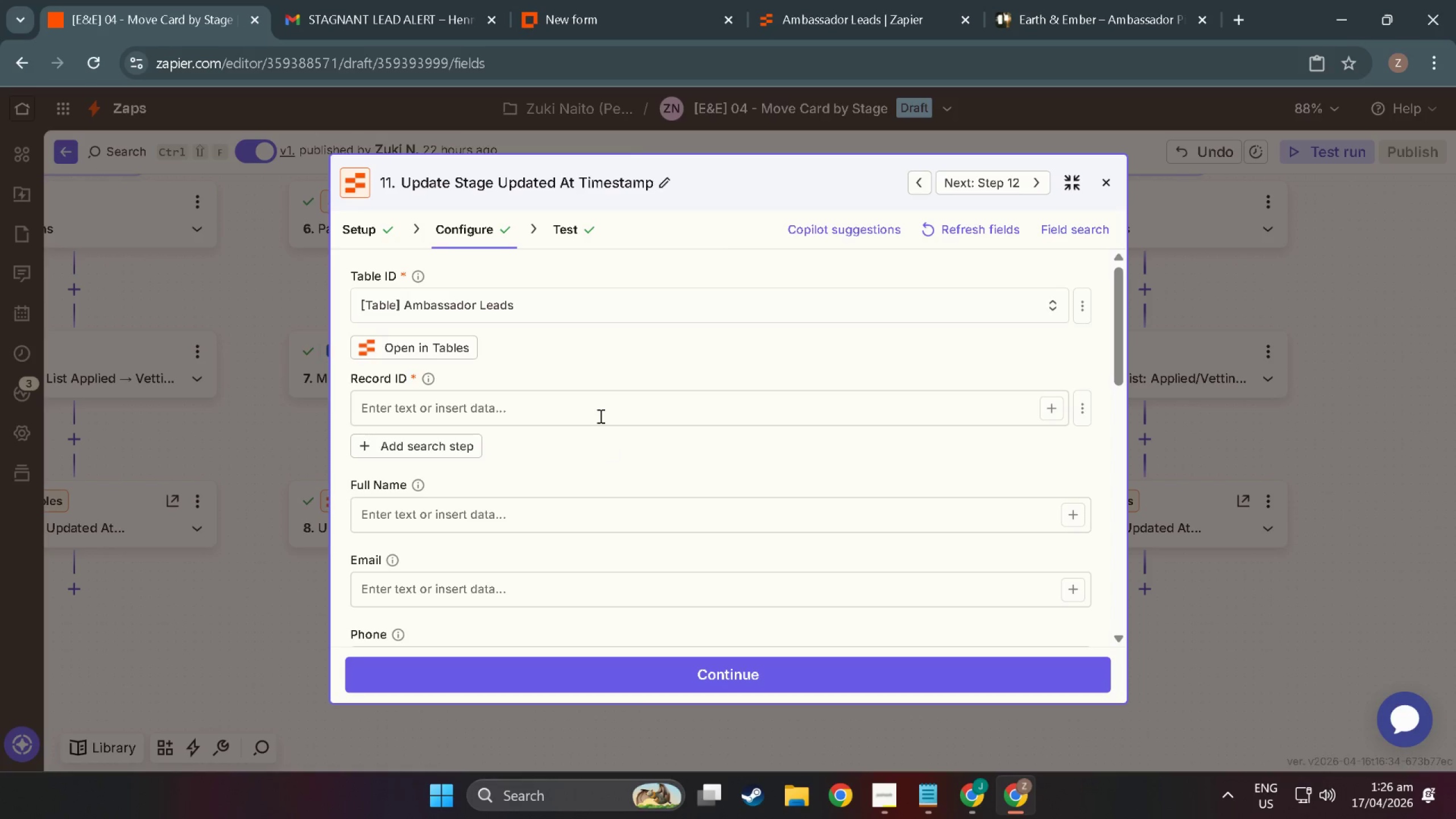 
left_click([599, 413])
 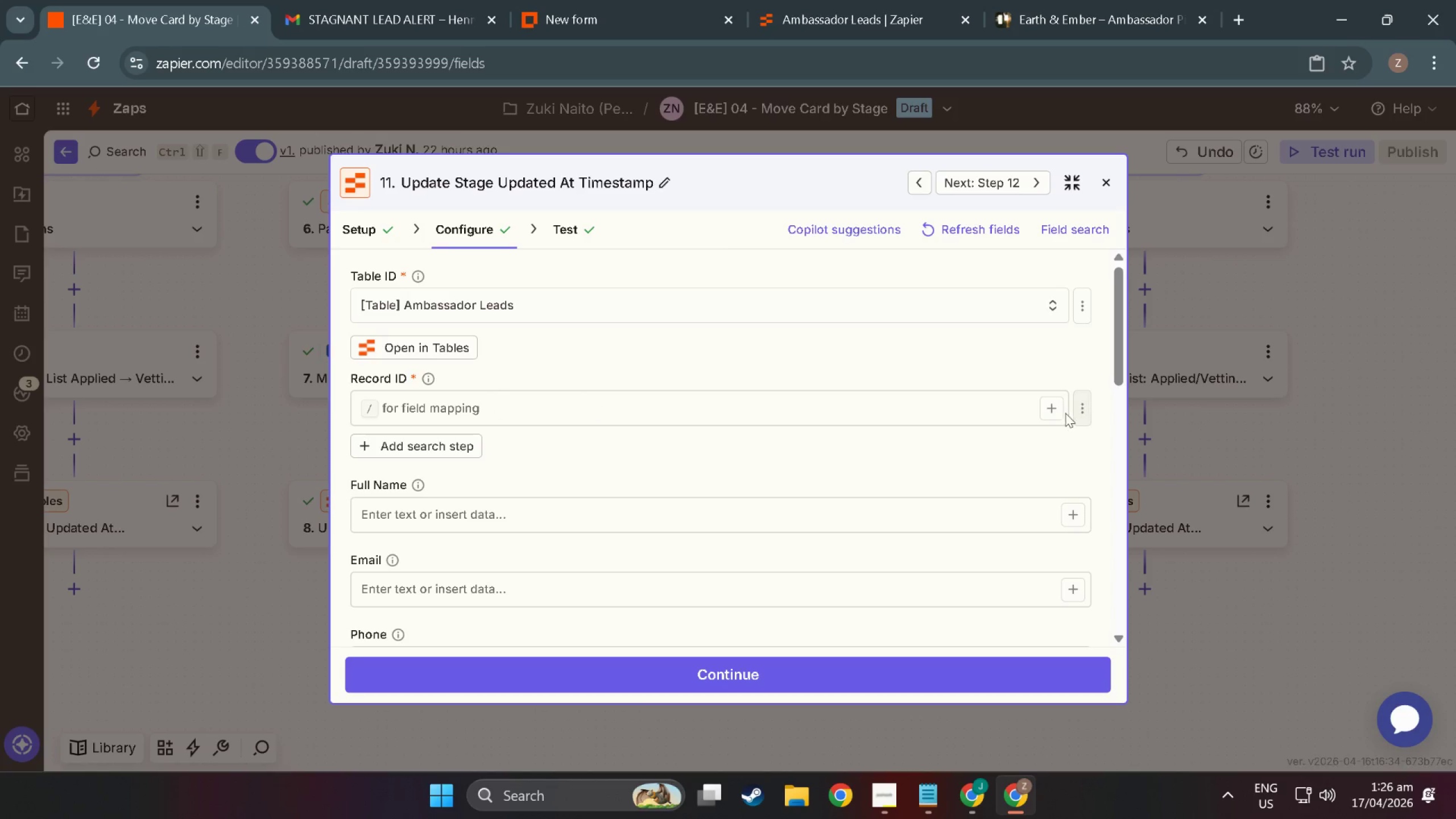 
left_click([1045, 412])
 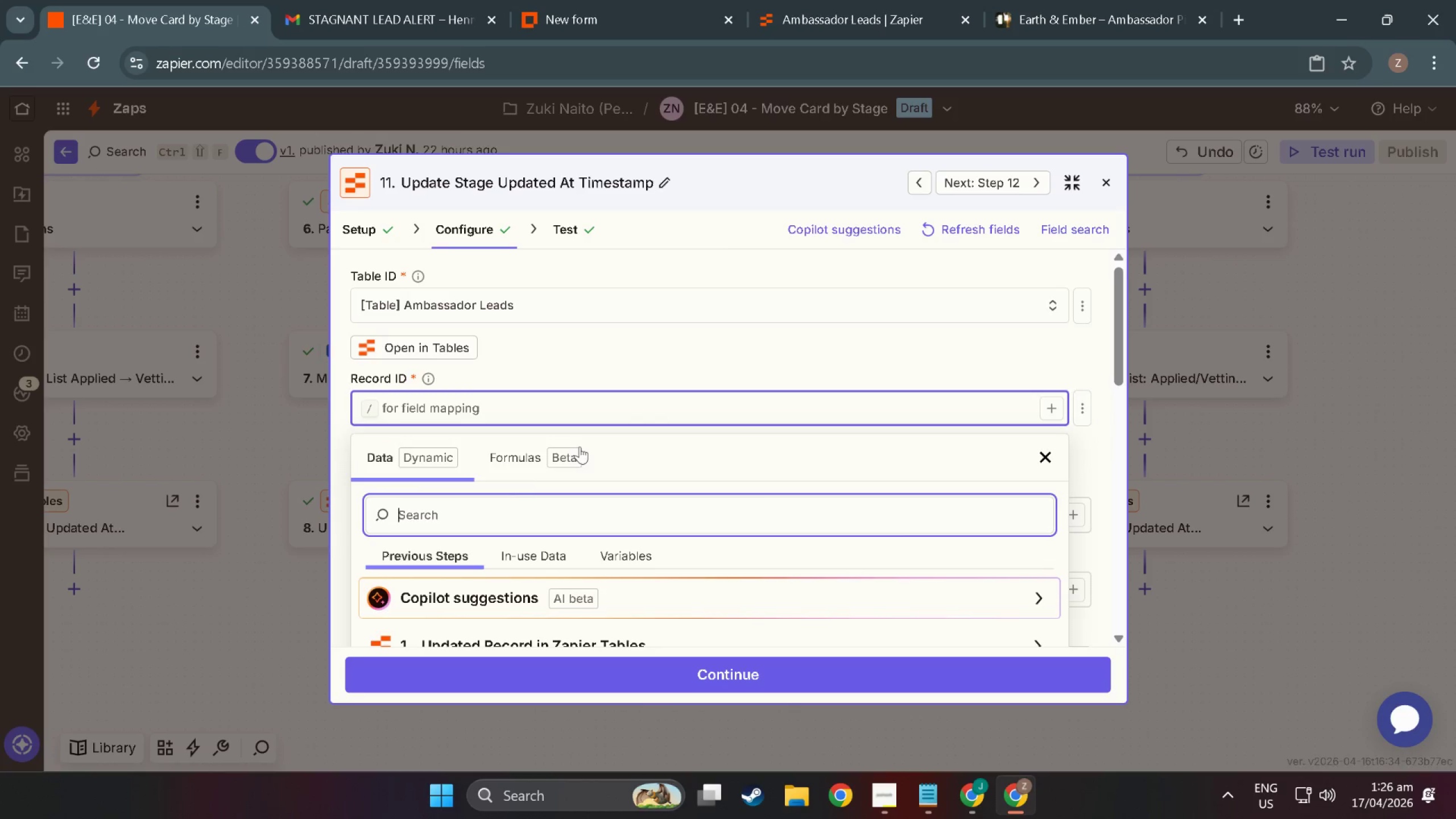 
scroll: coordinate [500, 525], scroll_direction: down, amount: 5.0
 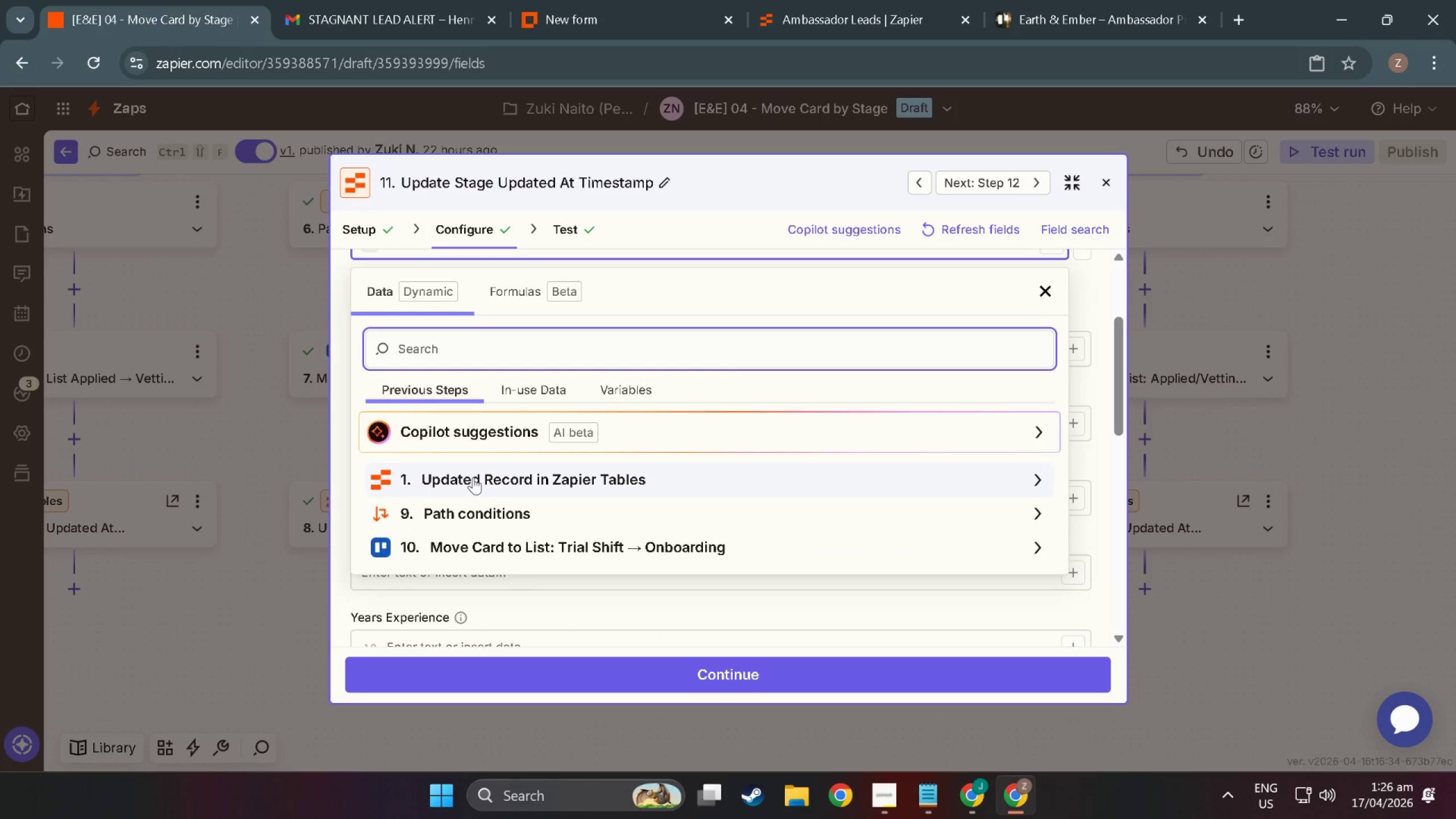 
left_click([473, 477])
 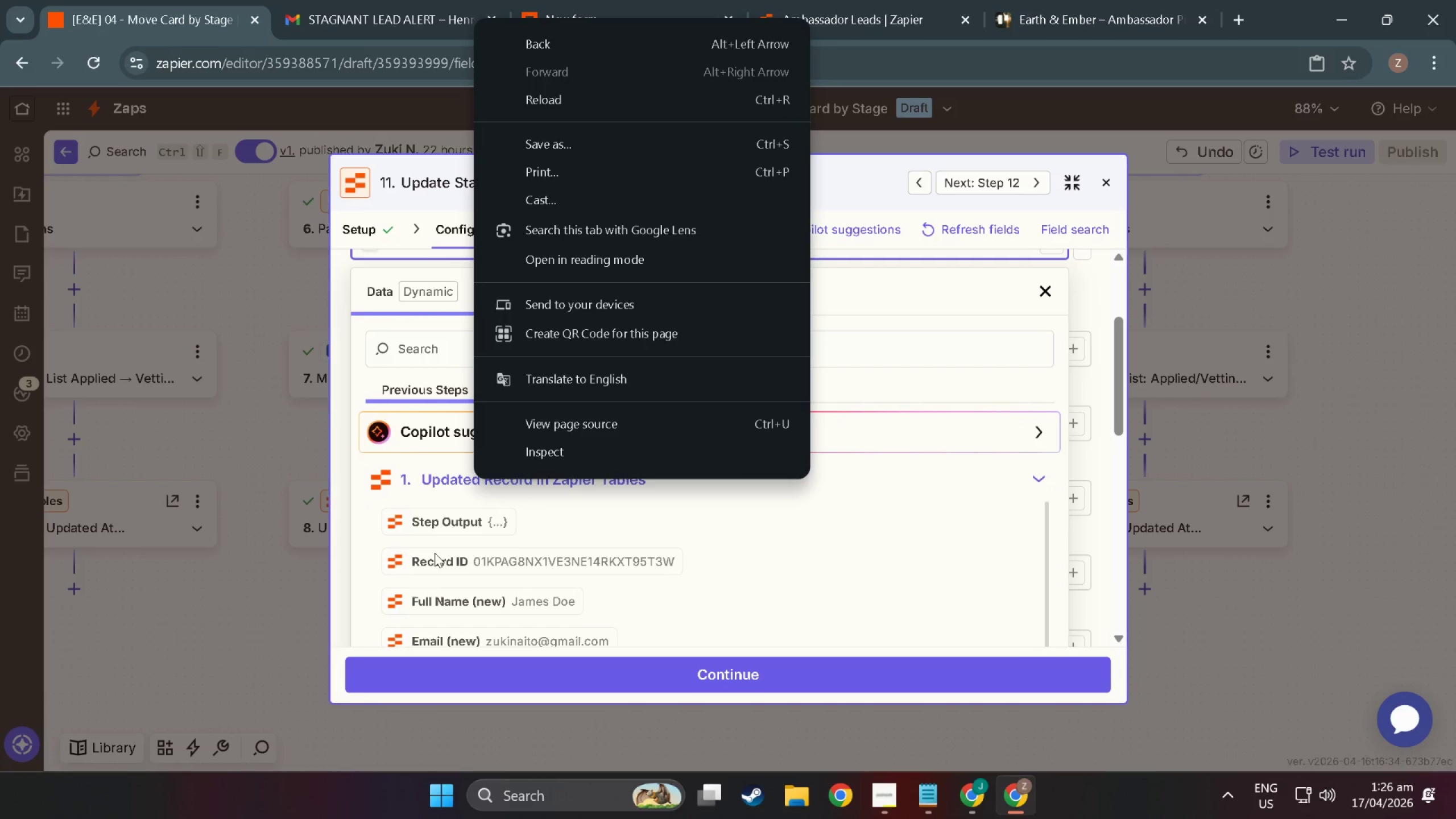 
right_click([473, 477])
 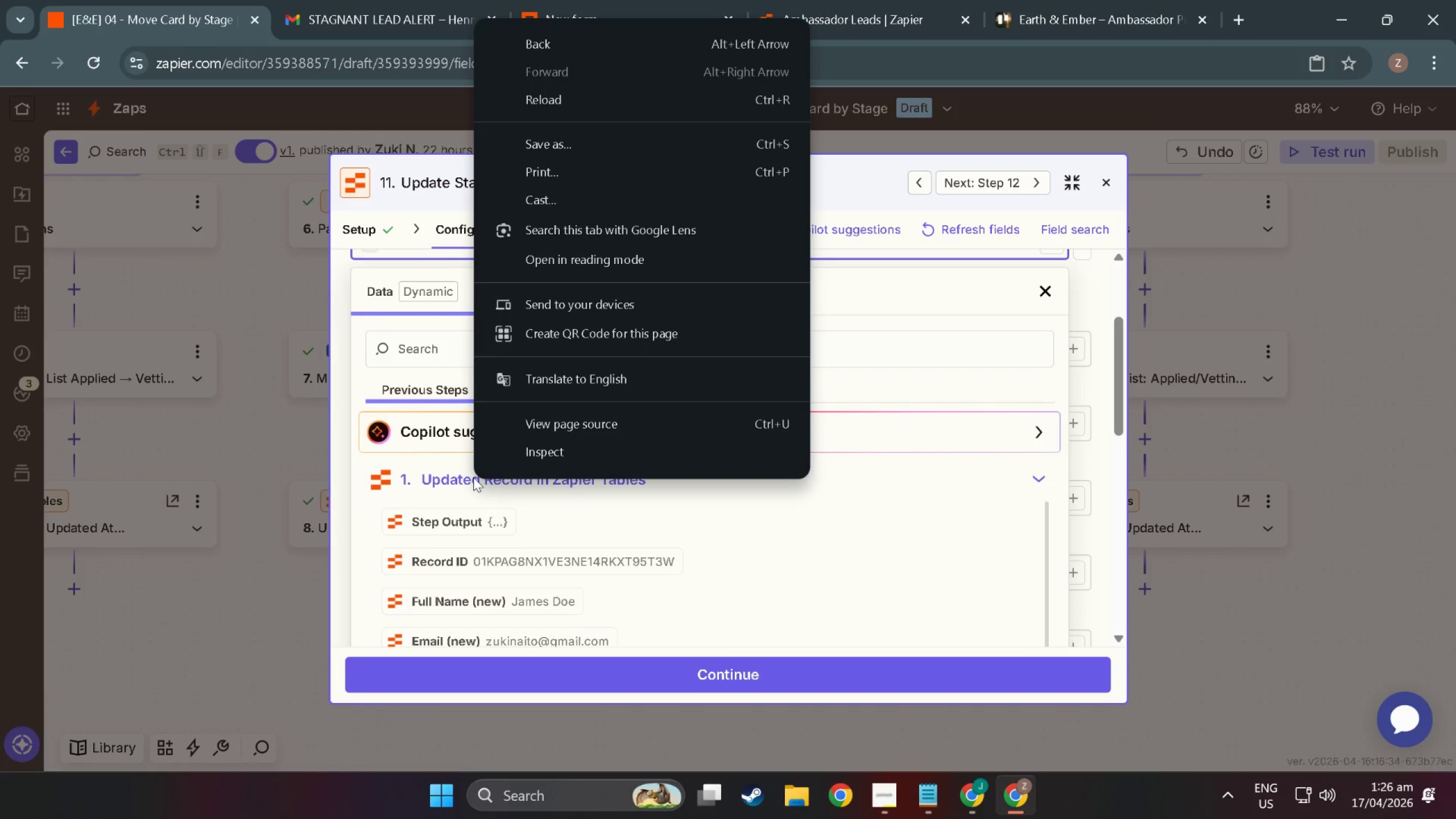 
left_click([518, 561])
 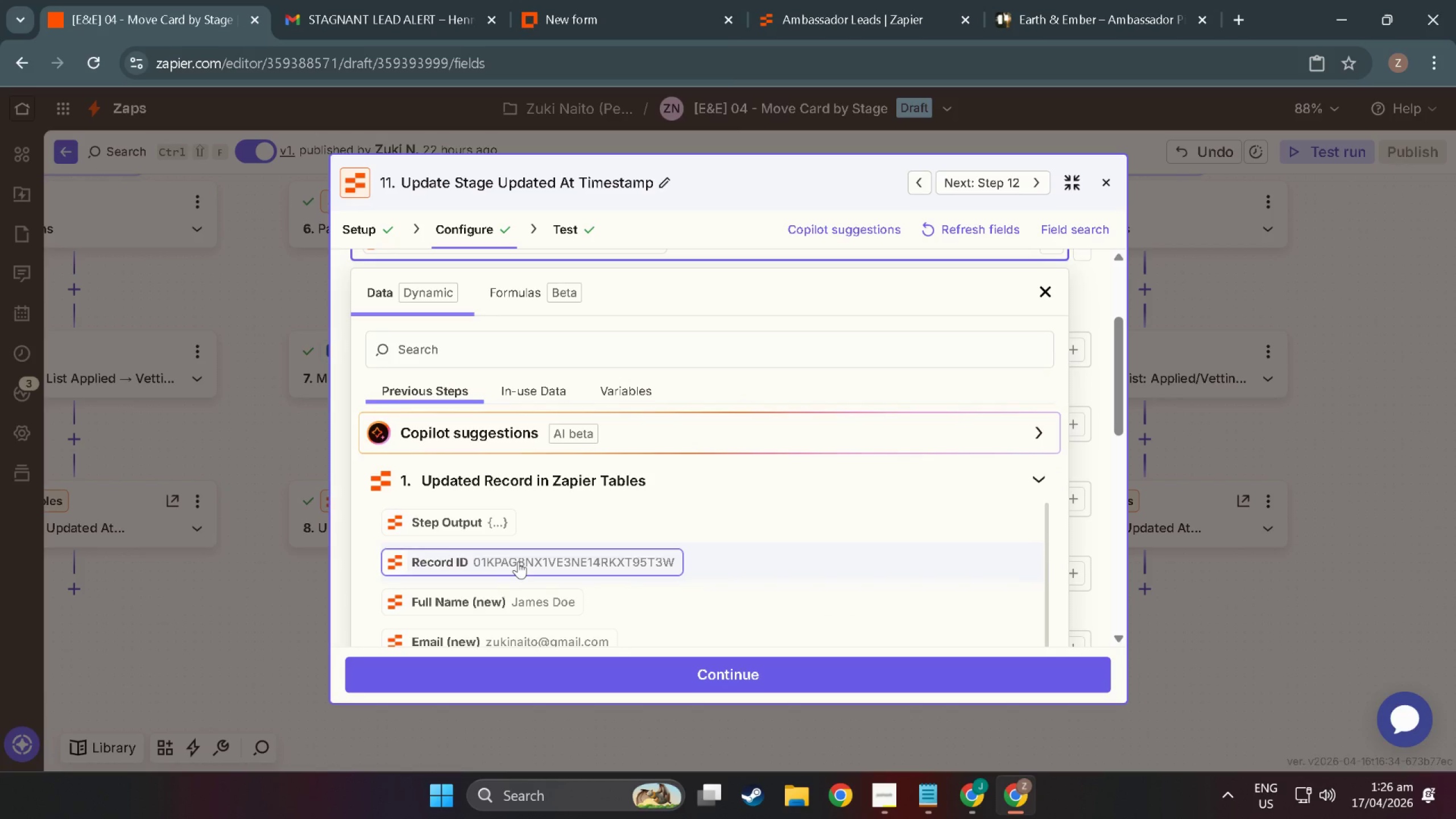 
left_click([518, 561])
 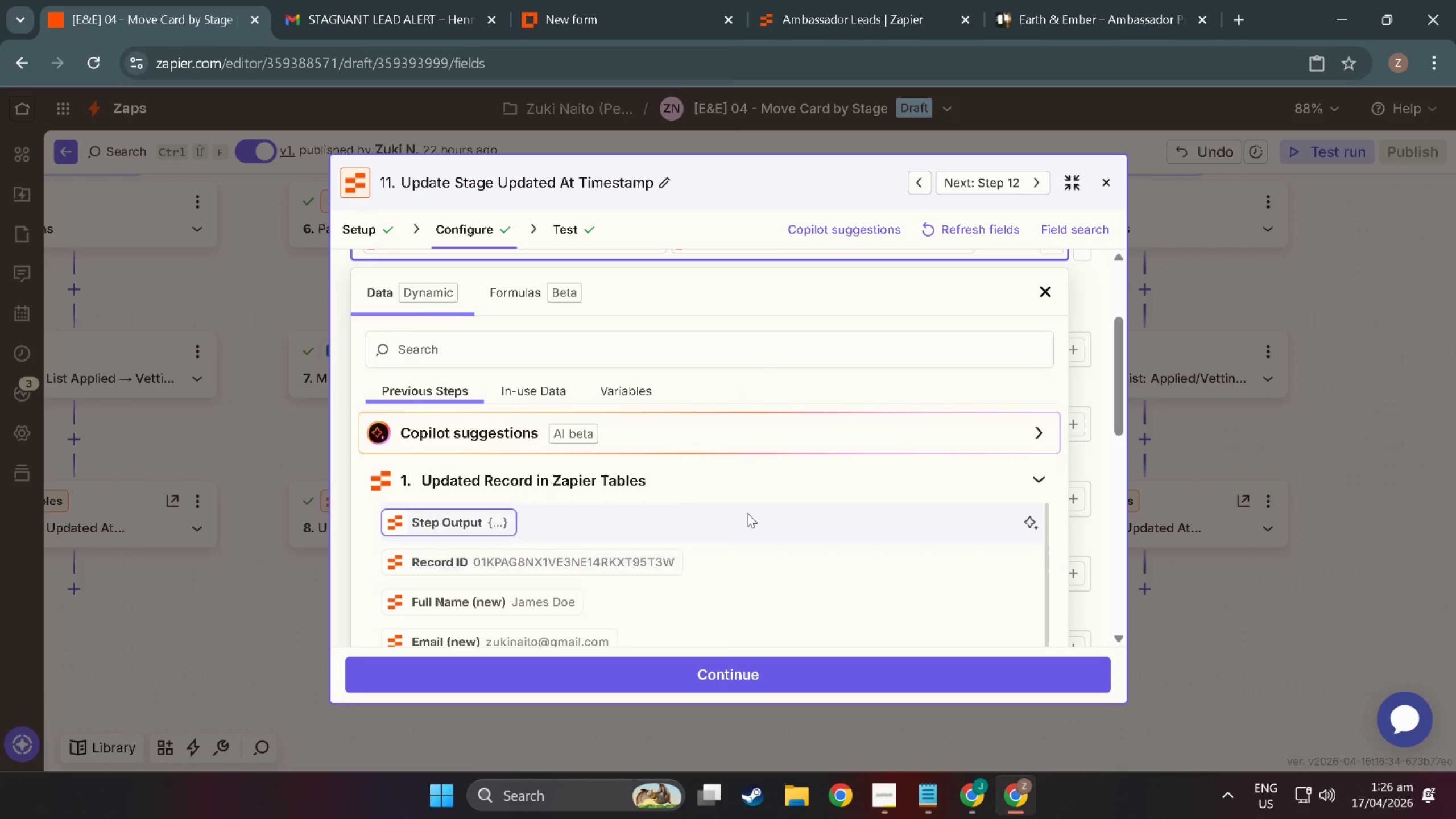 
scroll: coordinate [747, 512], scroll_direction: up, amount: 6.0
 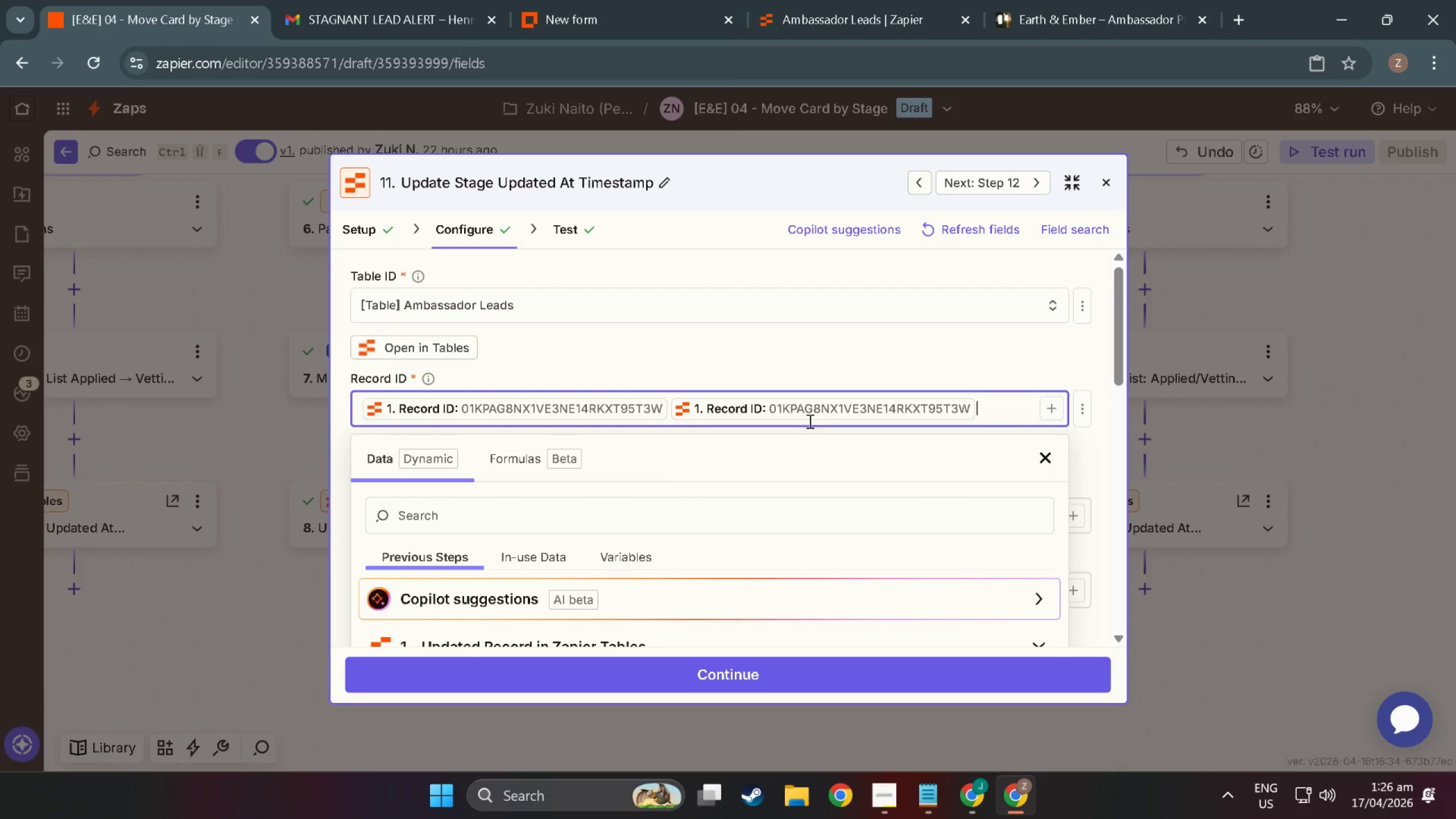 
left_click([817, 412])
 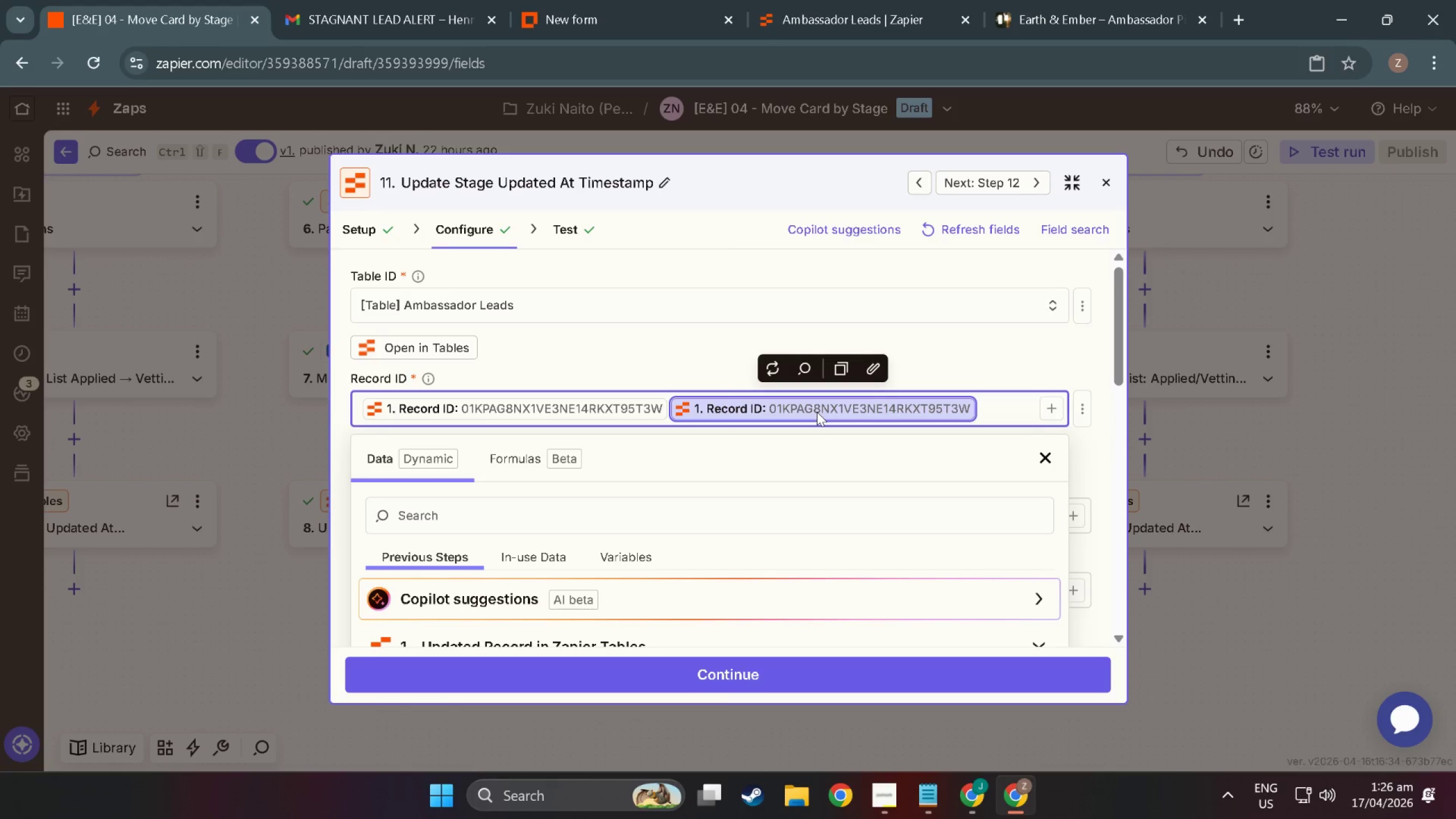 
key(Backspace)
 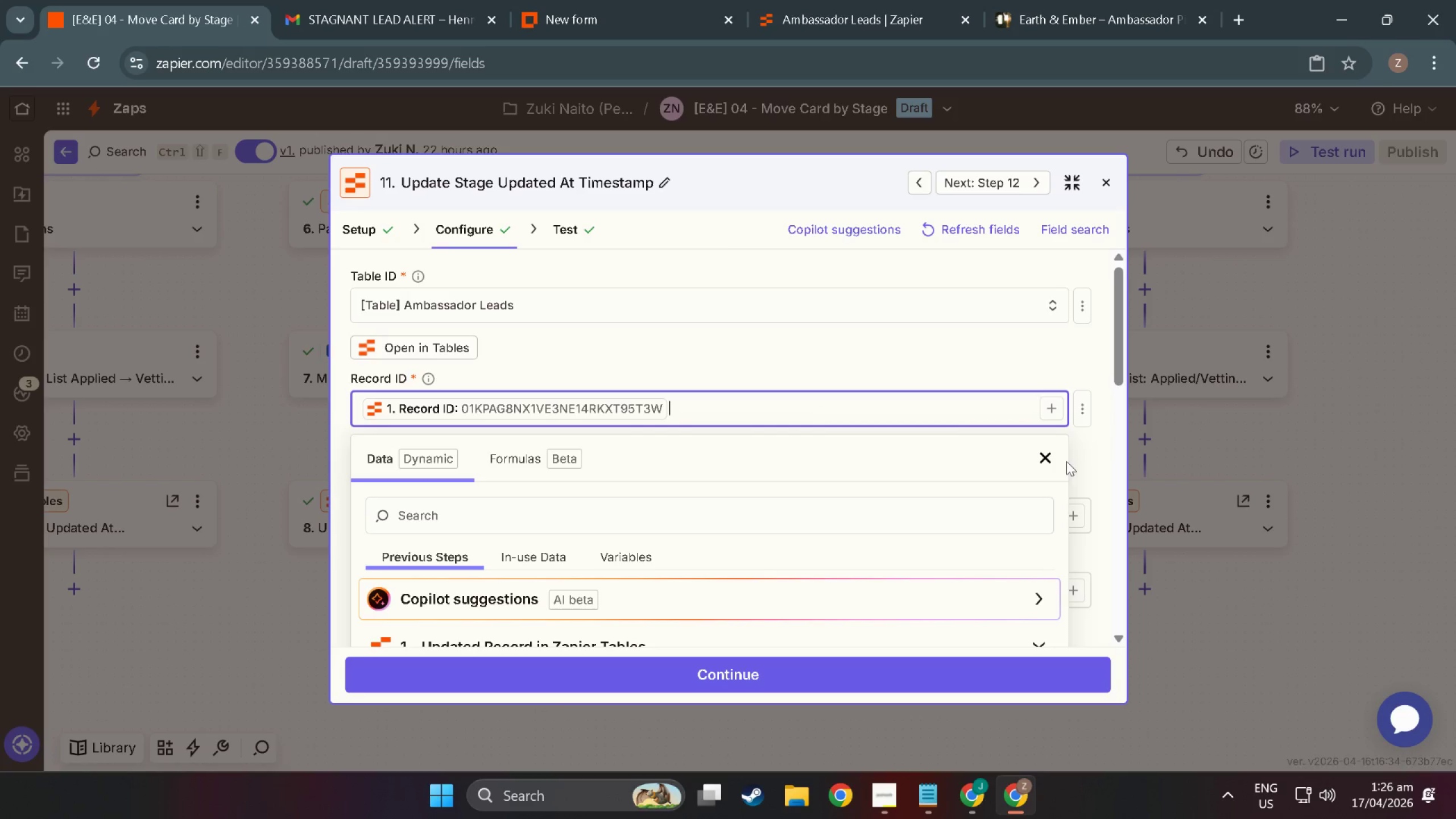 
left_click([1046, 456])
 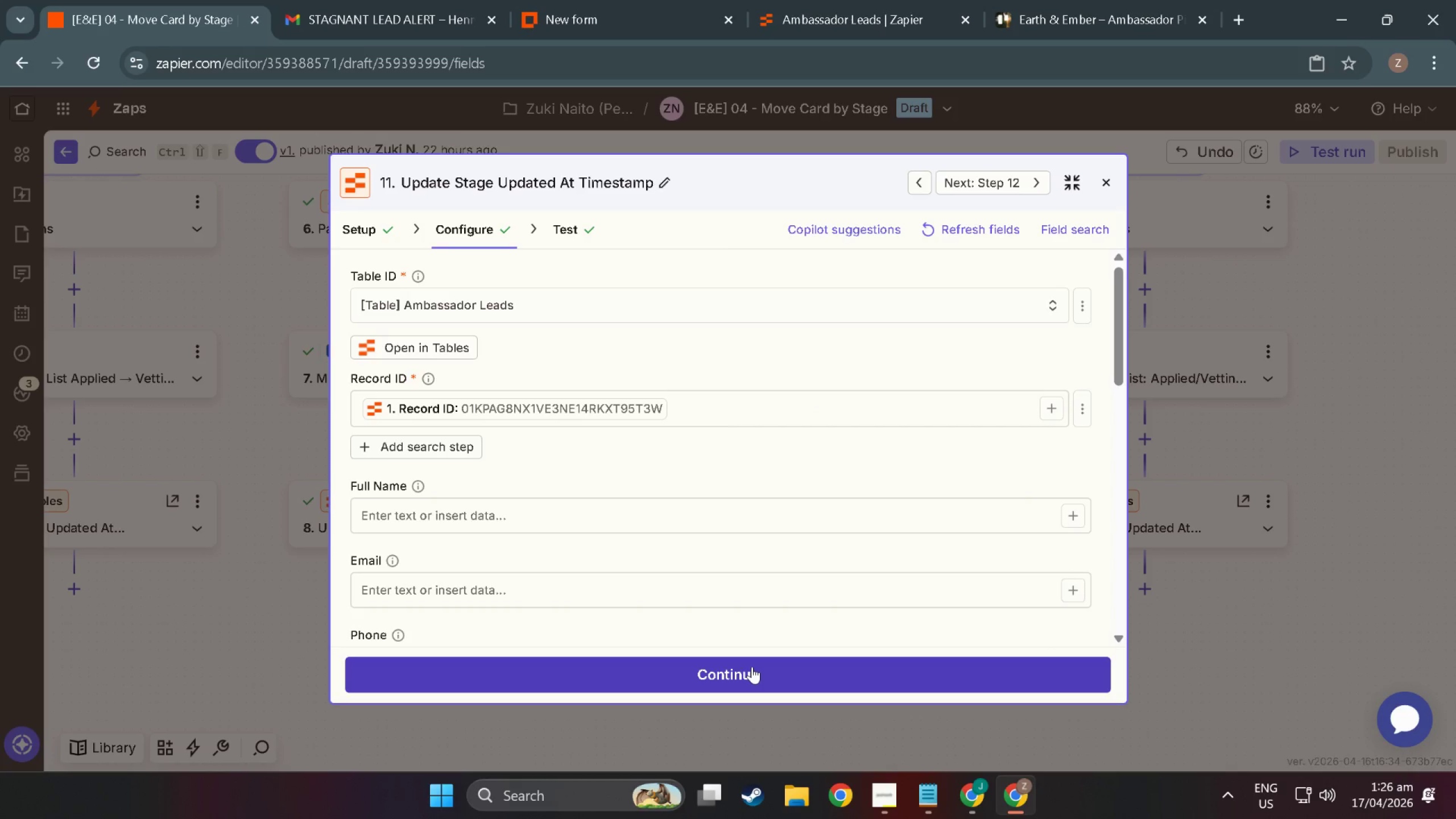 
left_click([752, 667])
 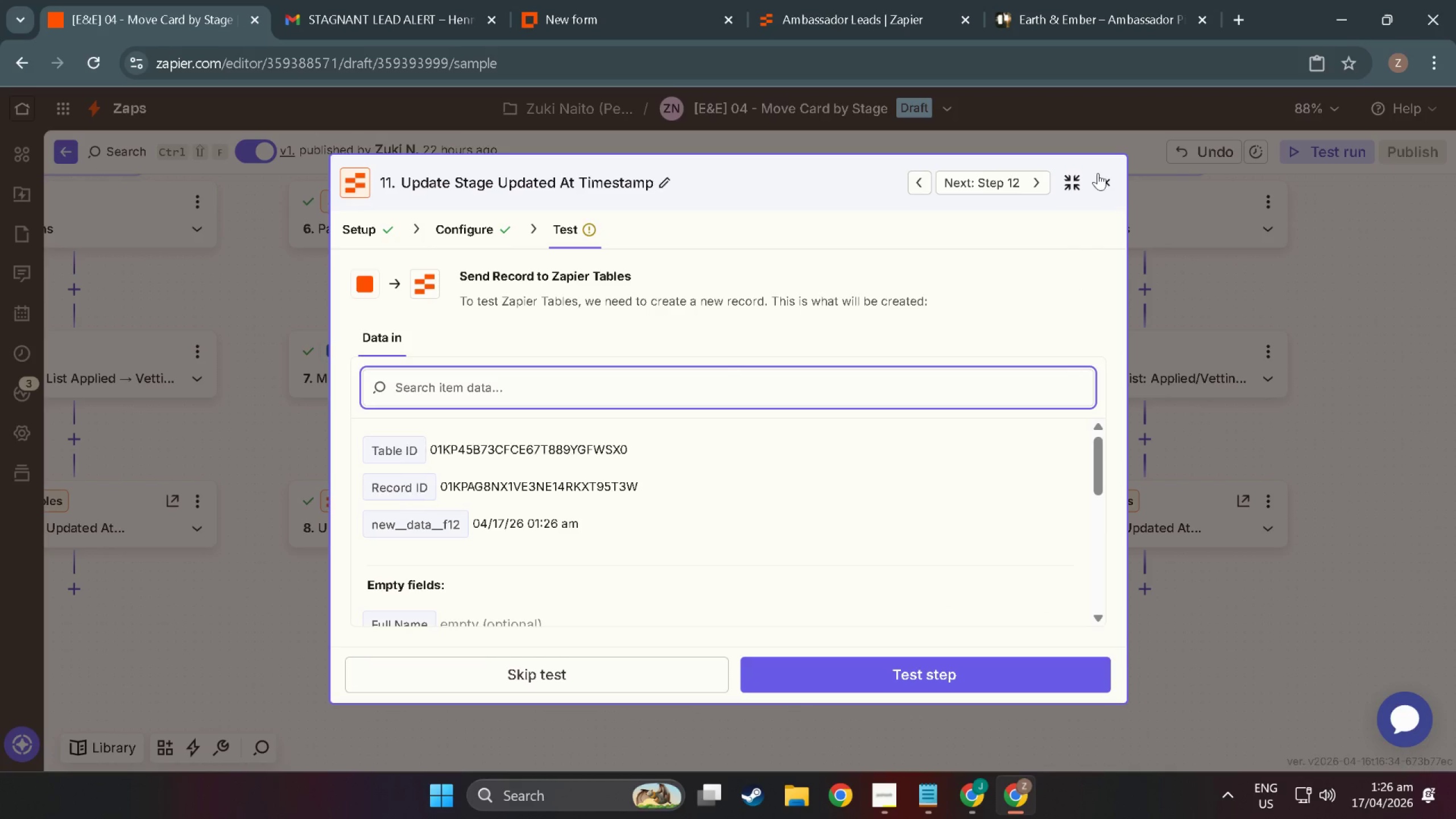 
left_click([1105, 176])
 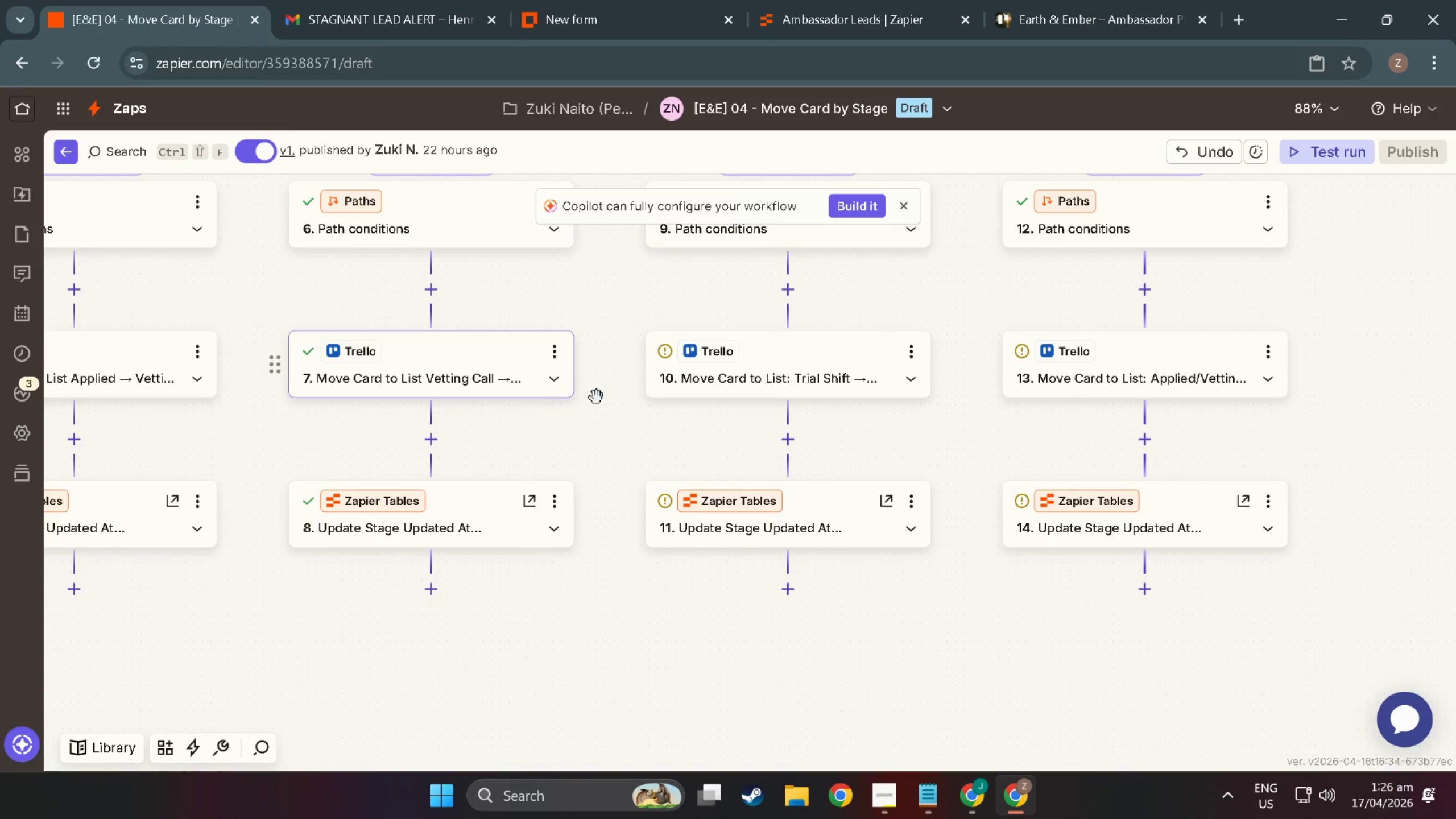 
left_click_drag(start_coordinate=[611, 307], to_coordinate=[665, 325])
 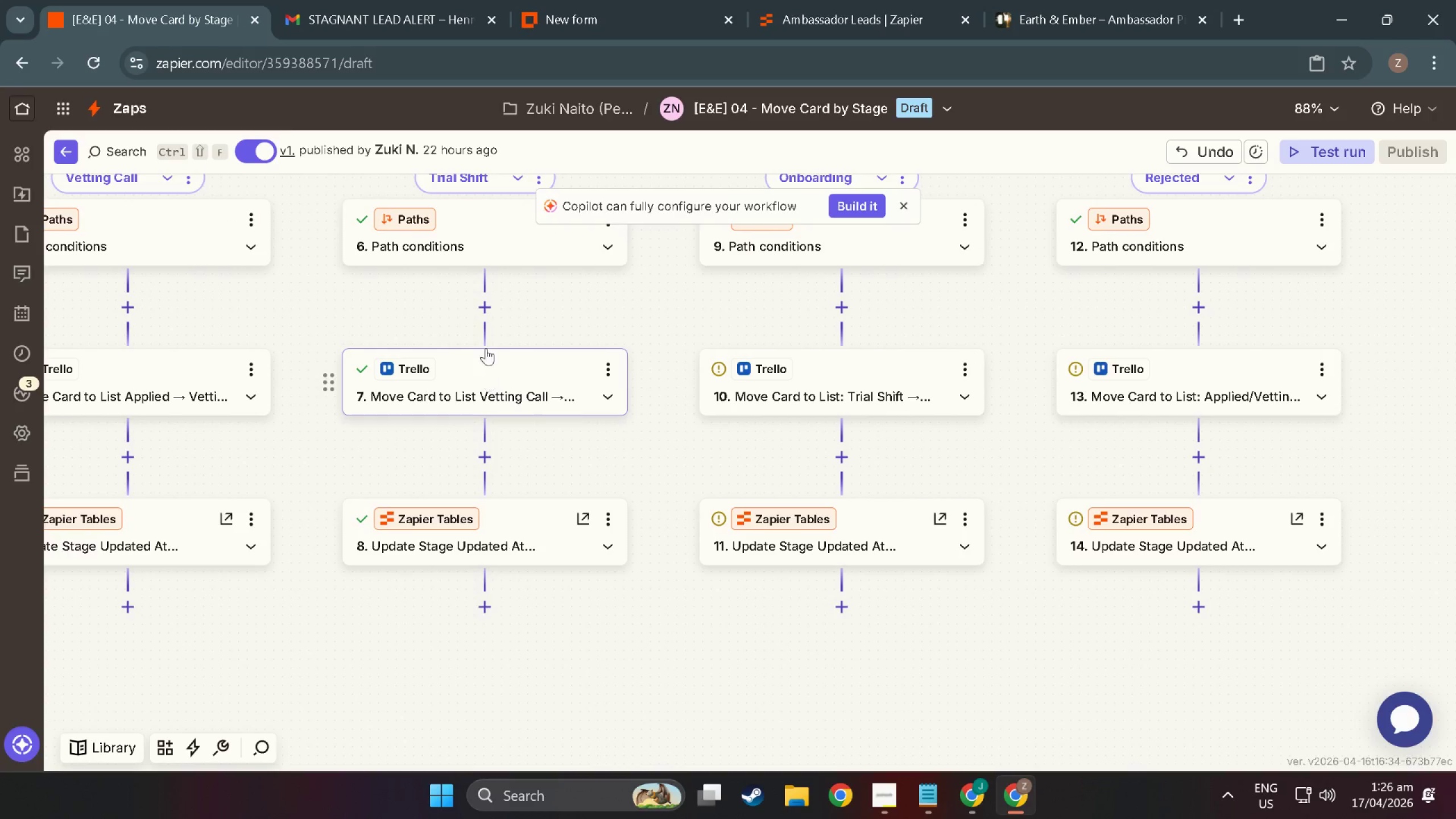 
left_click_drag(start_coordinate=[547, 329], to_coordinate=[783, 360])
 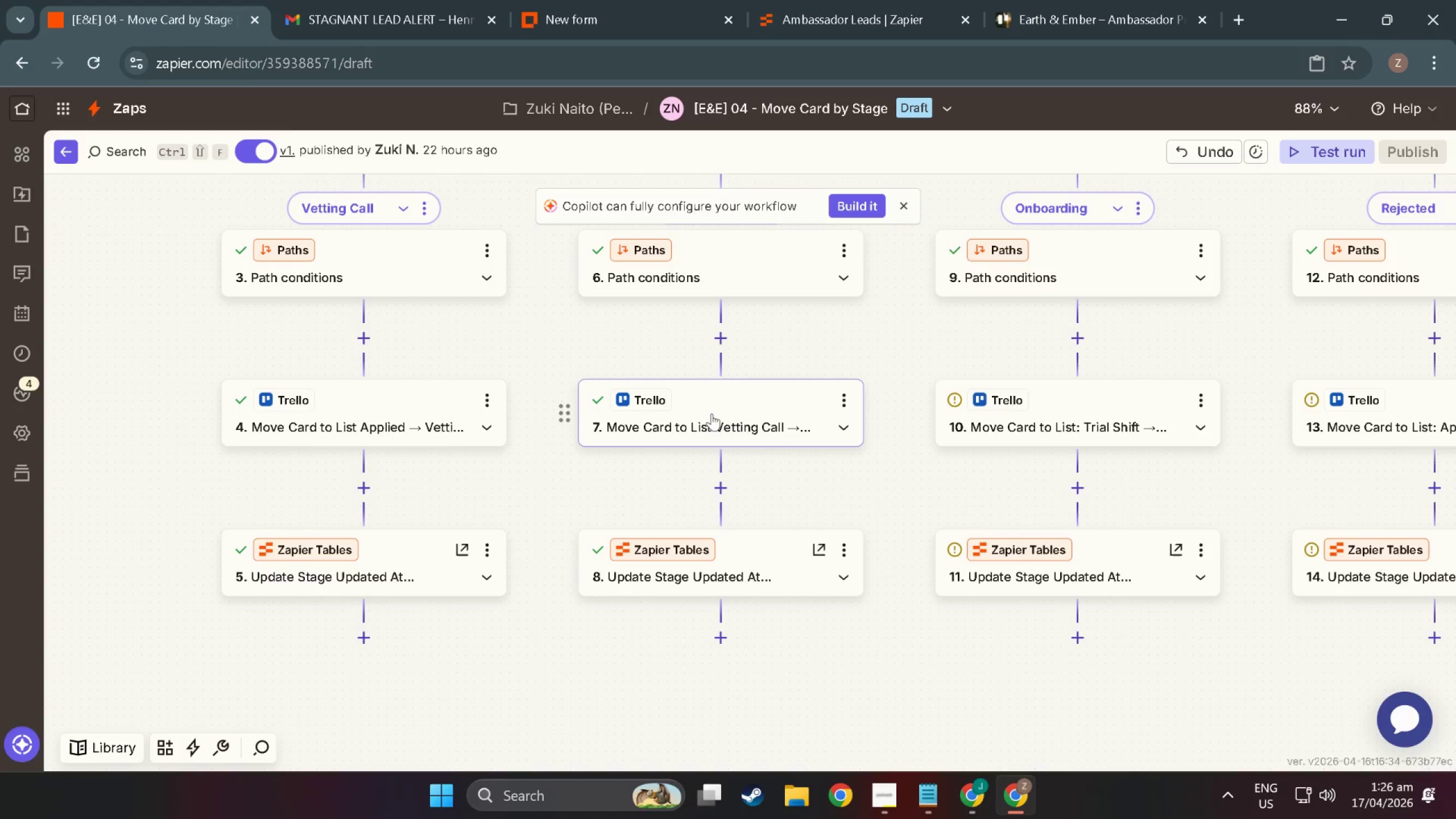 
left_click([712, 413])
 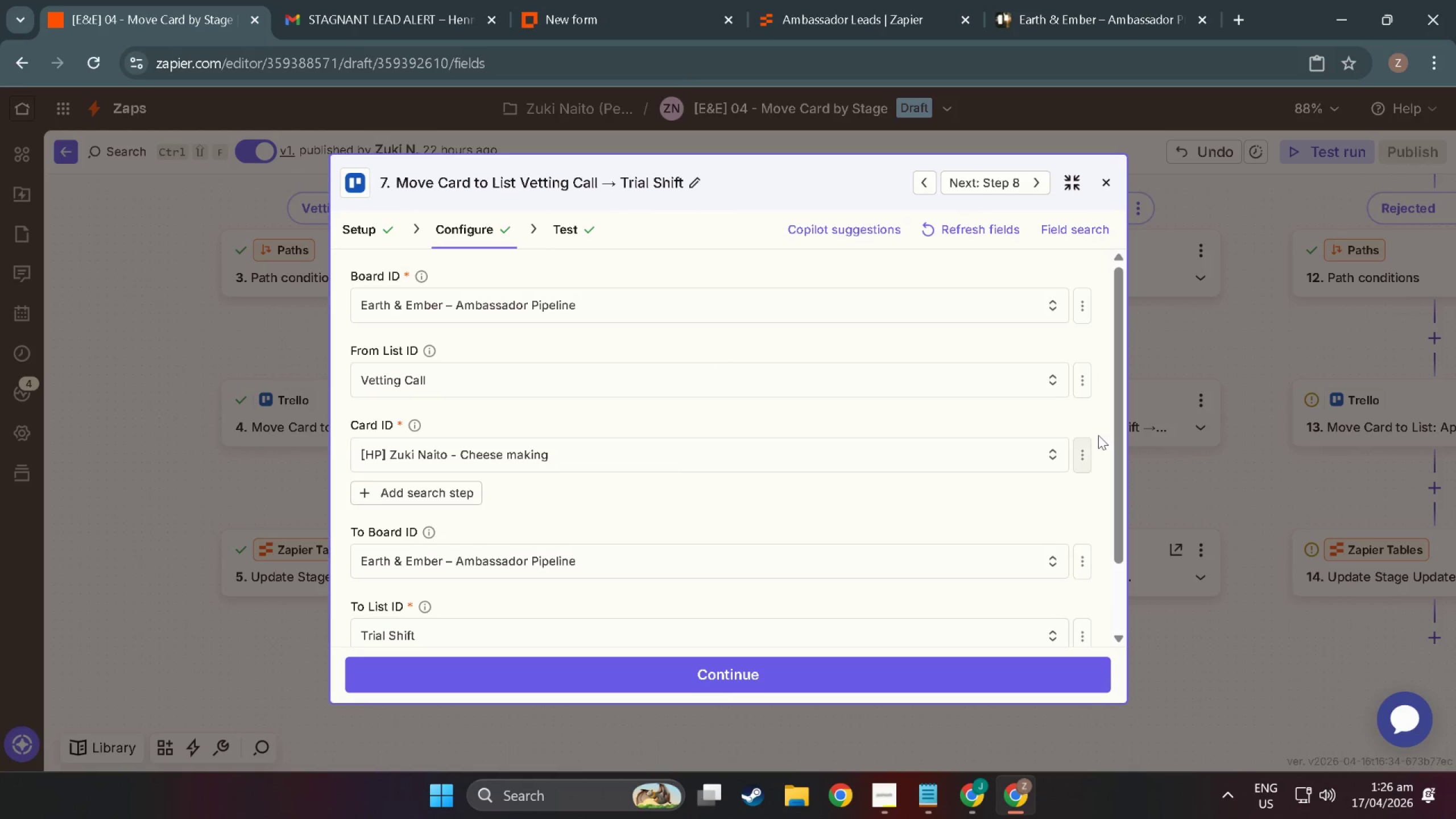 
left_click([1025, 458])
 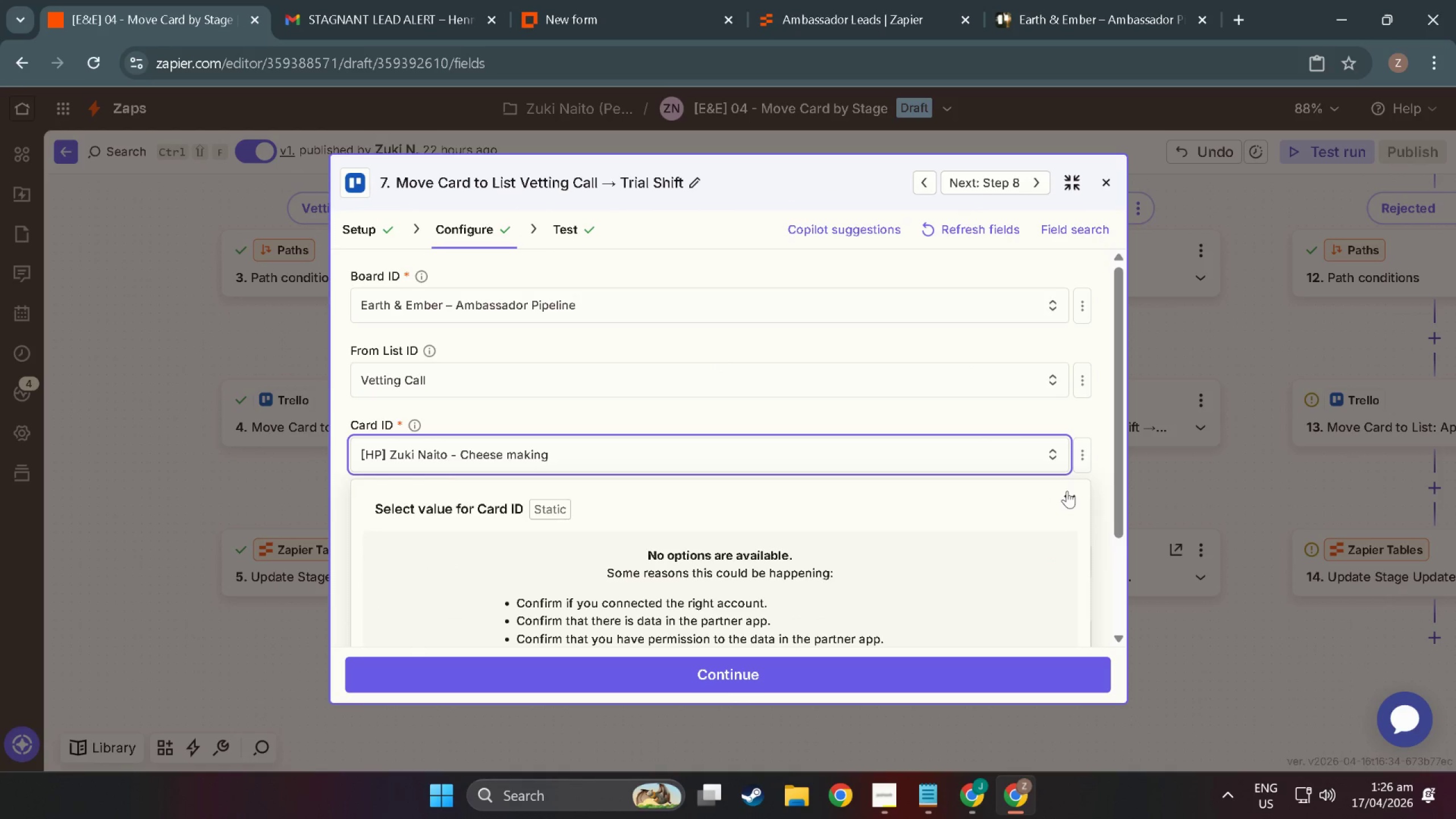 
double_click([1091, 461])
 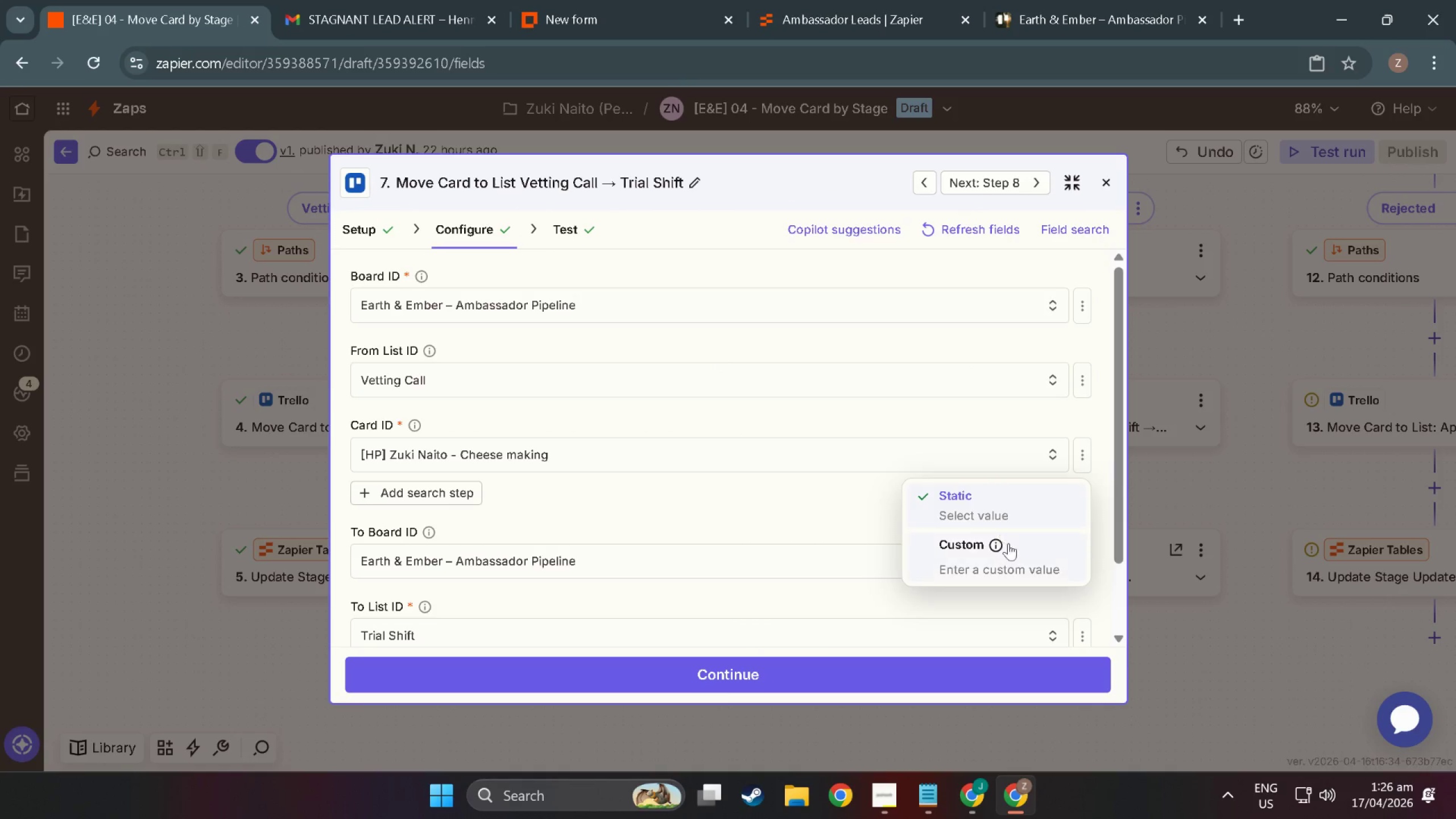 
left_click([1017, 549])
 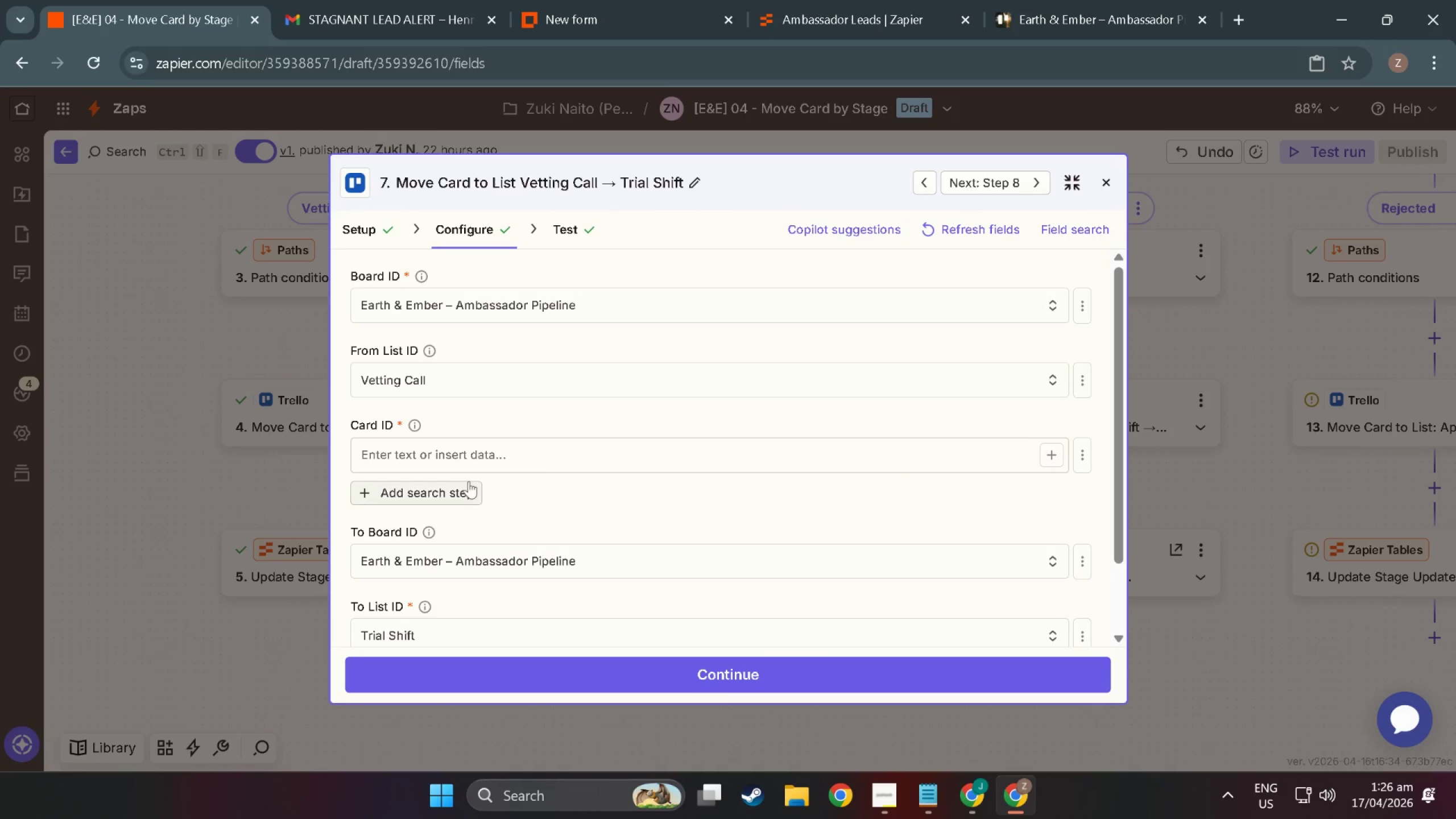 
left_click([442, 495])
 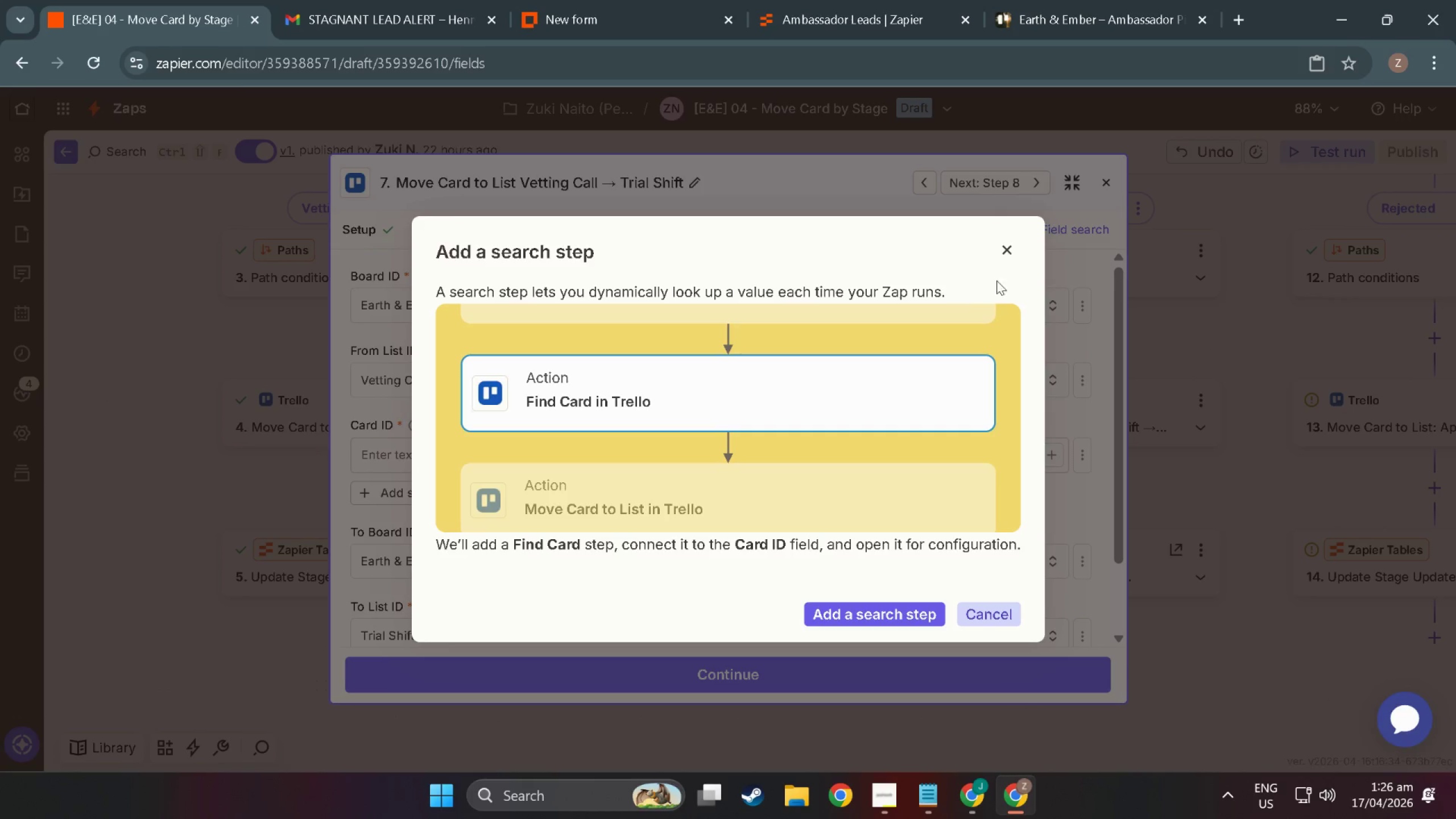 
left_click([1010, 255])
 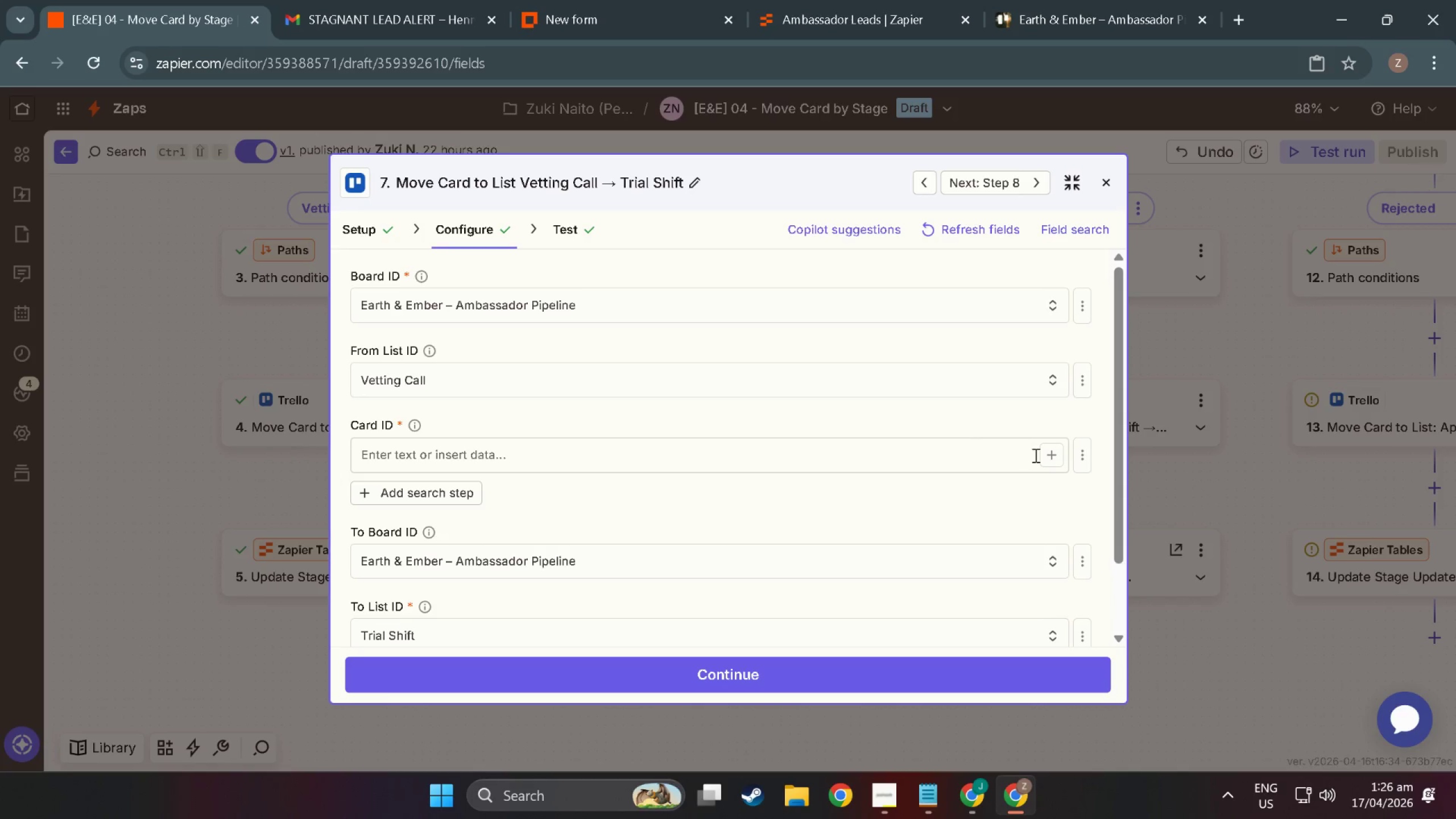 
left_click([1054, 458])
 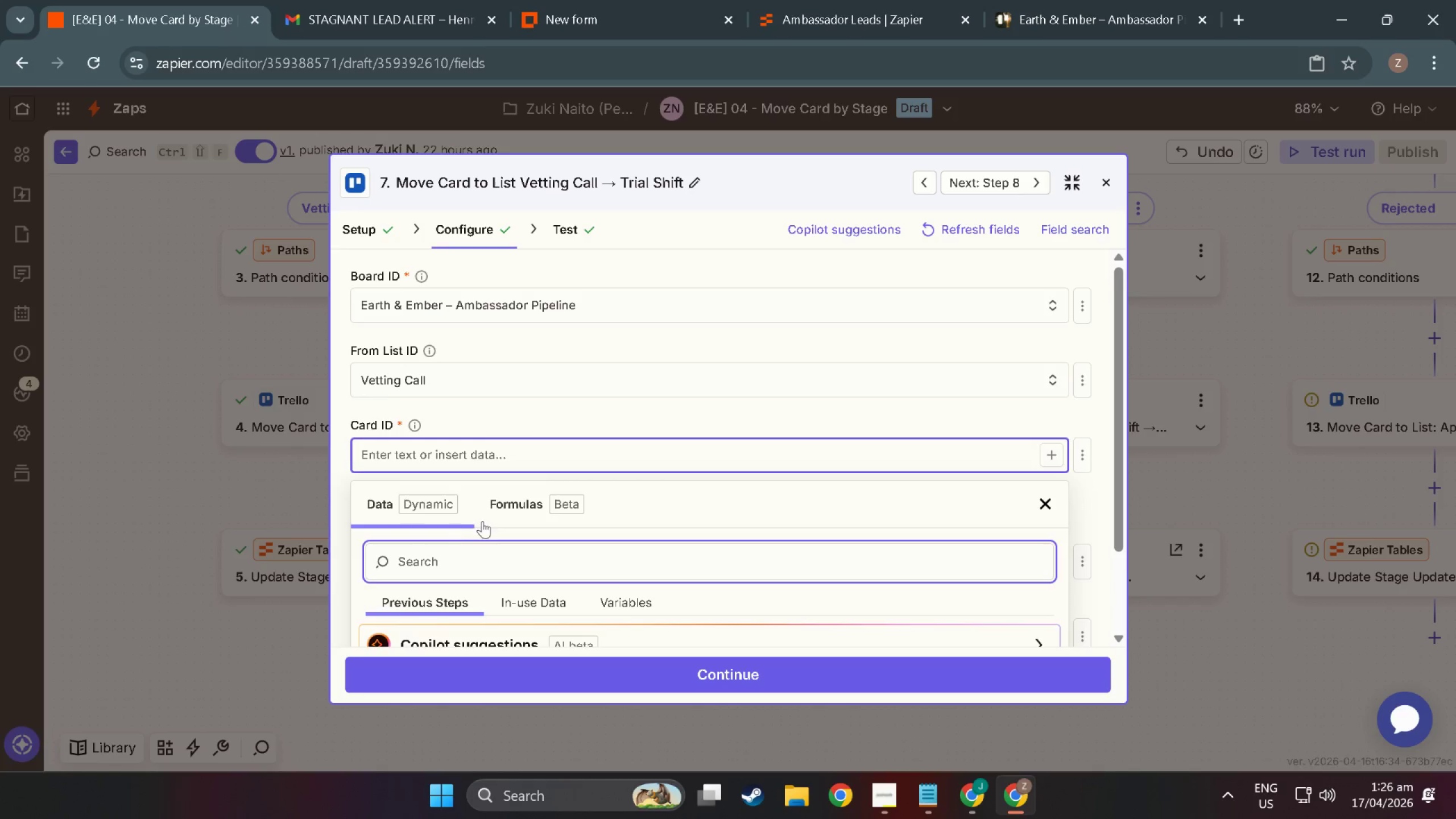 
scroll: coordinate [481, 526], scroll_direction: down, amount: 6.0
 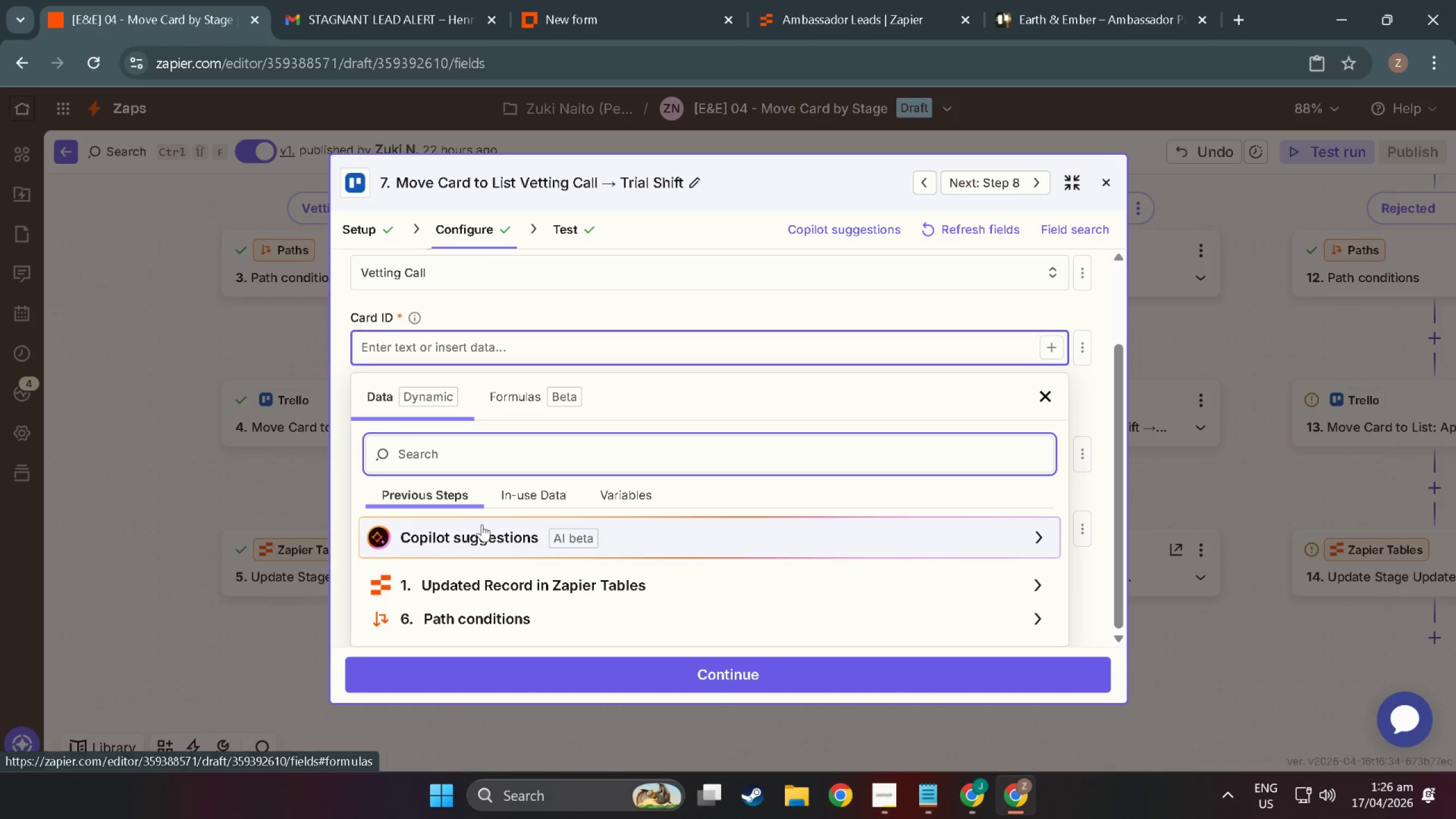 
left_click([489, 577])
 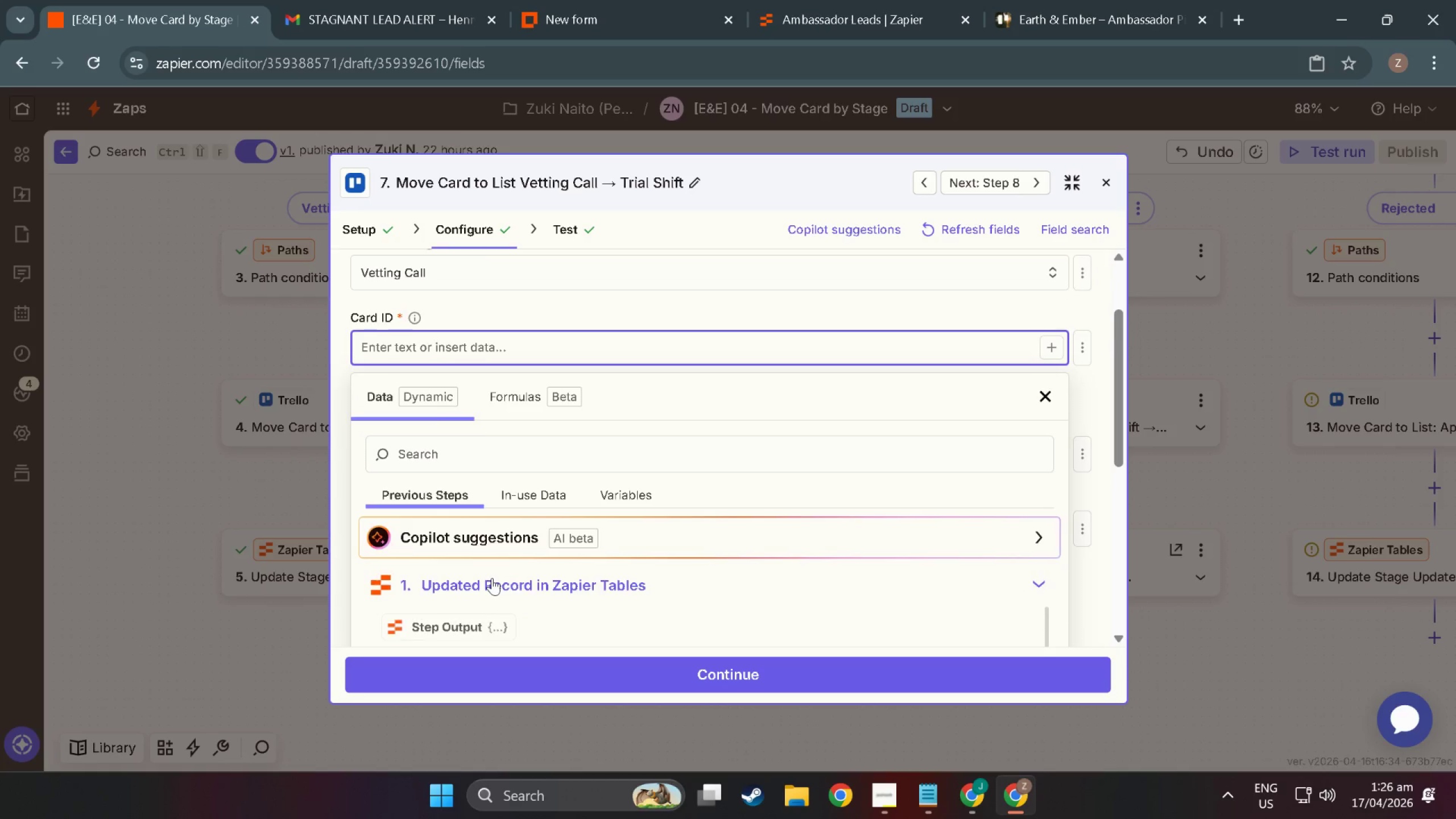 
scroll: coordinate [573, 544], scroll_direction: down, amount: 21.0
 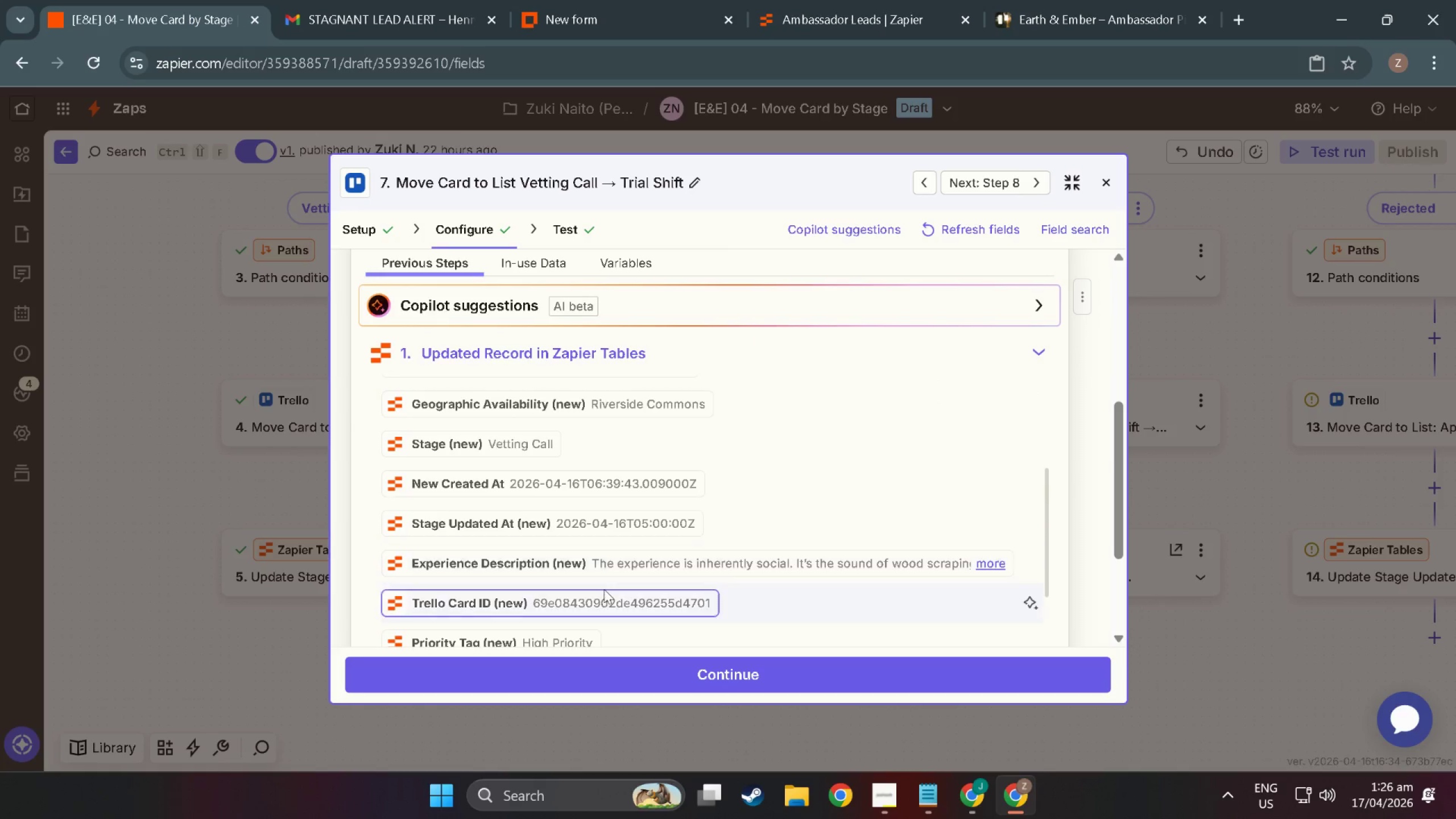 
left_click([605, 594])
 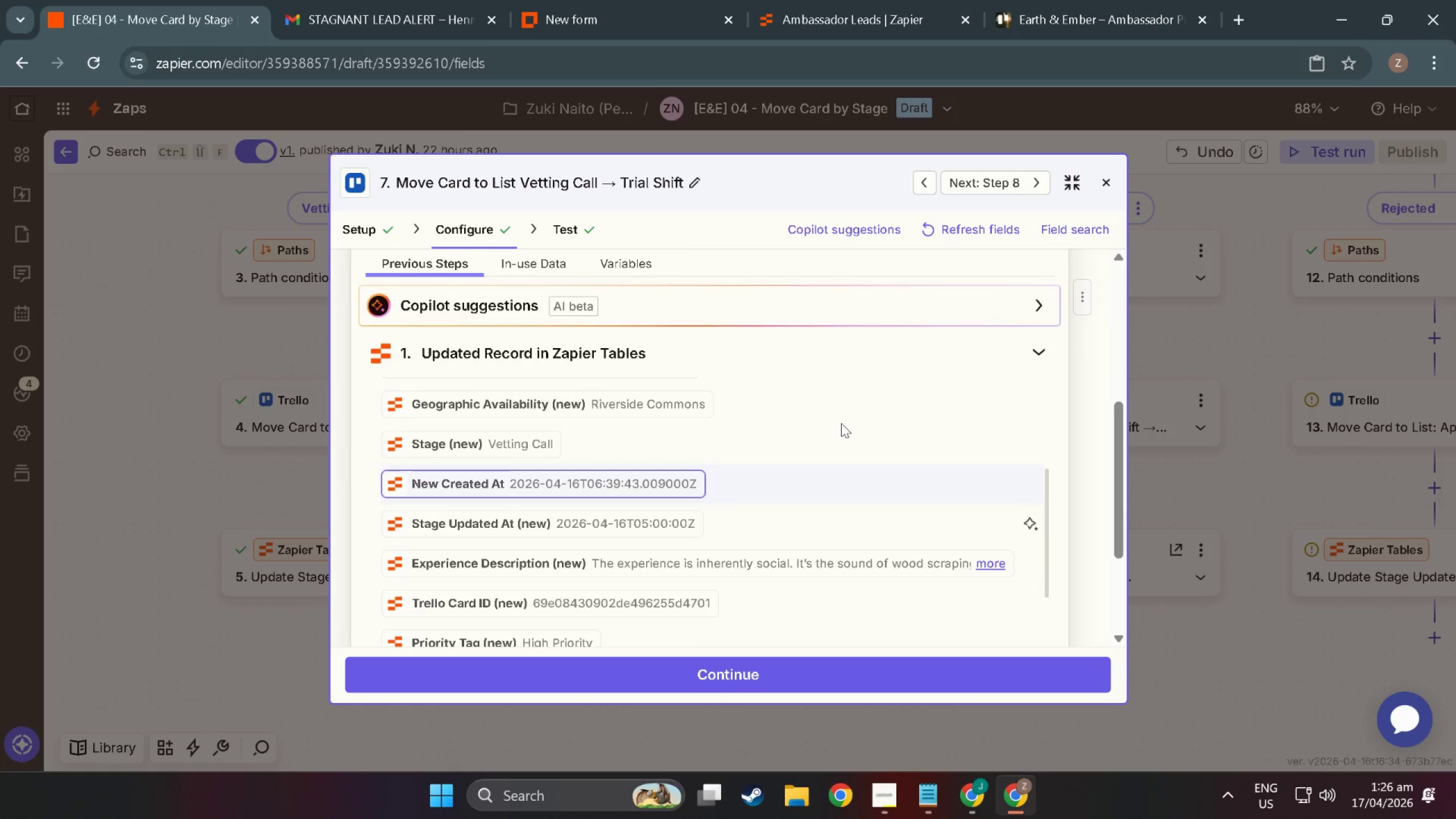 
scroll: coordinate [936, 315], scroll_direction: up, amount: 2.0
 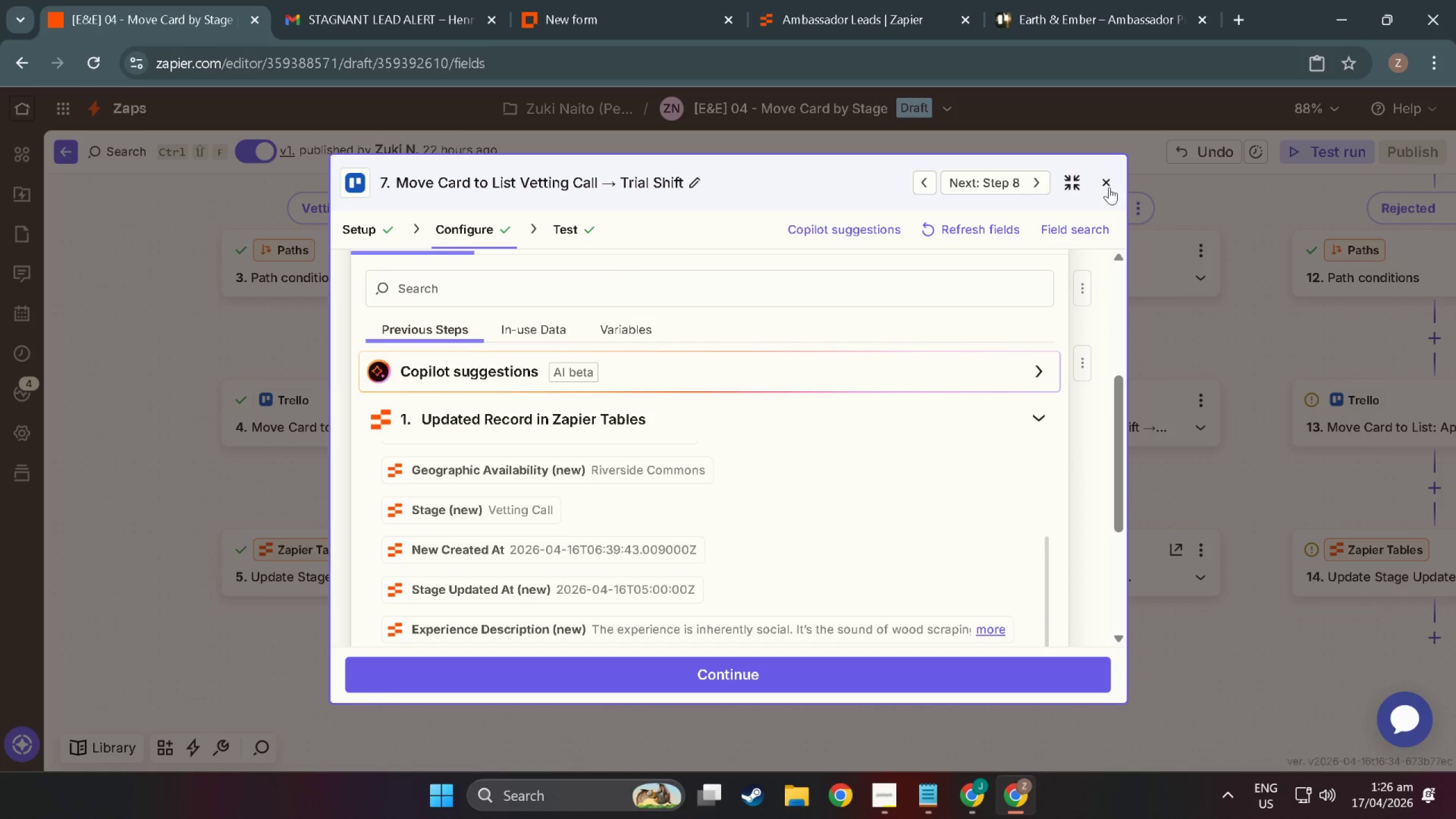 
left_click([1109, 187])
 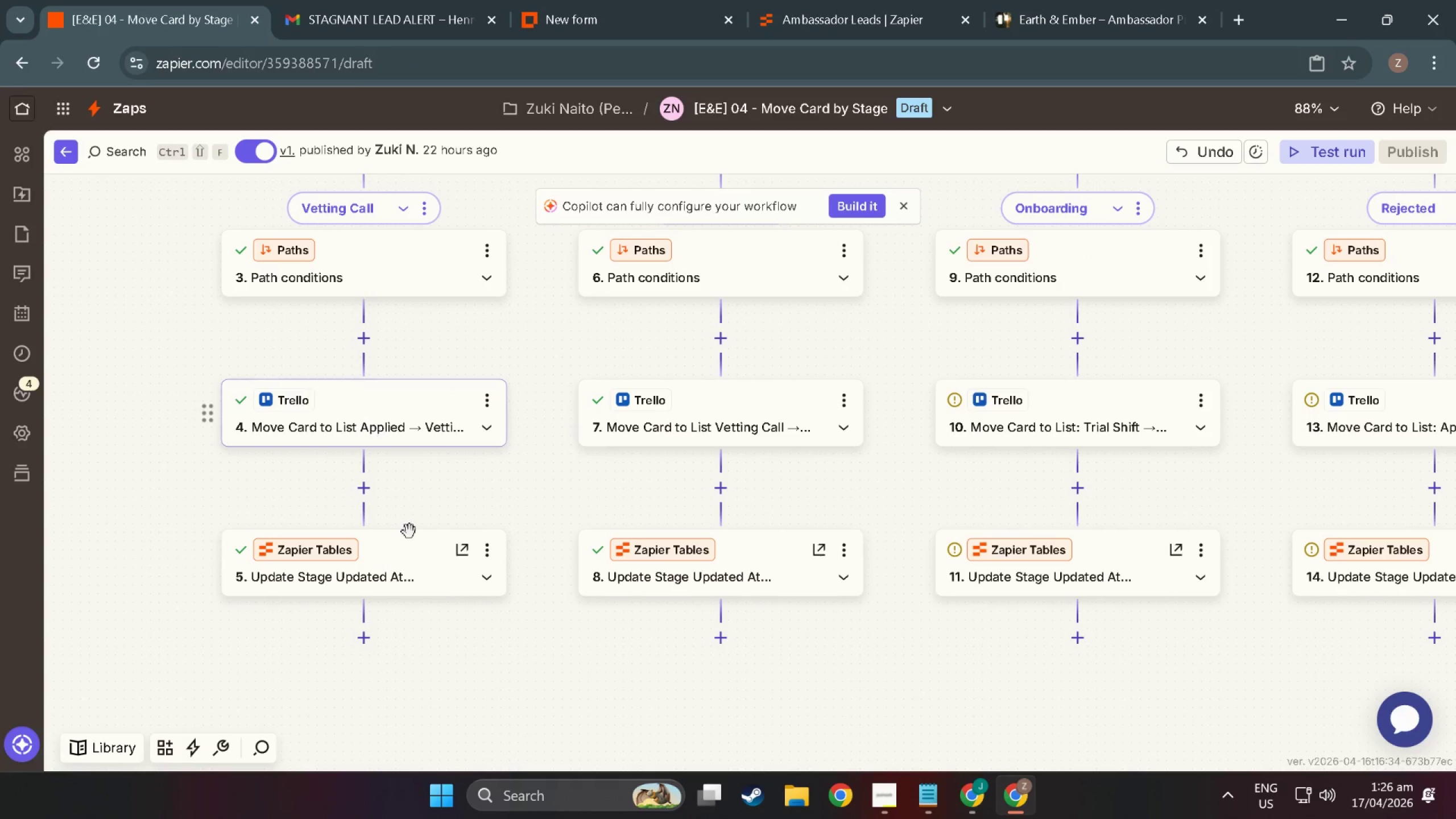 
left_click([412, 564])
 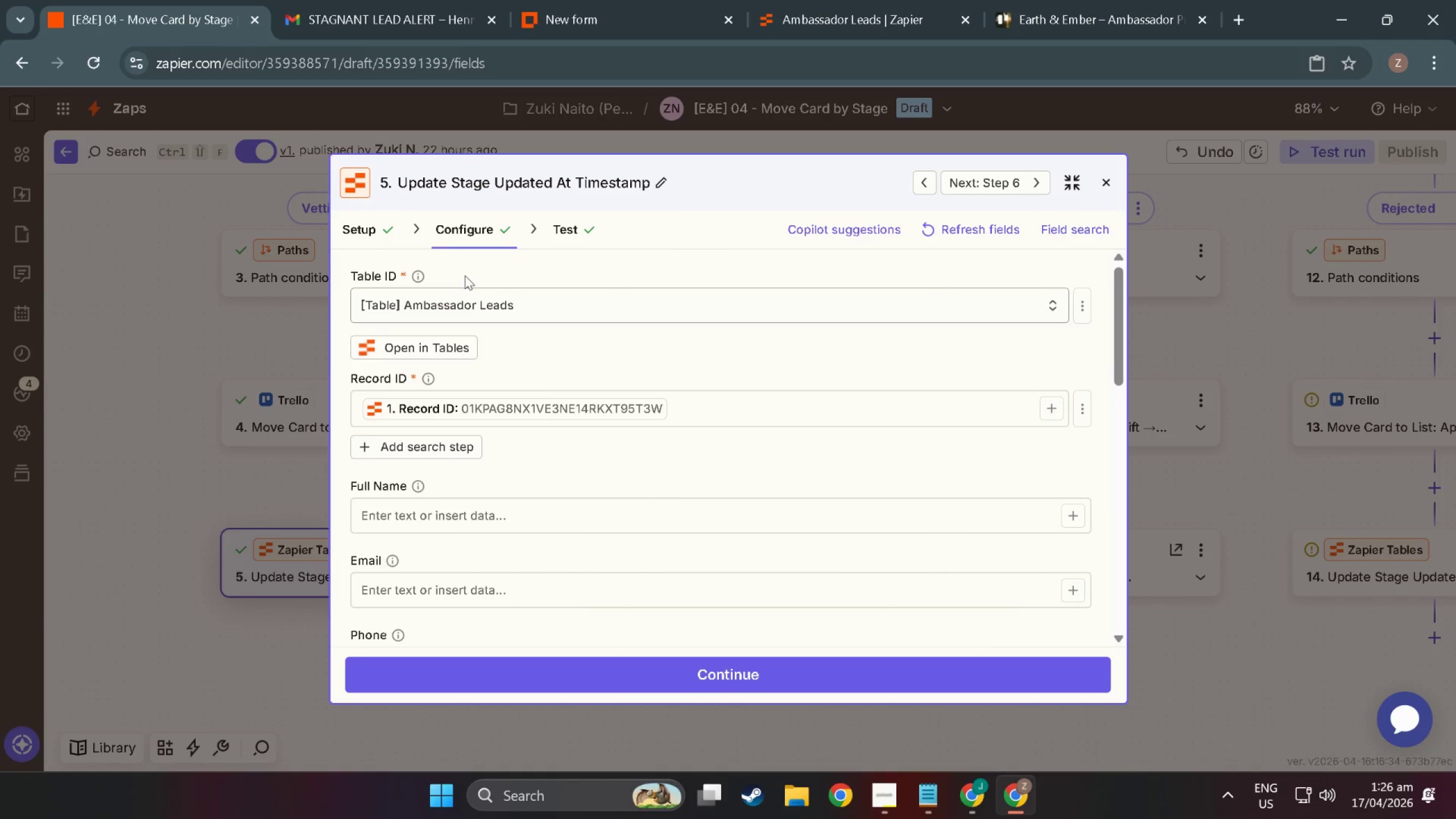 
scroll: coordinate [567, 505], scroll_direction: down, amount: 6.0
 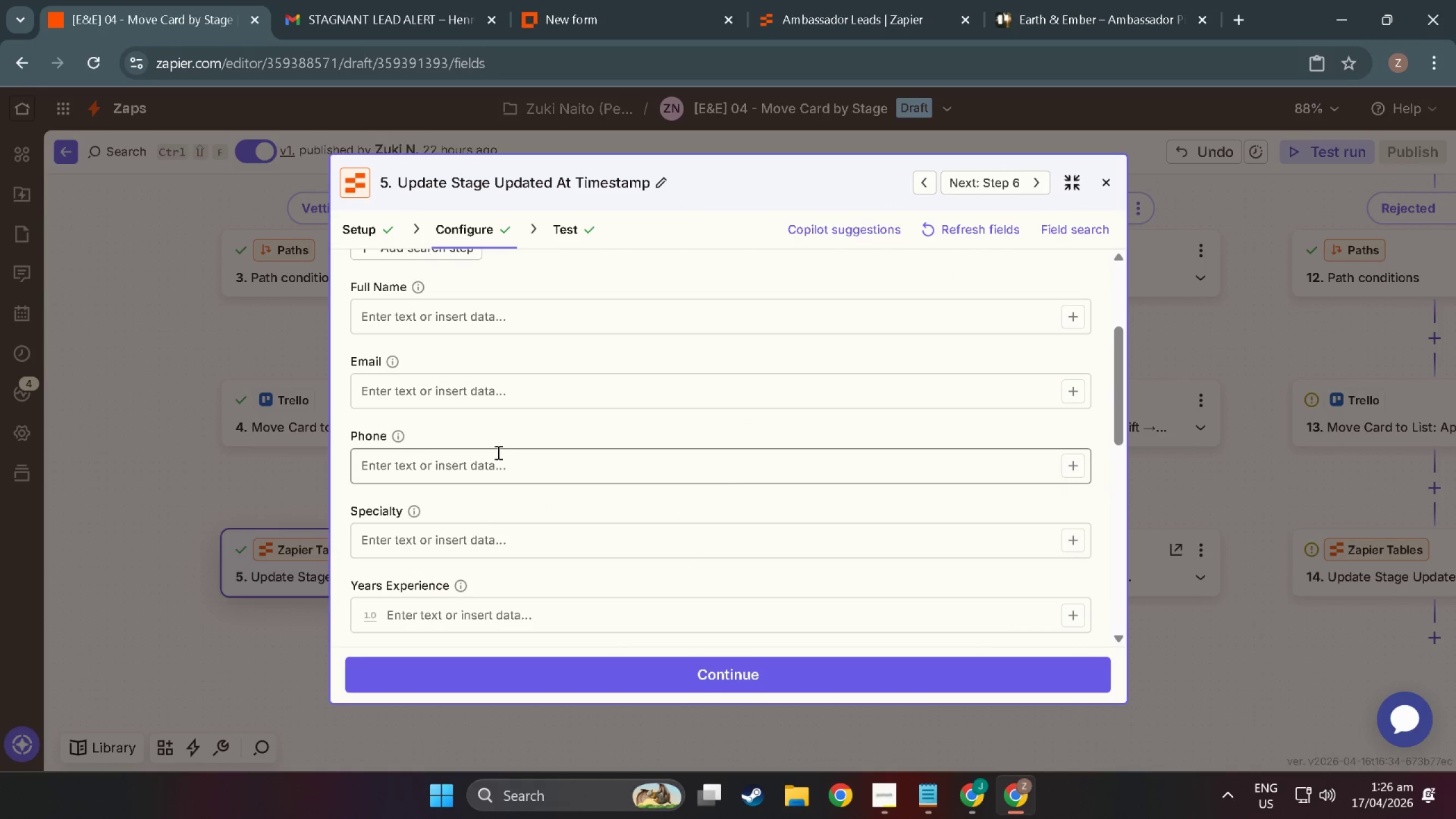 
scroll: coordinate [511, 470], scroll_direction: up, amount: 2.0
 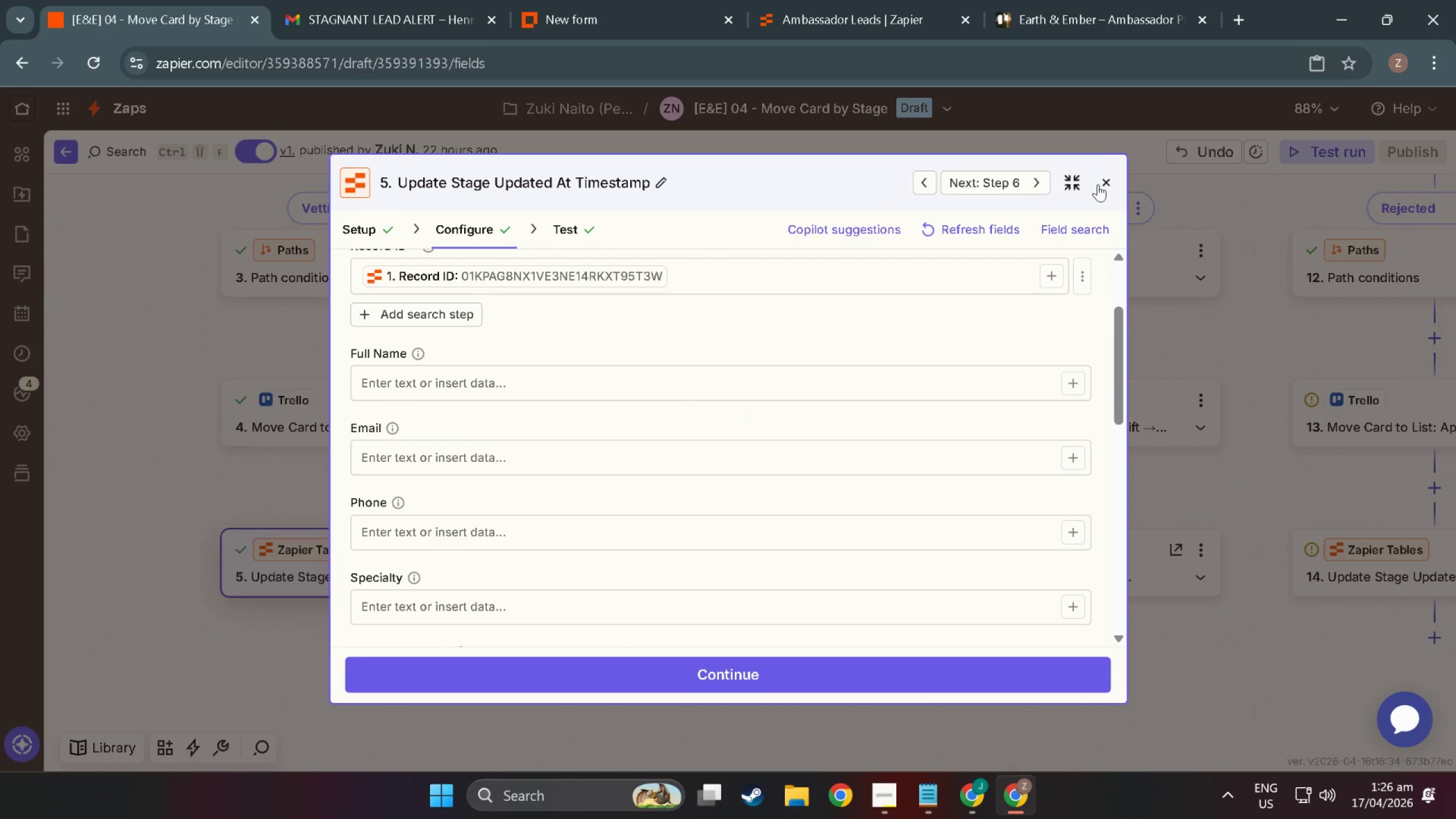 
left_click([1098, 184])
 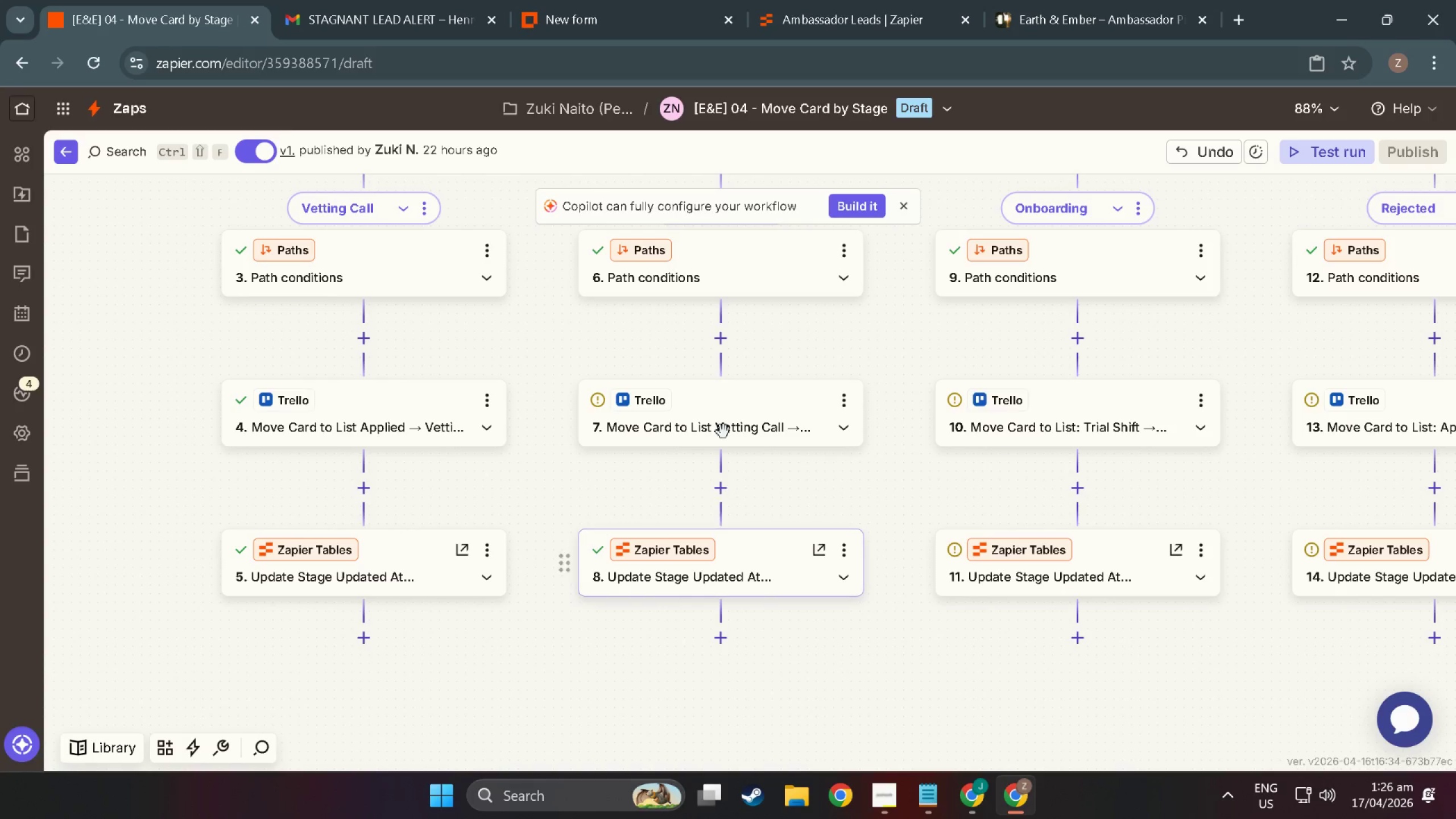 
left_click([760, 578])
 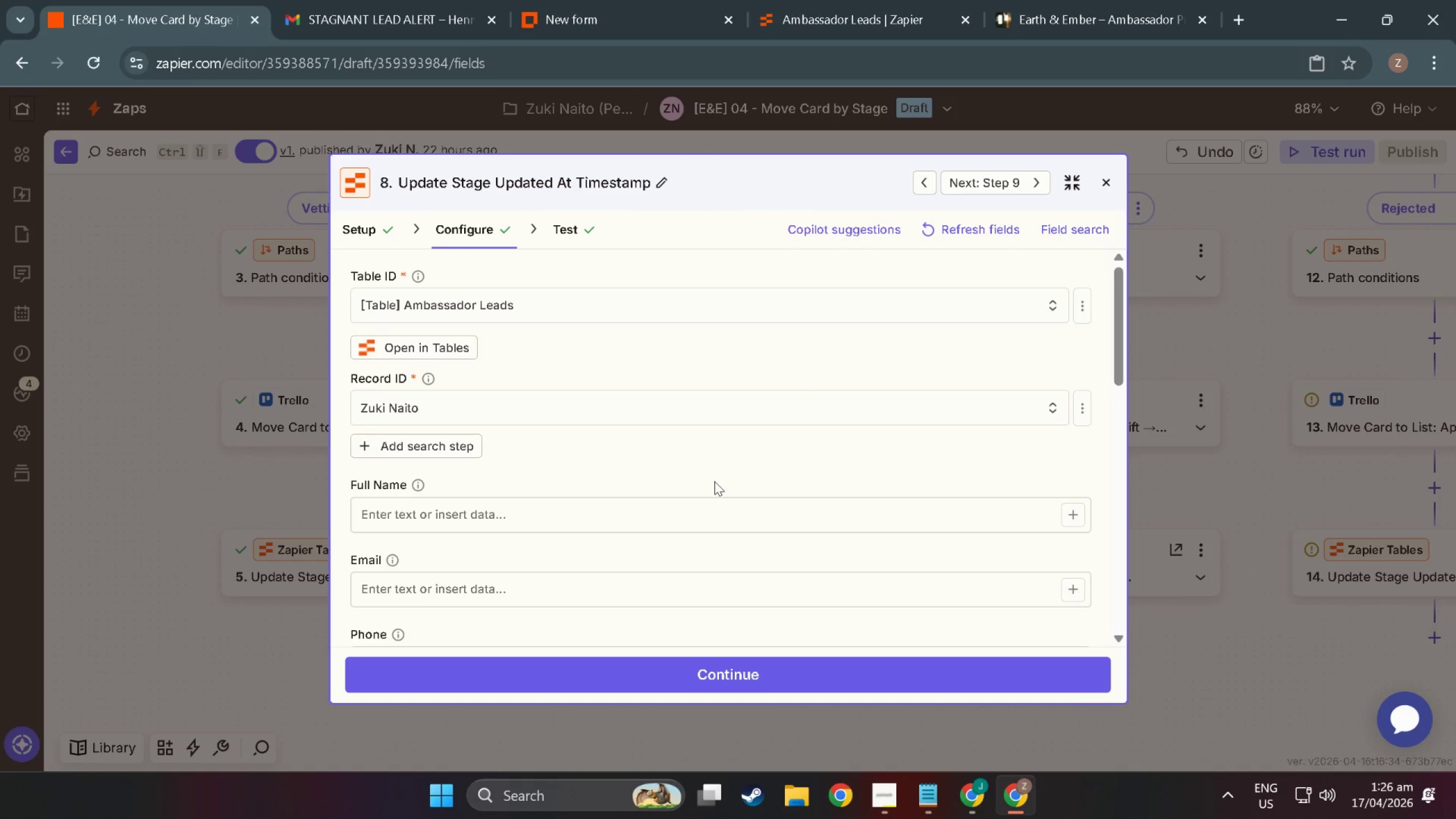 
scroll: coordinate [536, 439], scroll_direction: down, amount: 2.0
 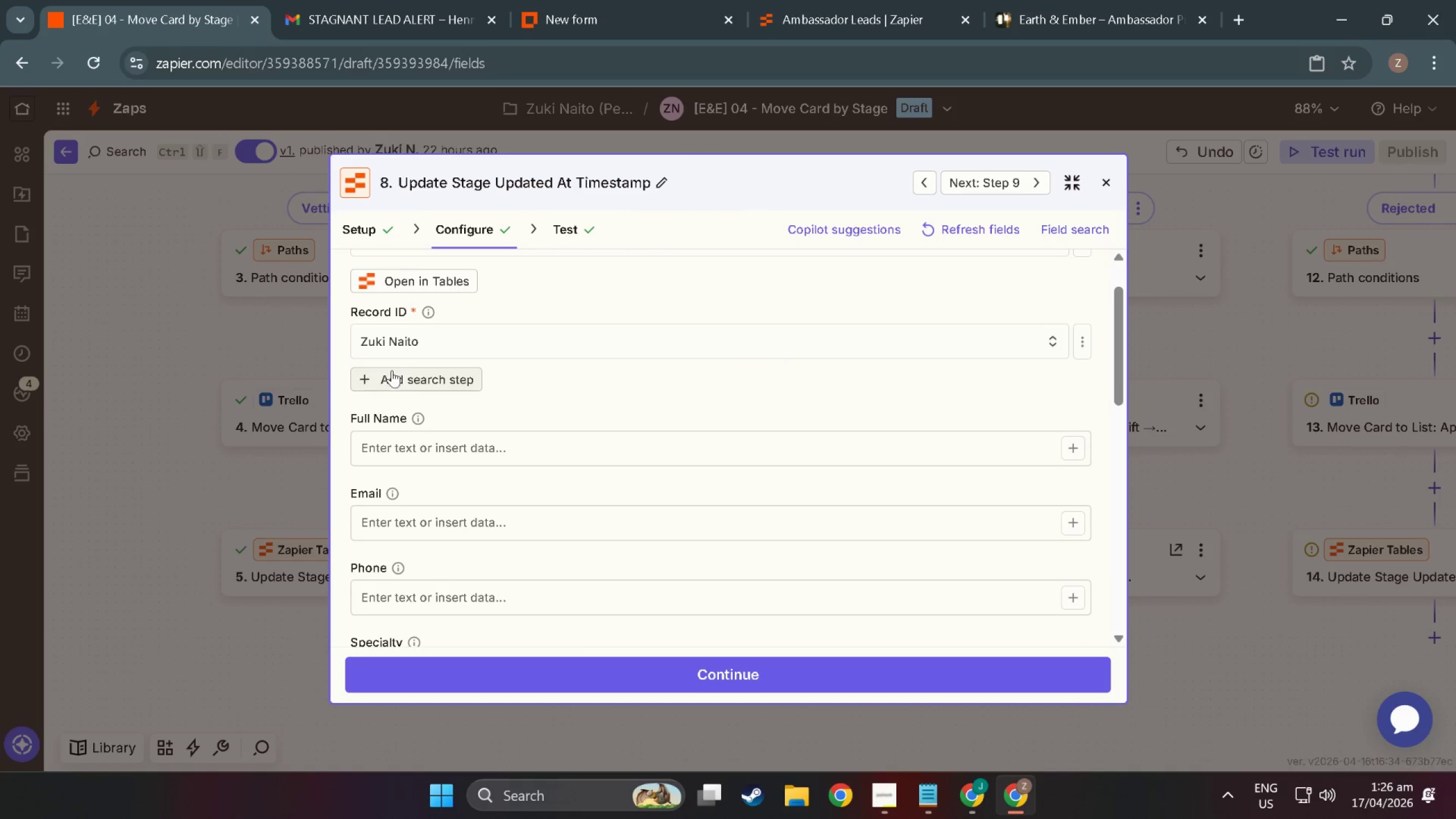 
scroll: coordinate [441, 390], scroll_direction: up, amount: 2.0
 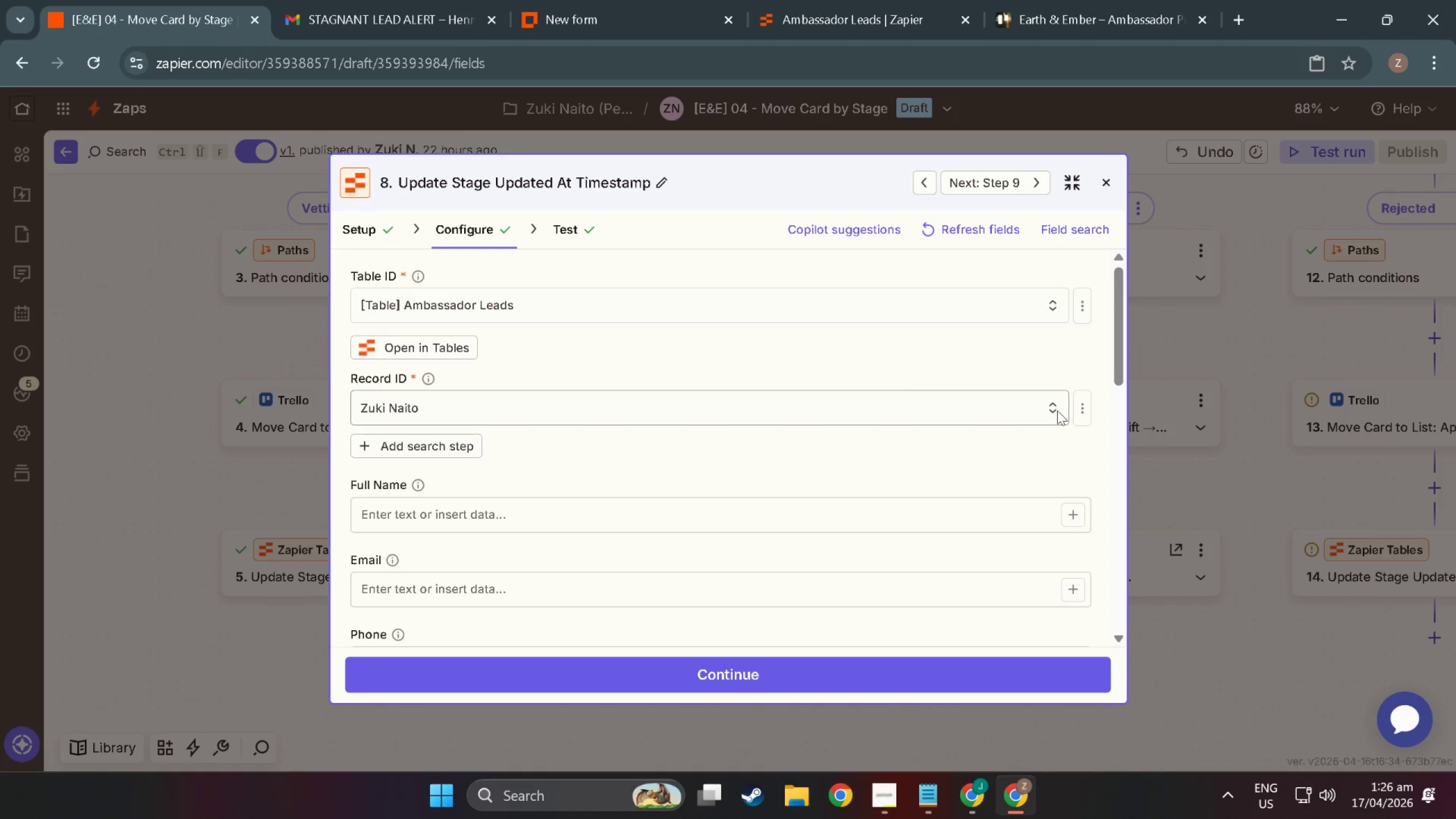 
left_click([1083, 408])
 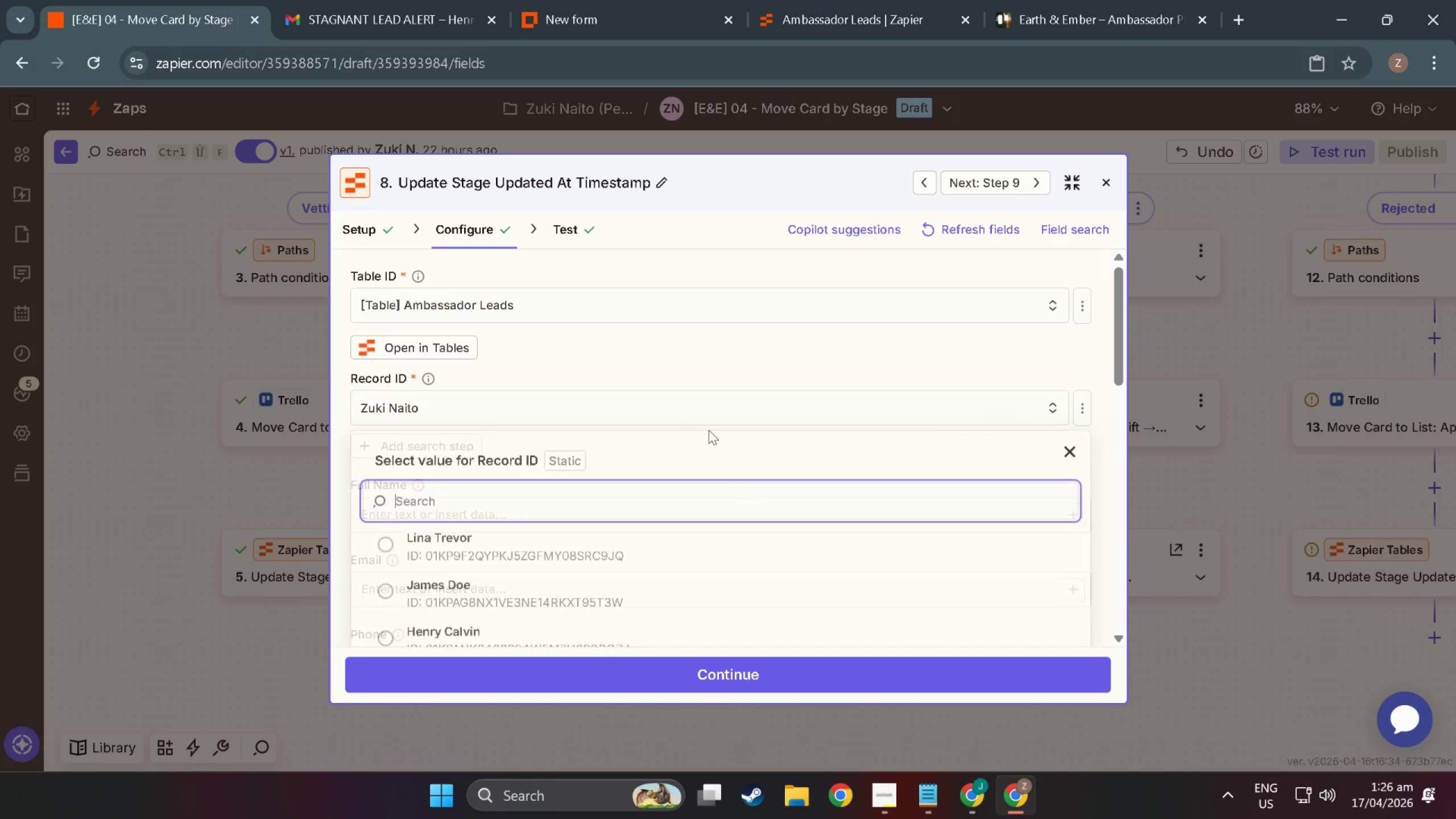 
scroll: coordinate [666, 492], scroll_direction: down, amount: 2.0
 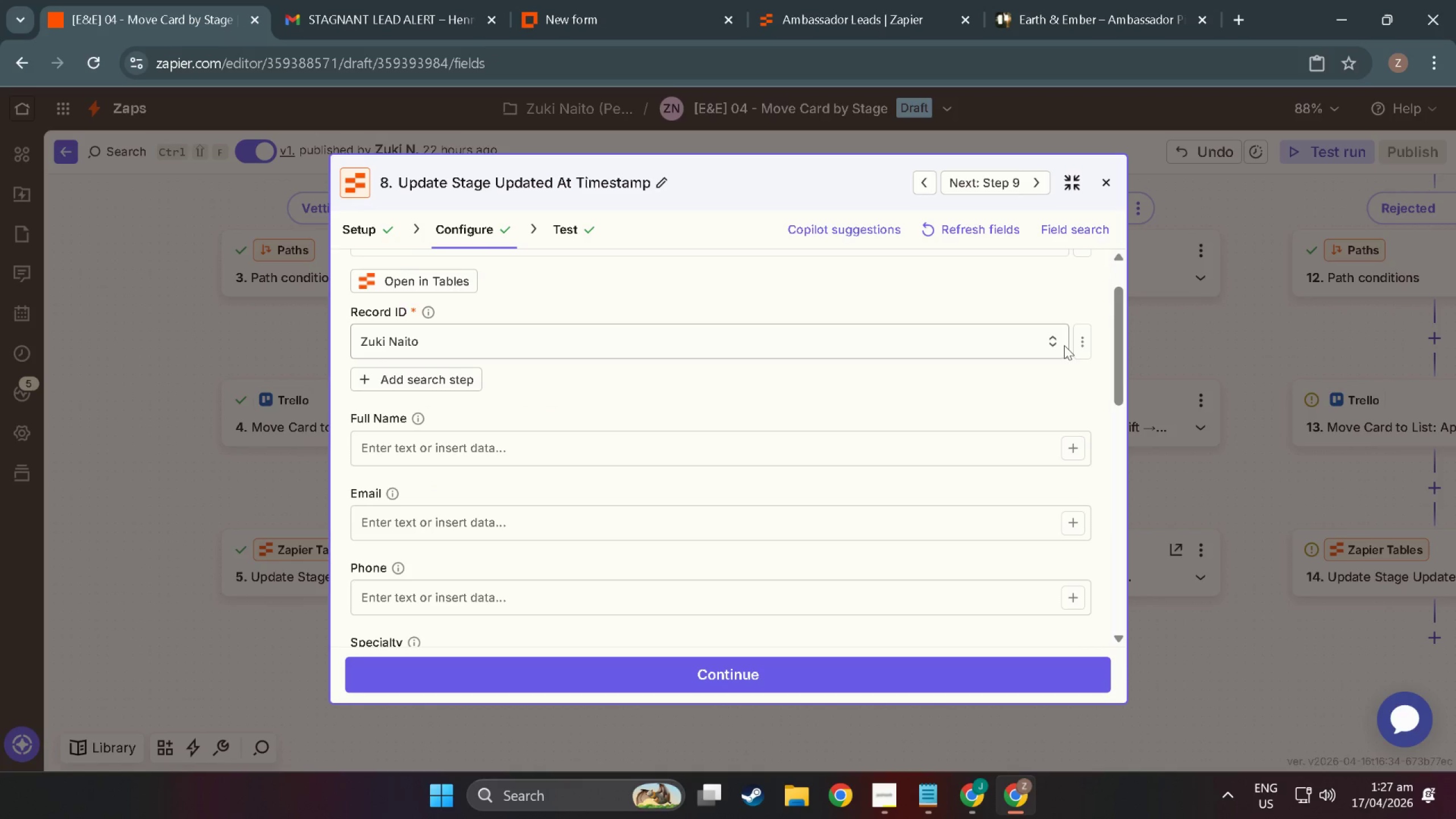 
left_click([1008, 345])
 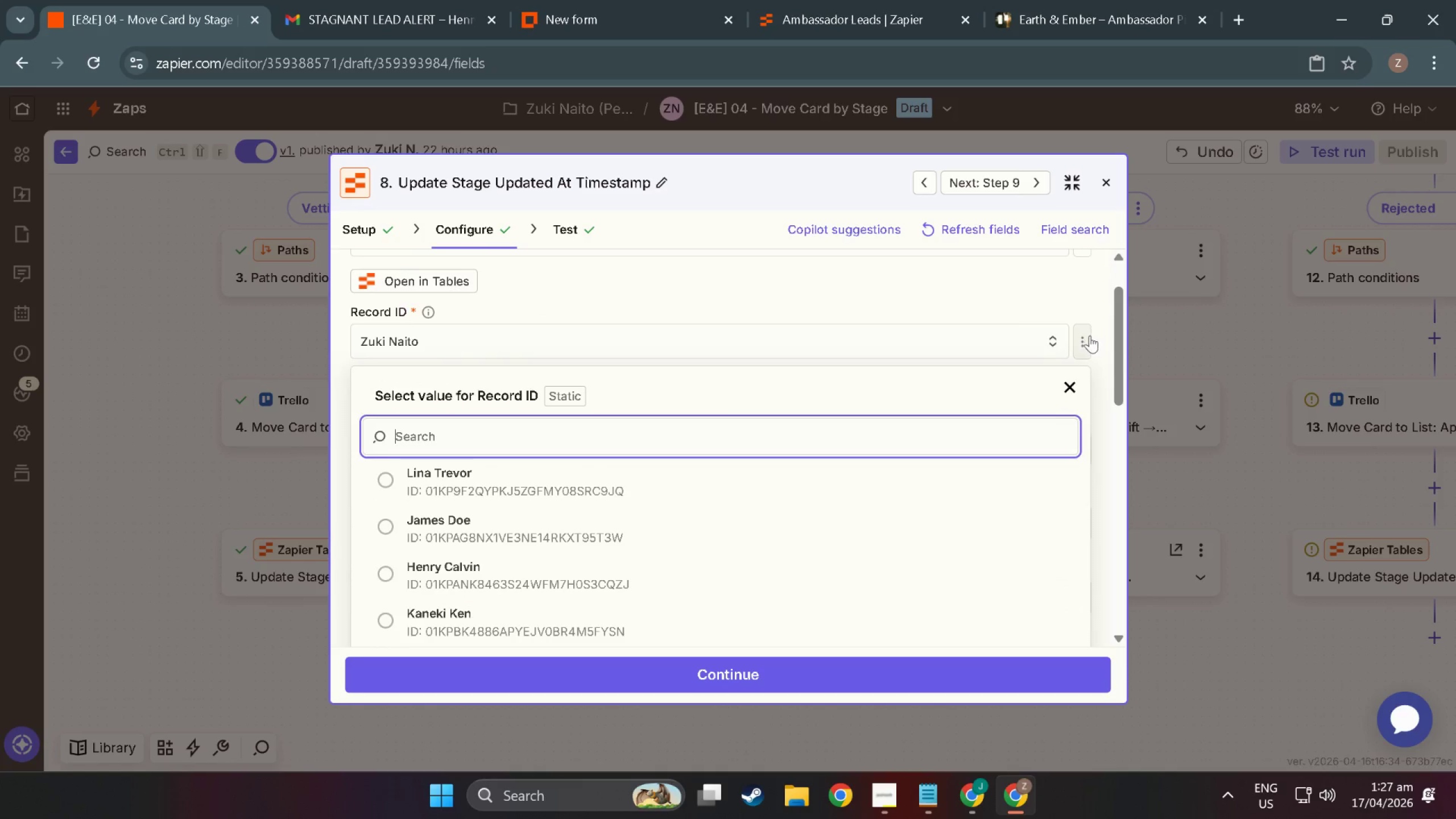 
left_click([1088, 338])
 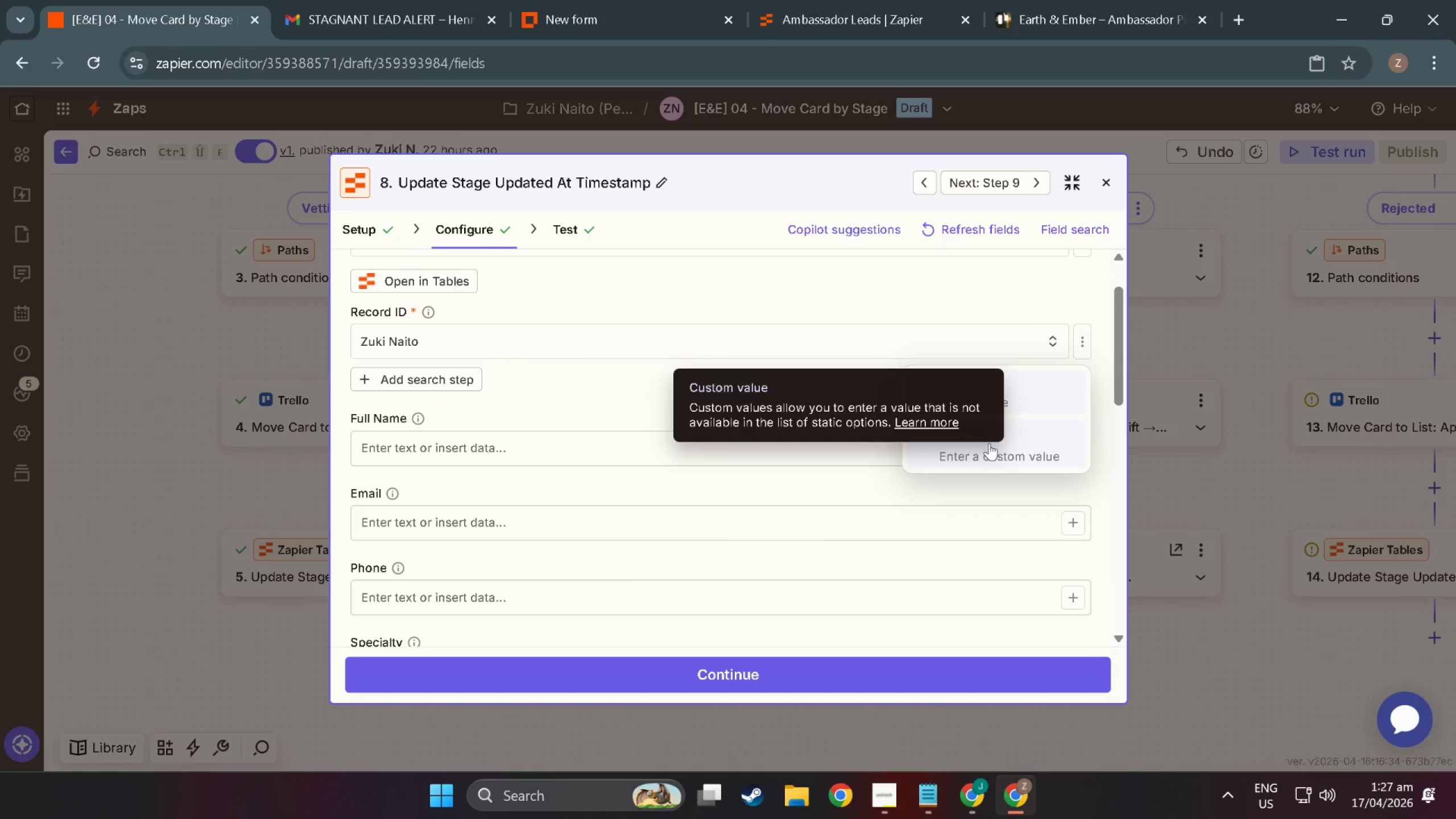 
left_click([1035, 437])
 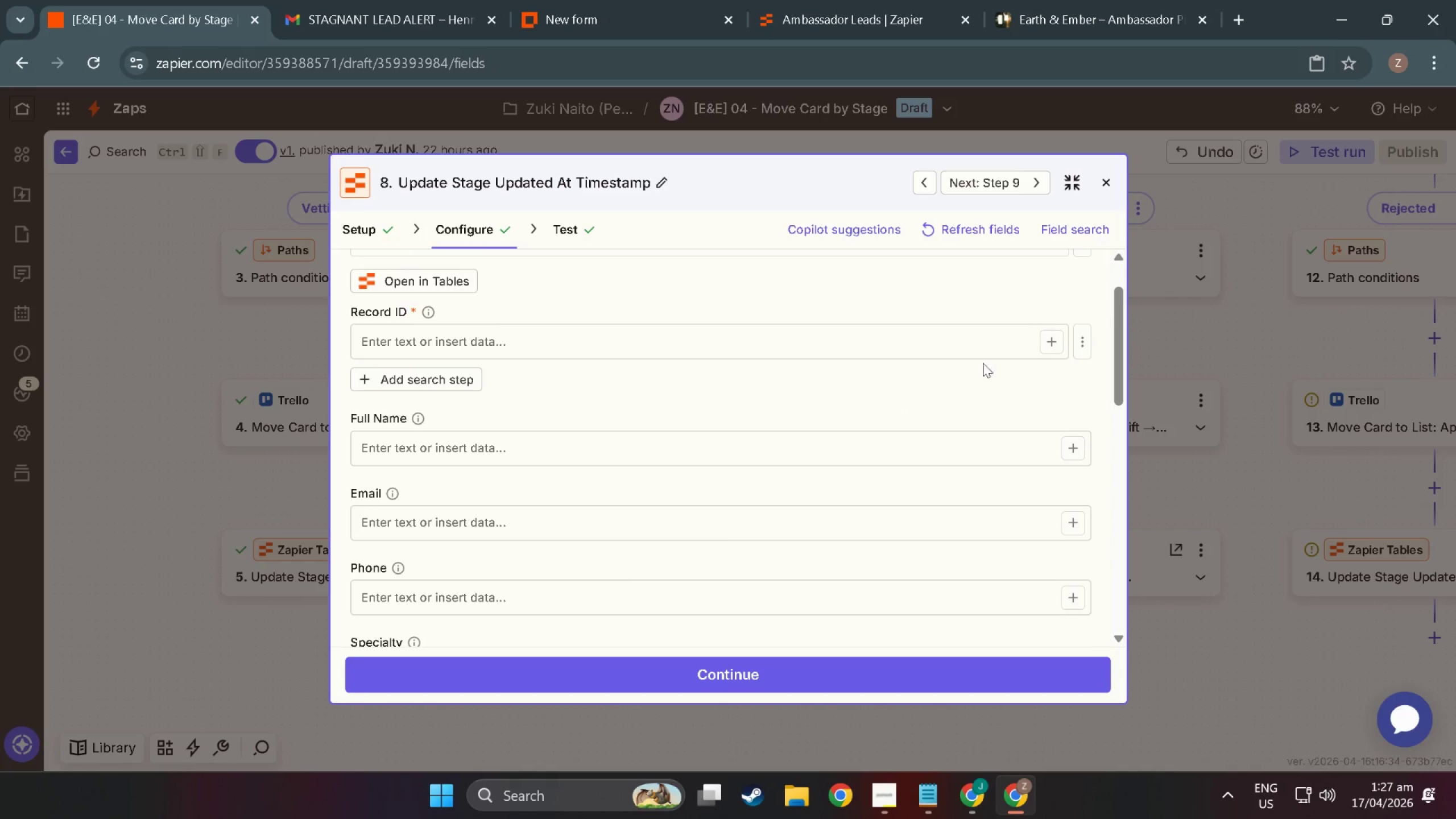 
scroll: coordinate [932, 390], scroll_direction: up, amount: 2.0
 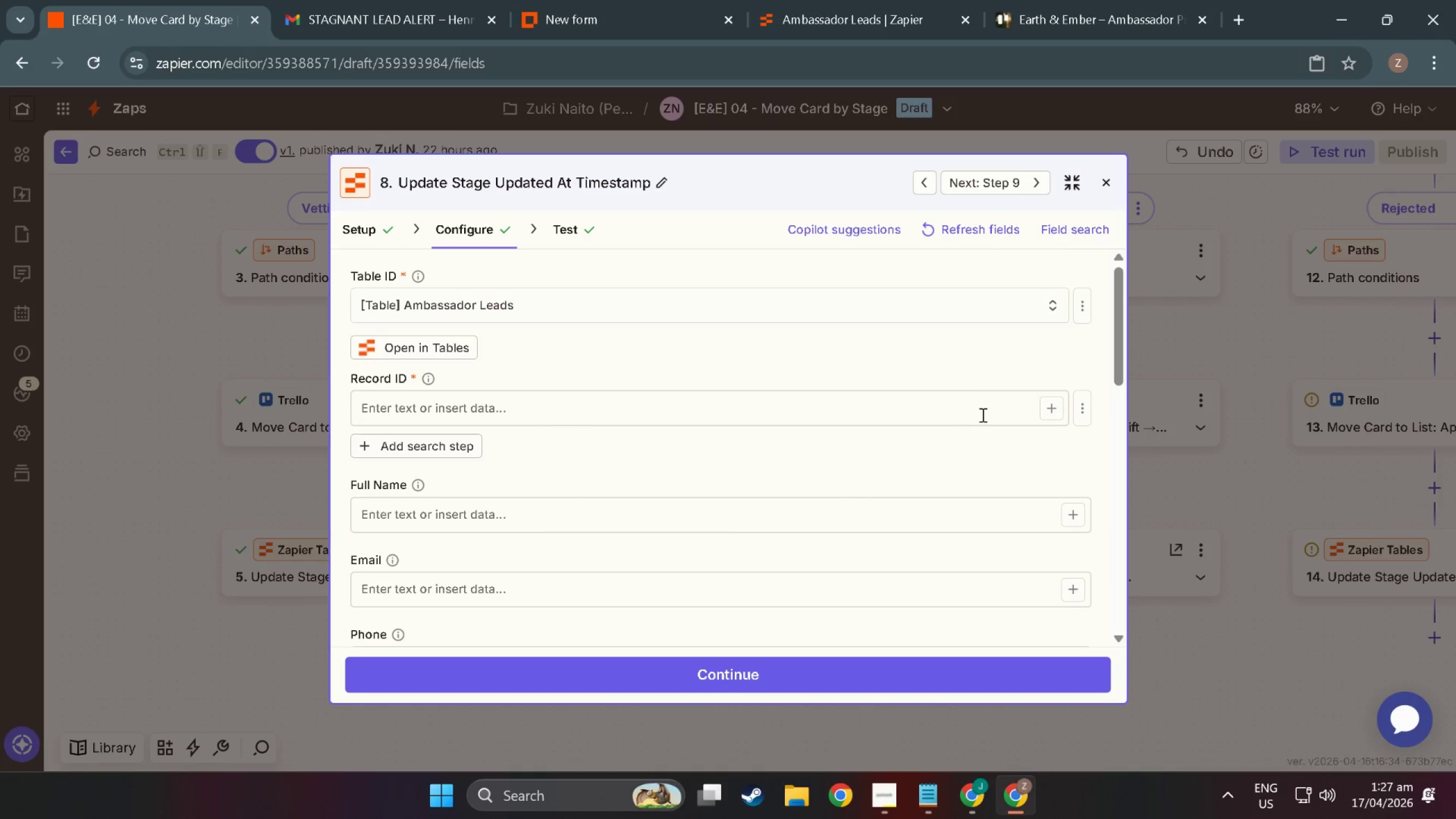 
left_click([983, 416])
 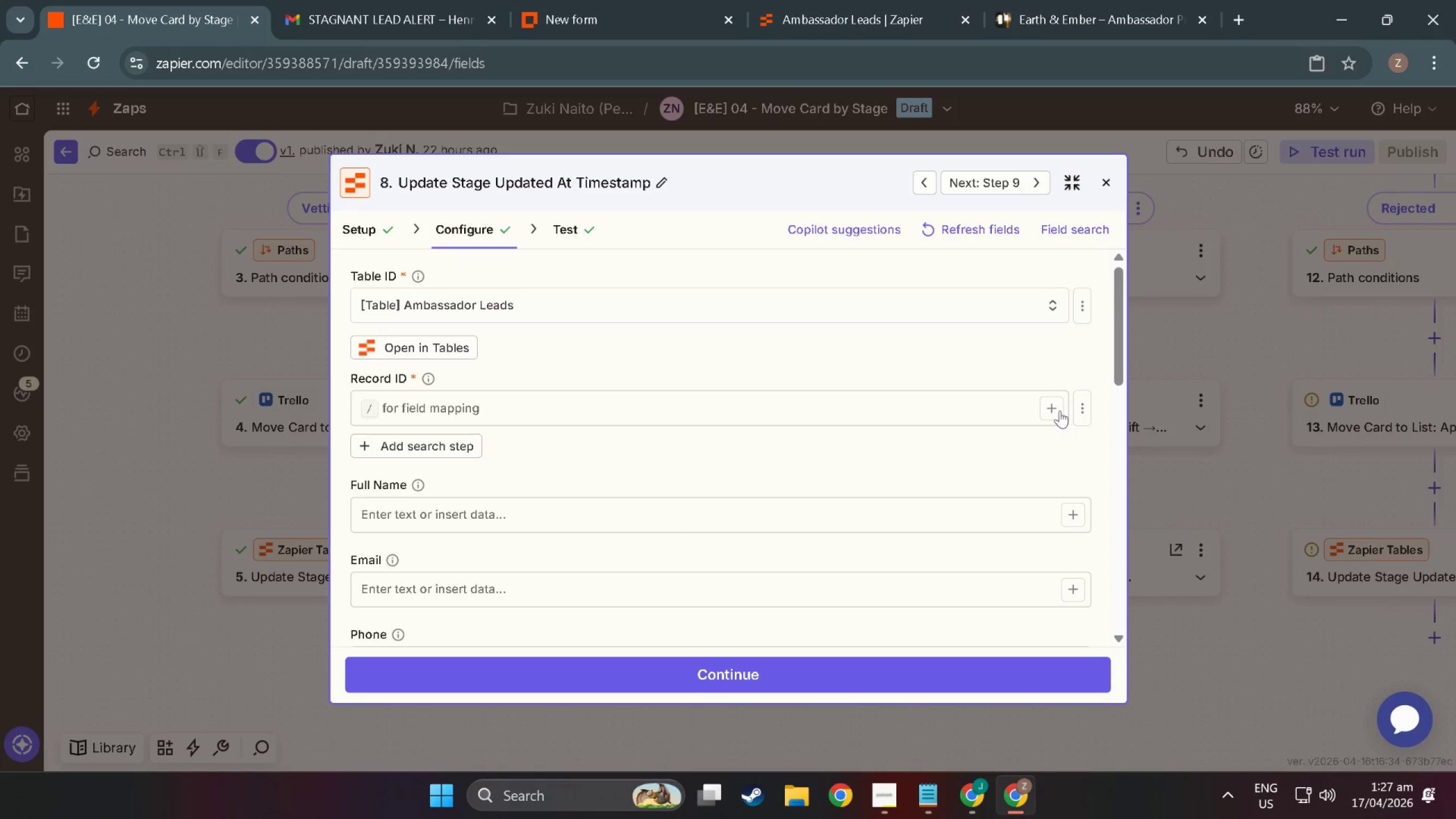 
left_click([1054, 410])
 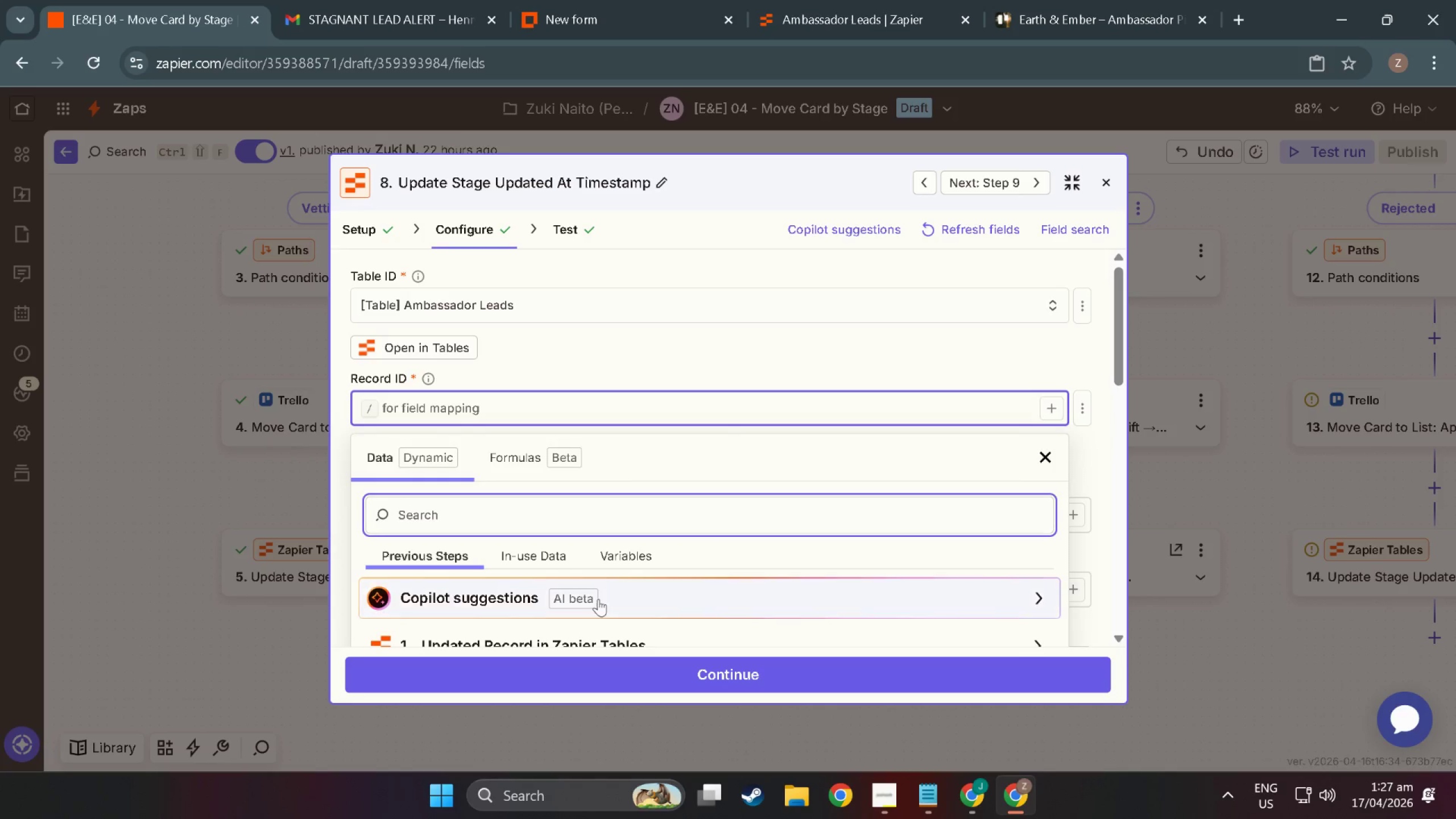 
scroll: coordinate [598, 599], scroll_direction: down, amount: 2.0
 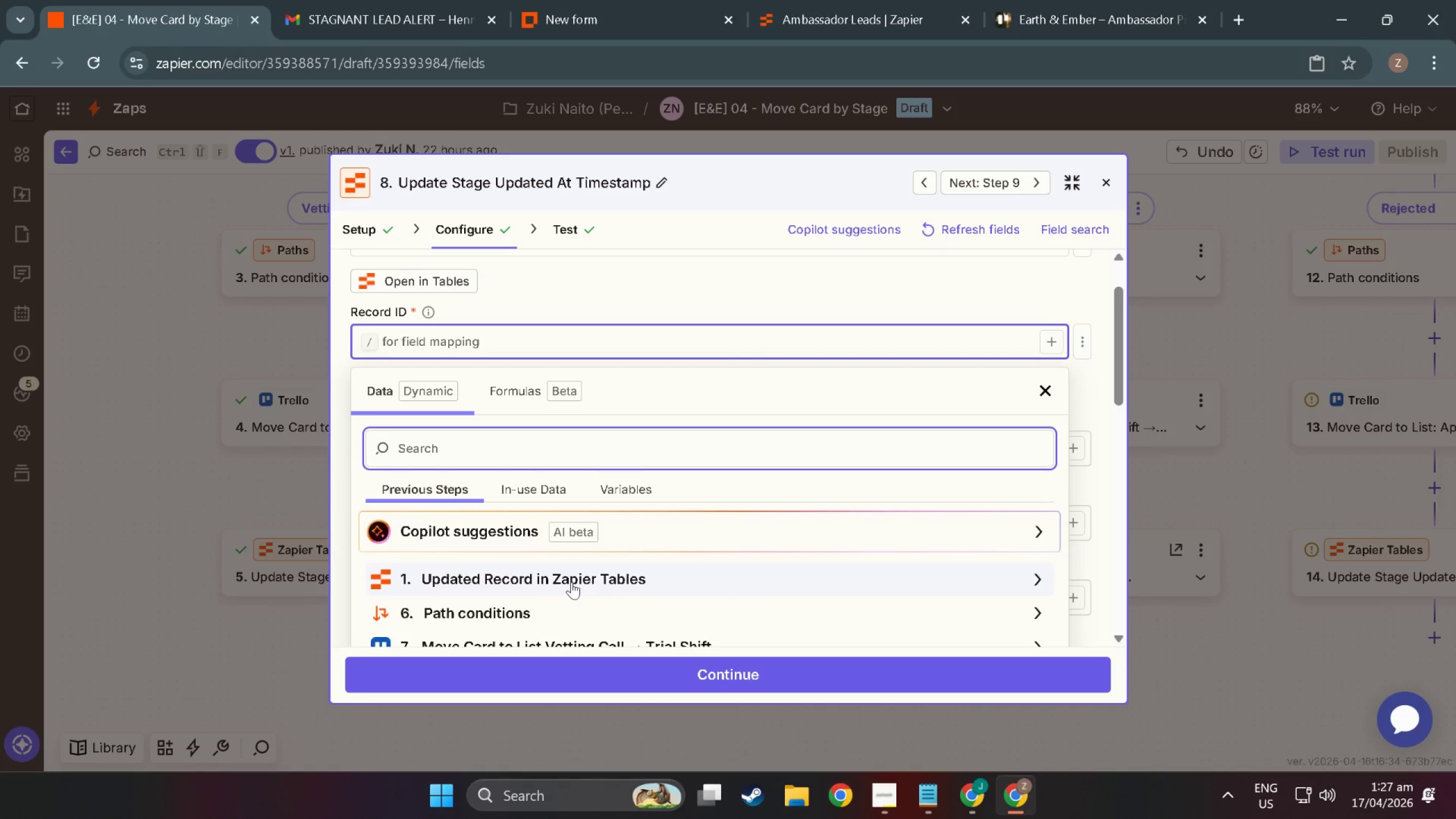 
left_click([572, 582])
 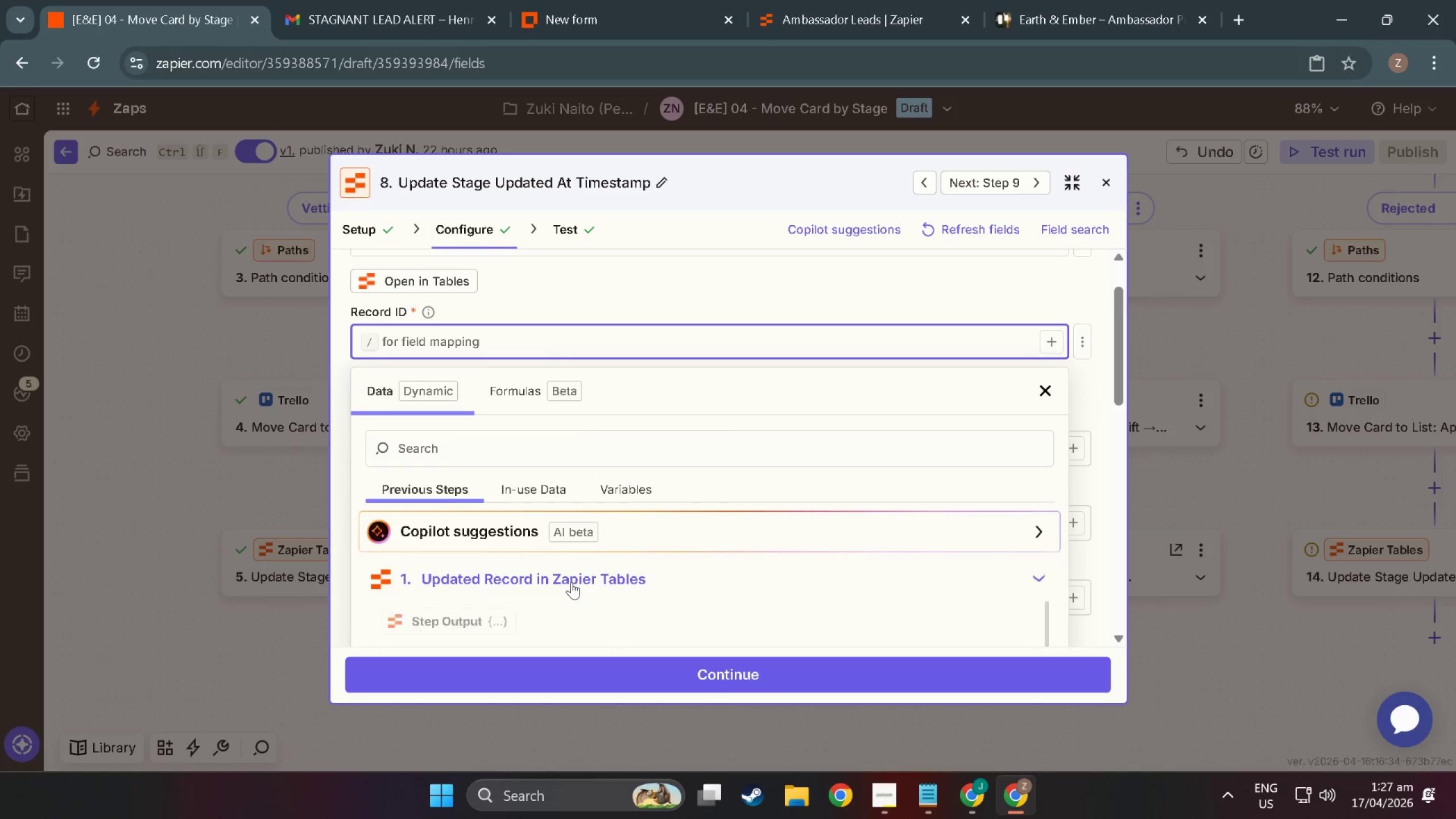 
scroll: coordinate [572, 582], scroll_direction: down, amount: 3.0
 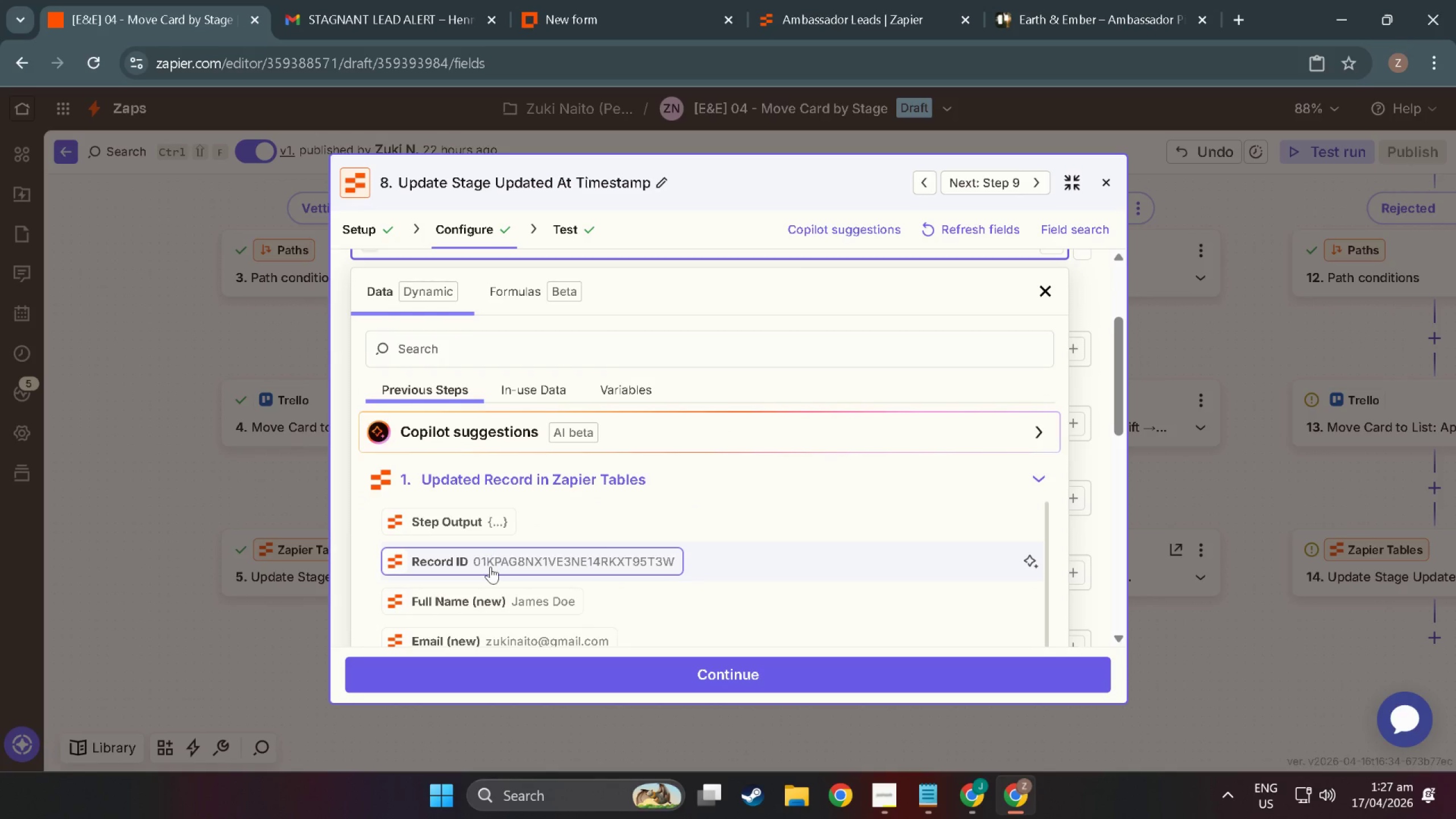 
left_click([490, 566])
 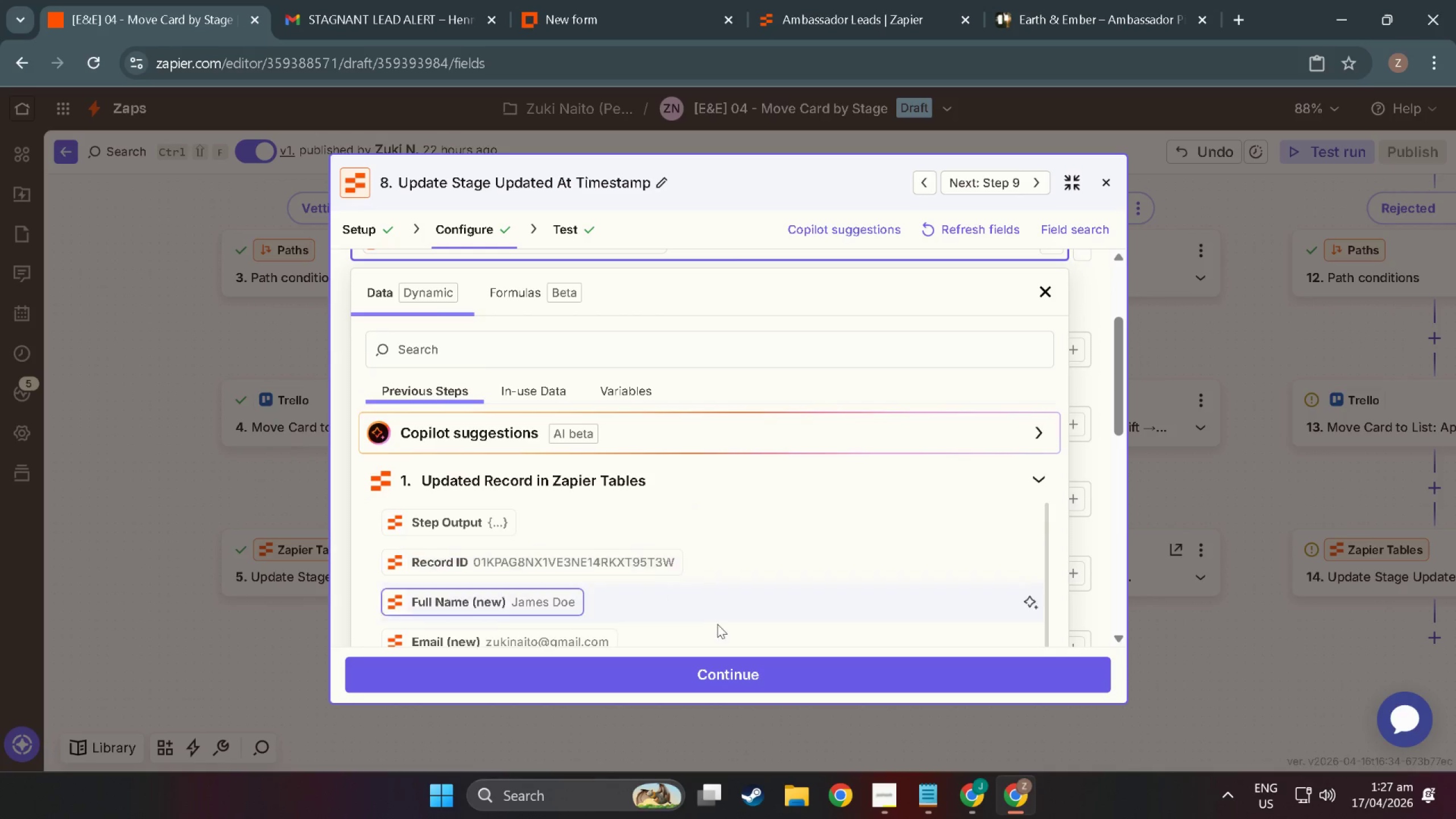 
left_click([748, 673])
 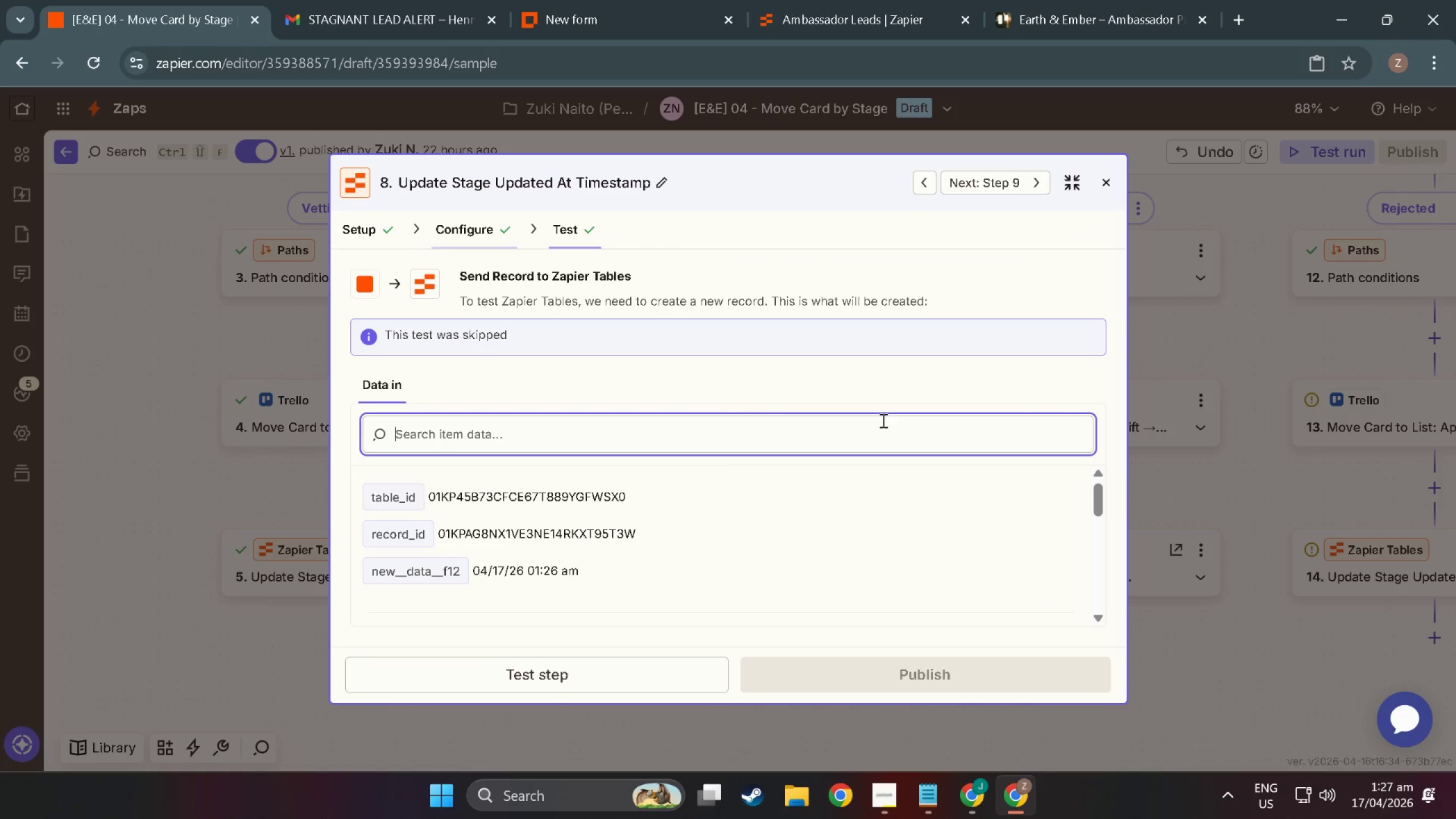 
scroll: coordinate [721, 626], scroll_direction: down, amount: 1.0
 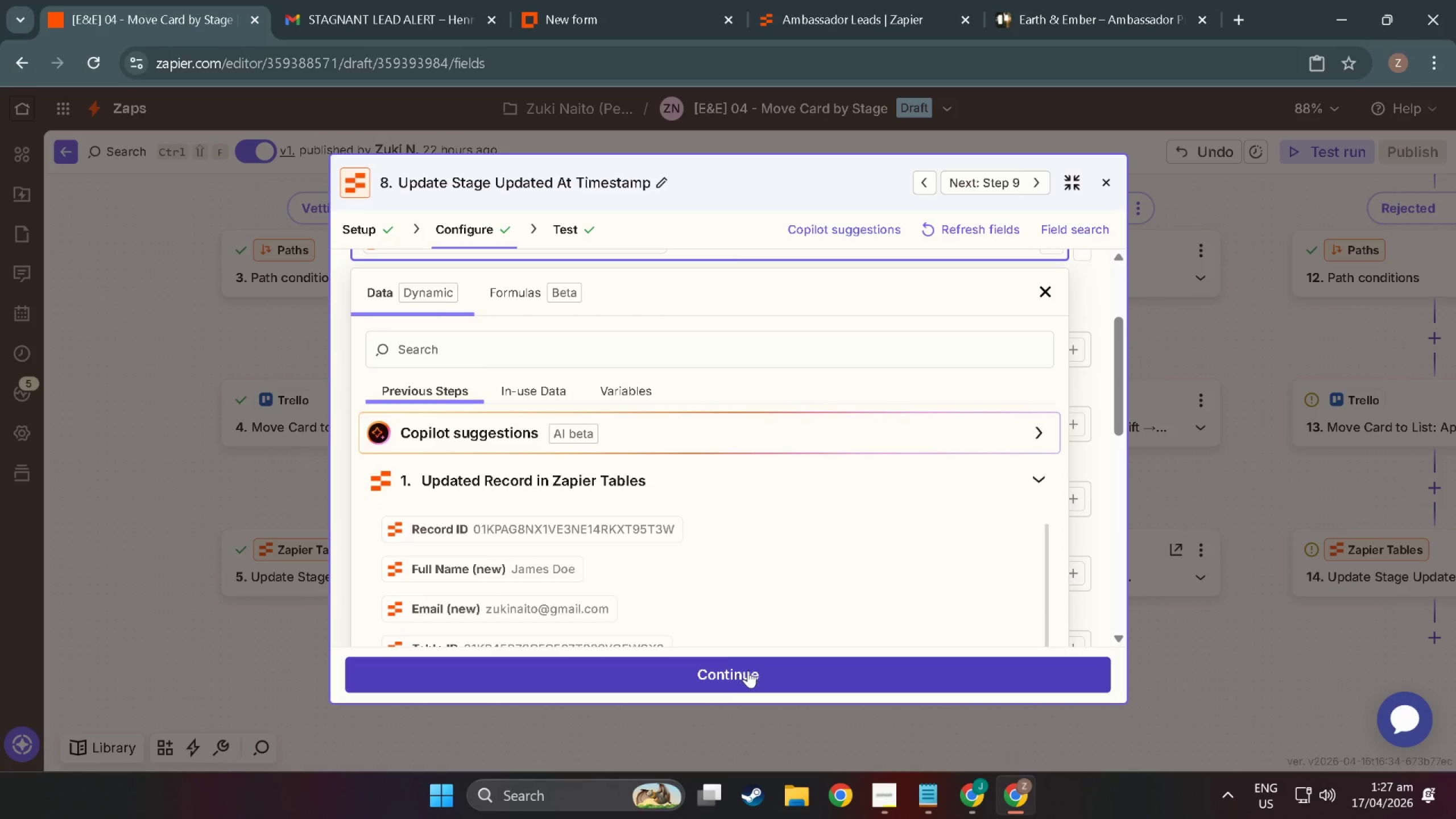 
scroll: coordinate [843, 507], scroll_direction: up, amount: 3.0
 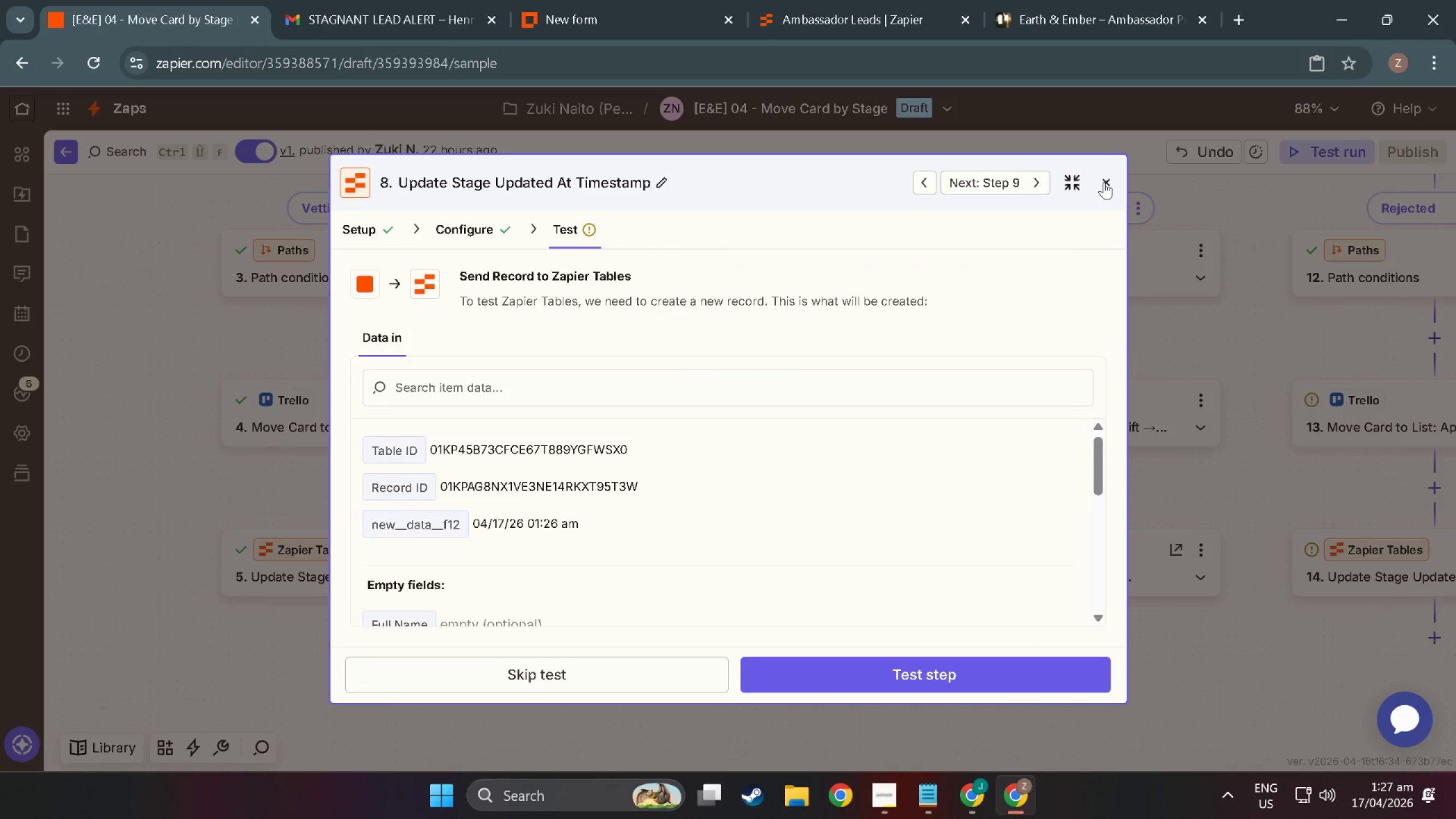 
wait(6.71)
 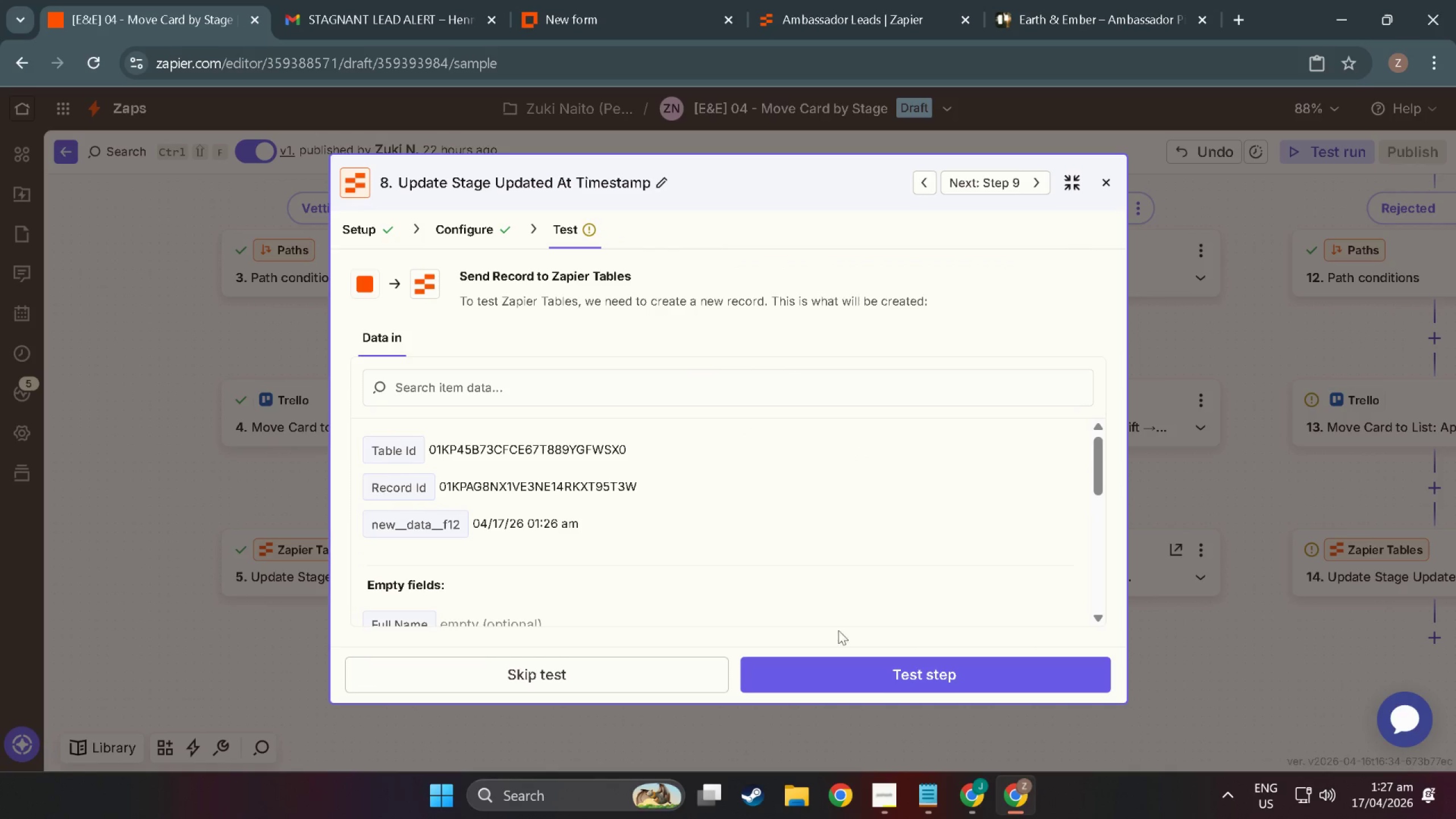 
left_click([882, 670])
 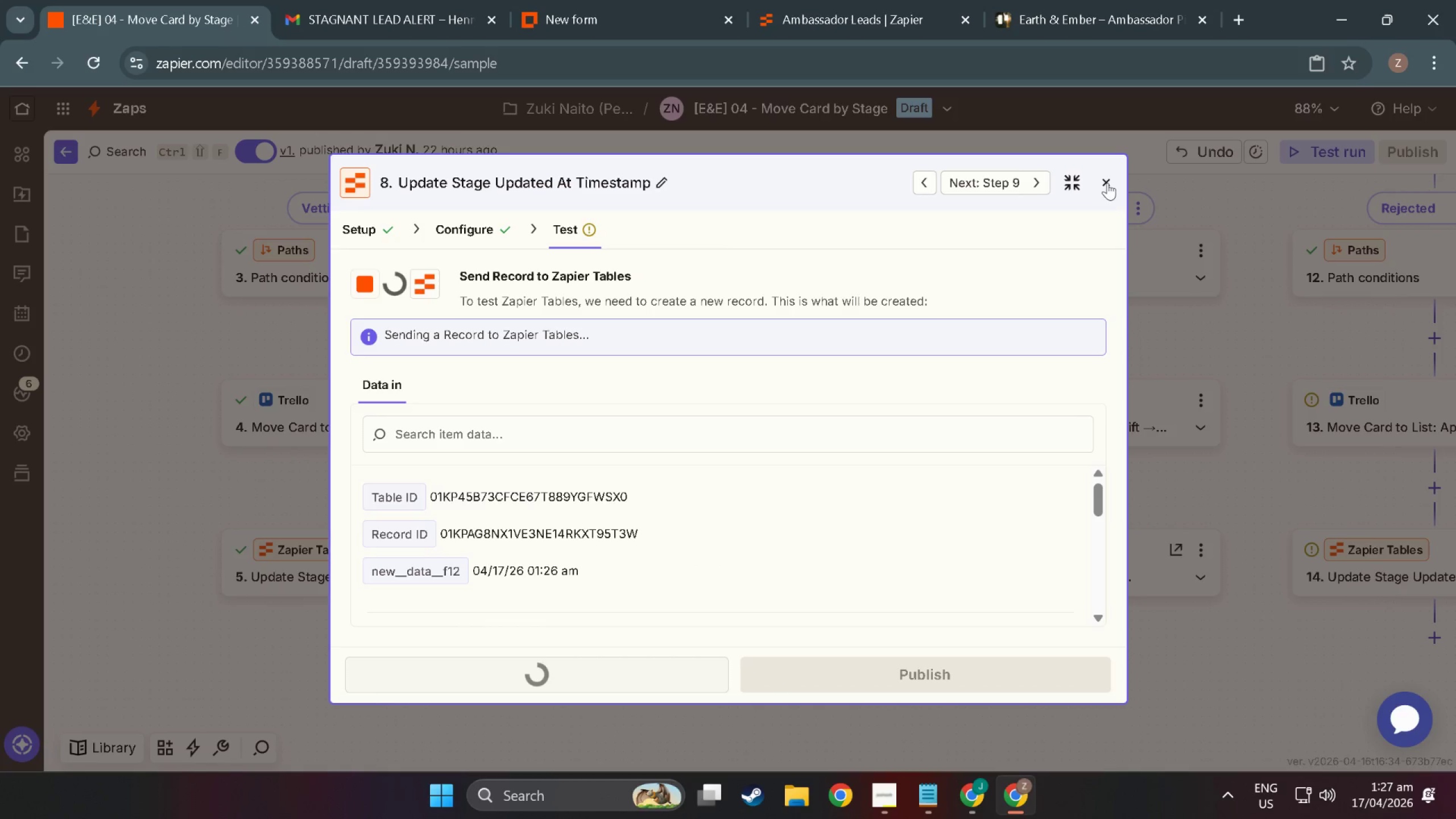 
left_click([1107, 183])
 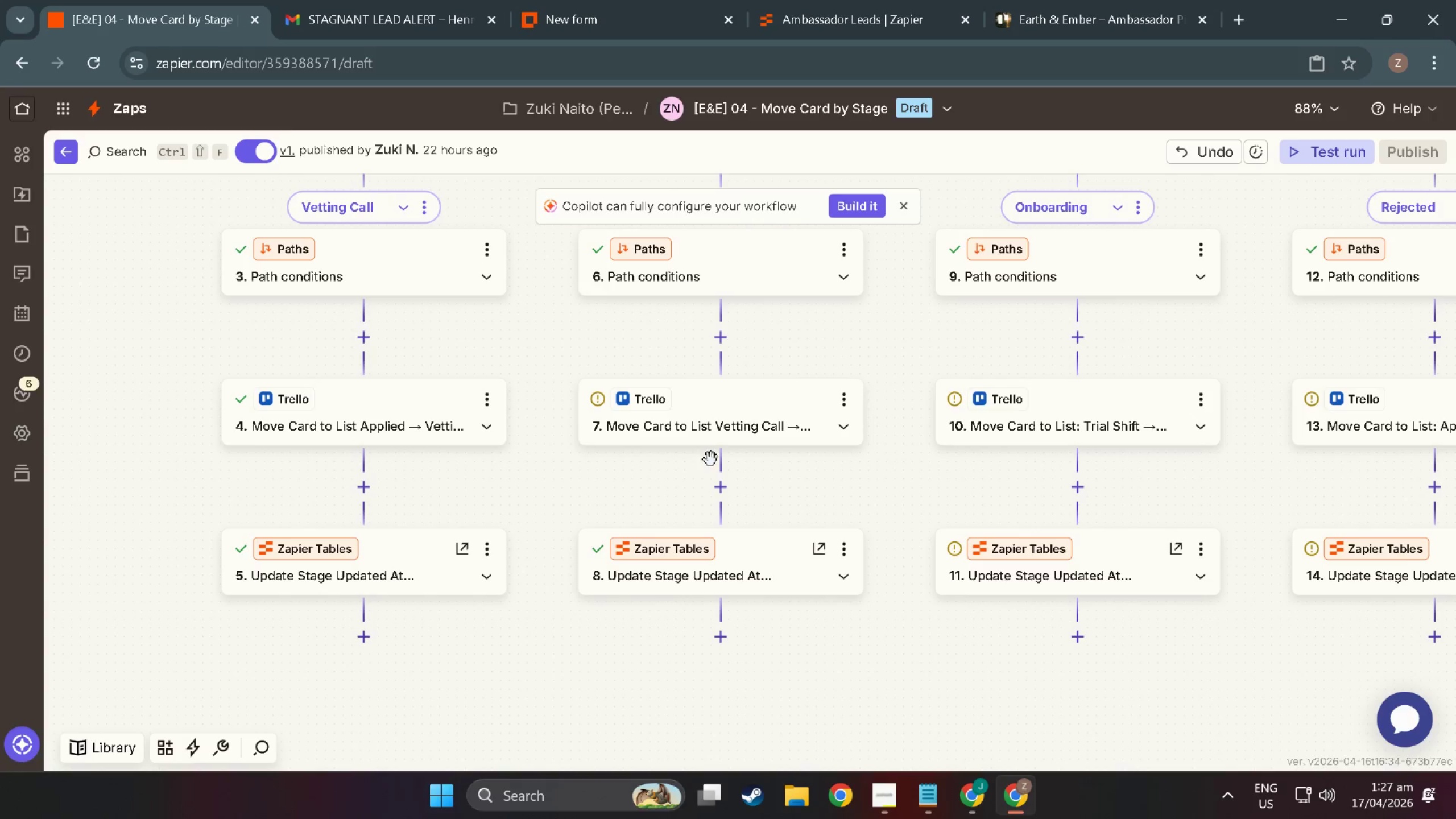 
left_click([717, 426])
 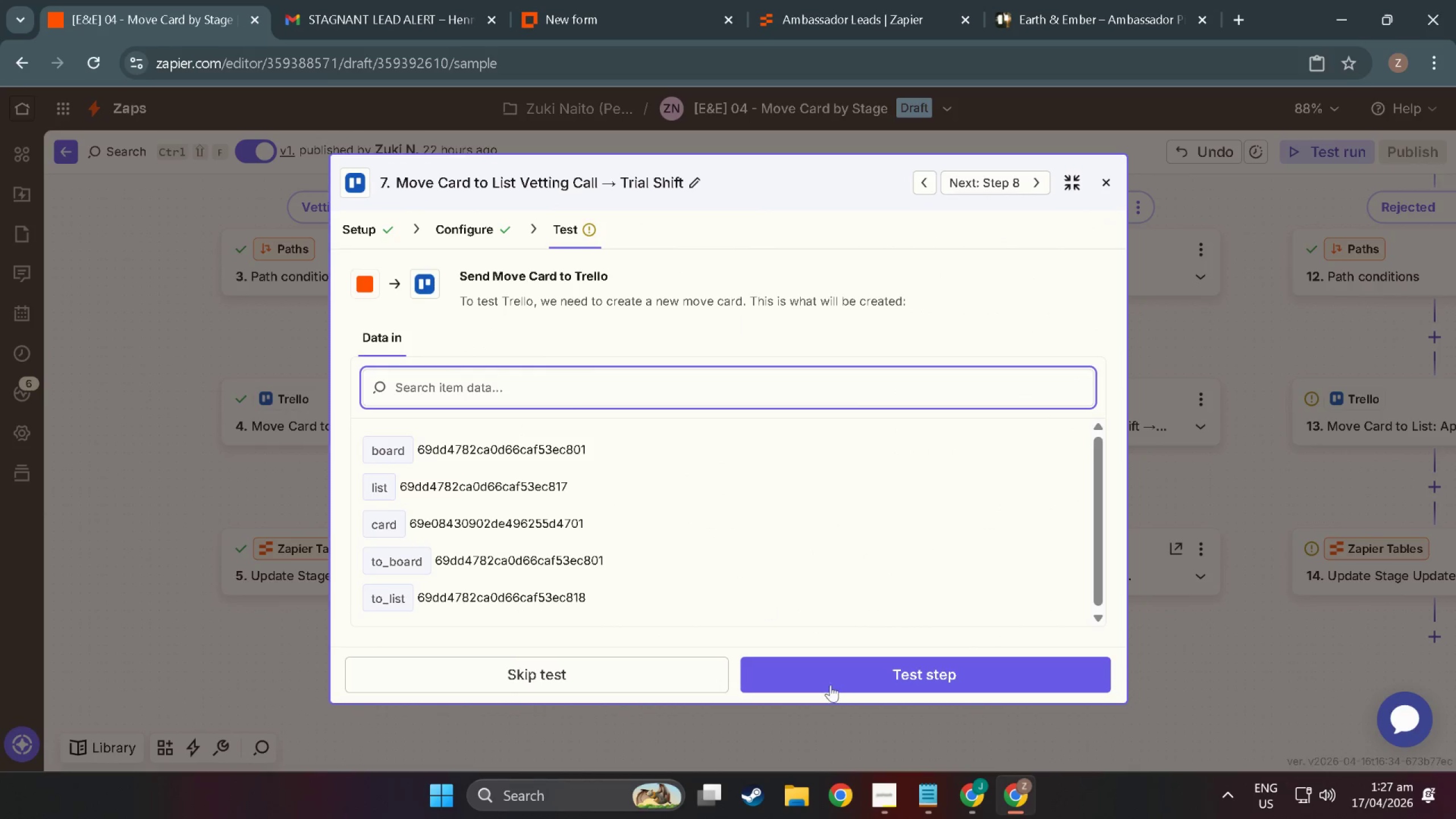 
left_click([838, 670])
 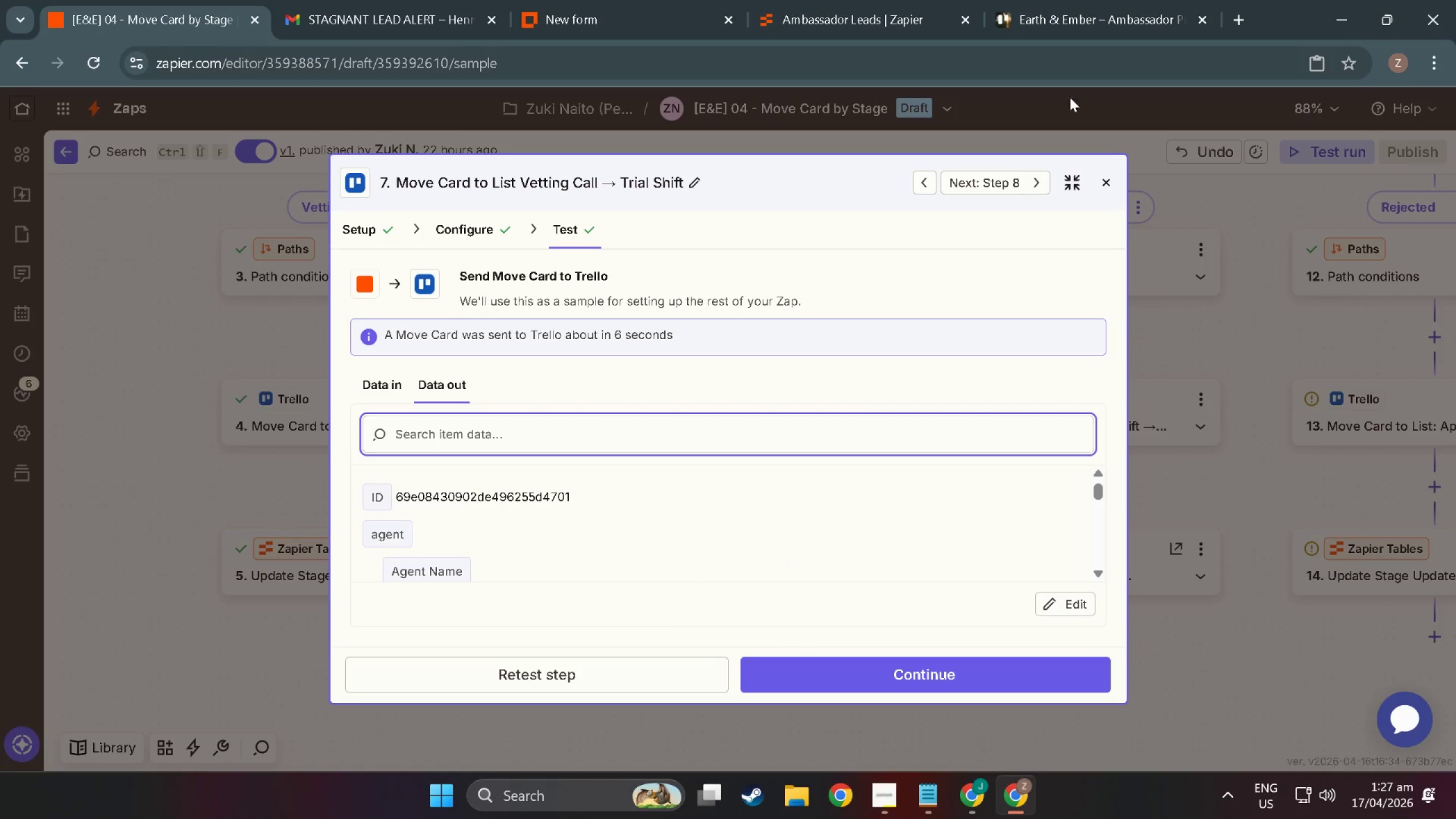 
wait(9.06)
 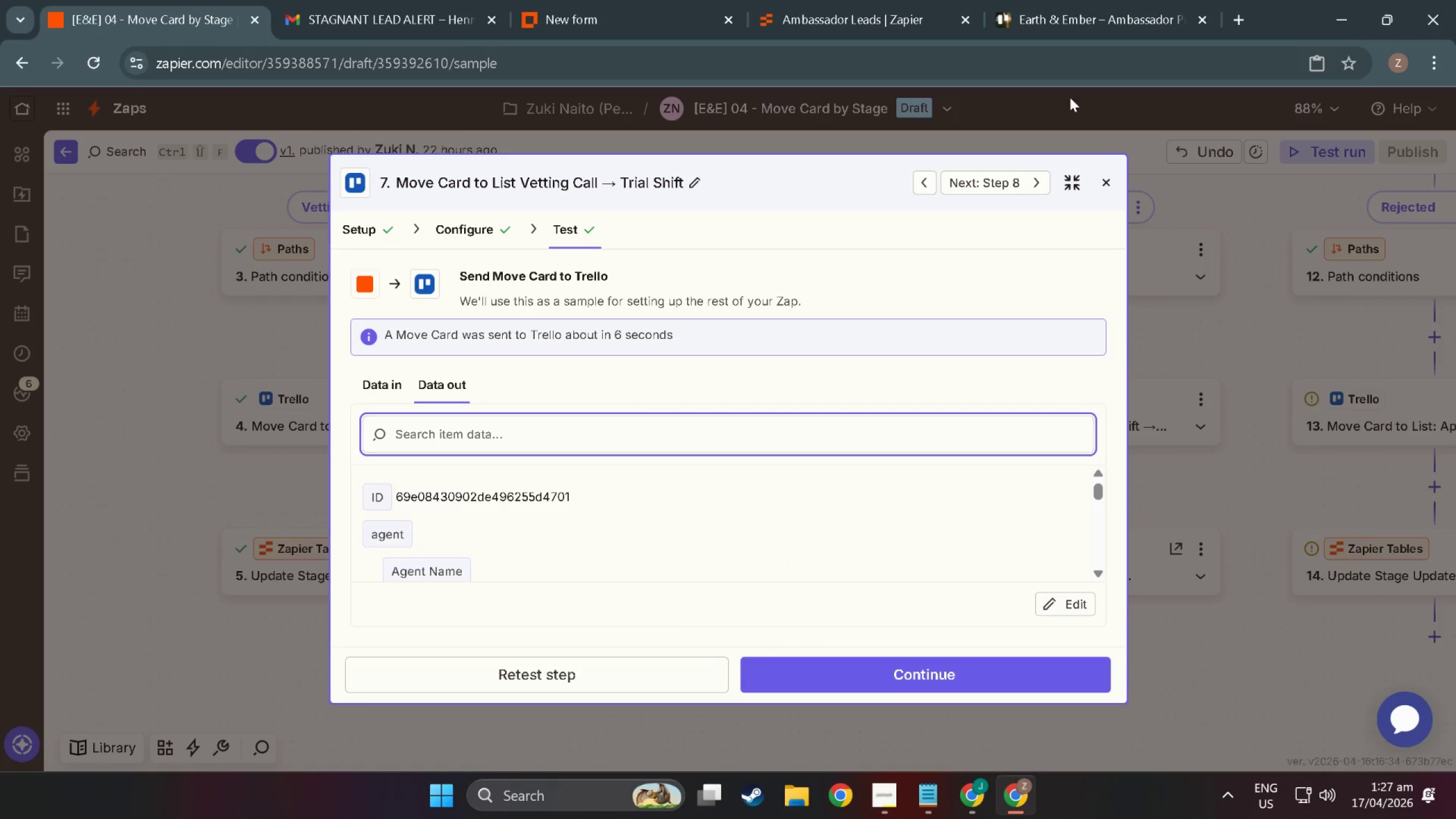 
left_click([1099, 181])
 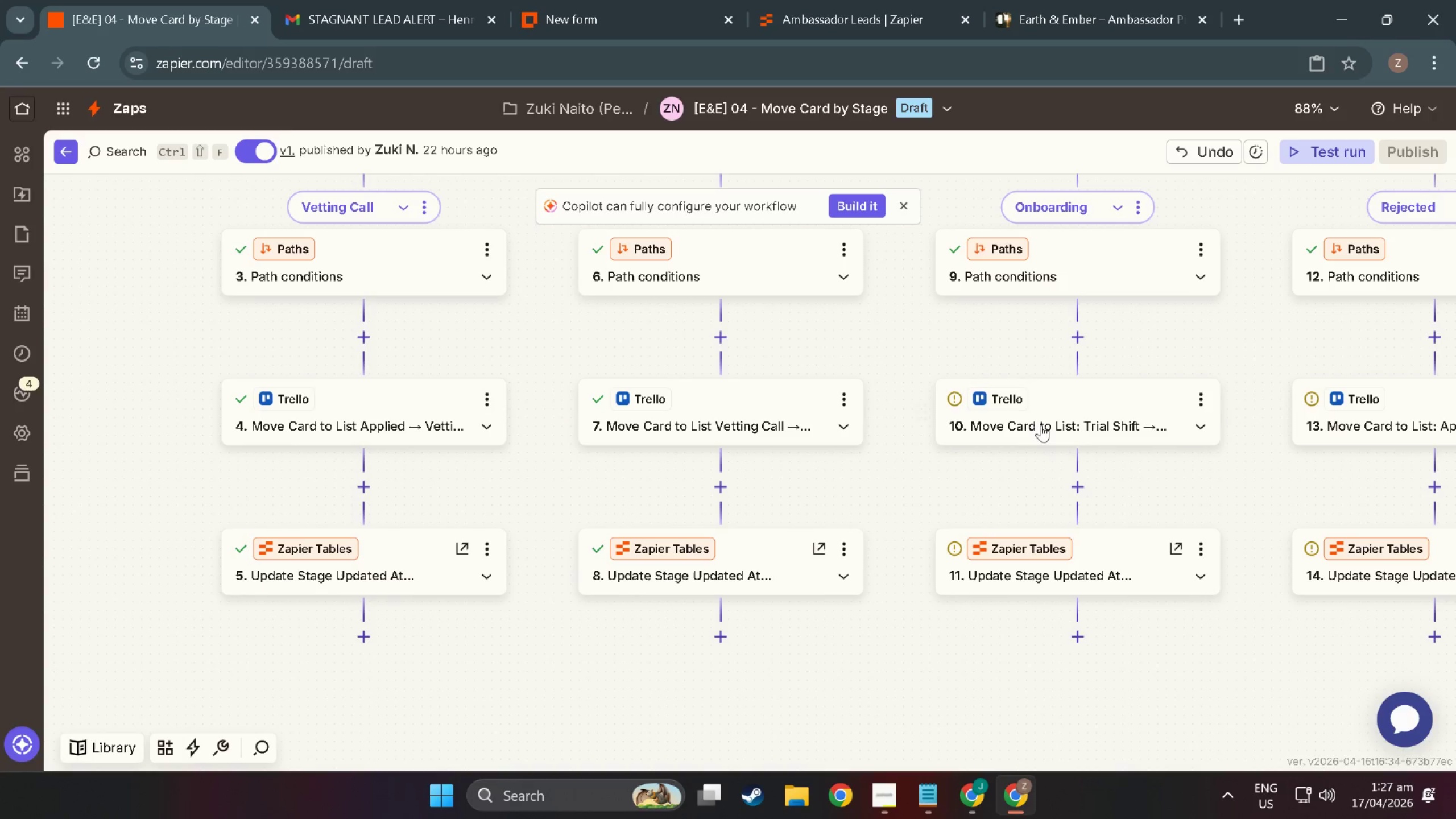 
left_click([1049, 411])
 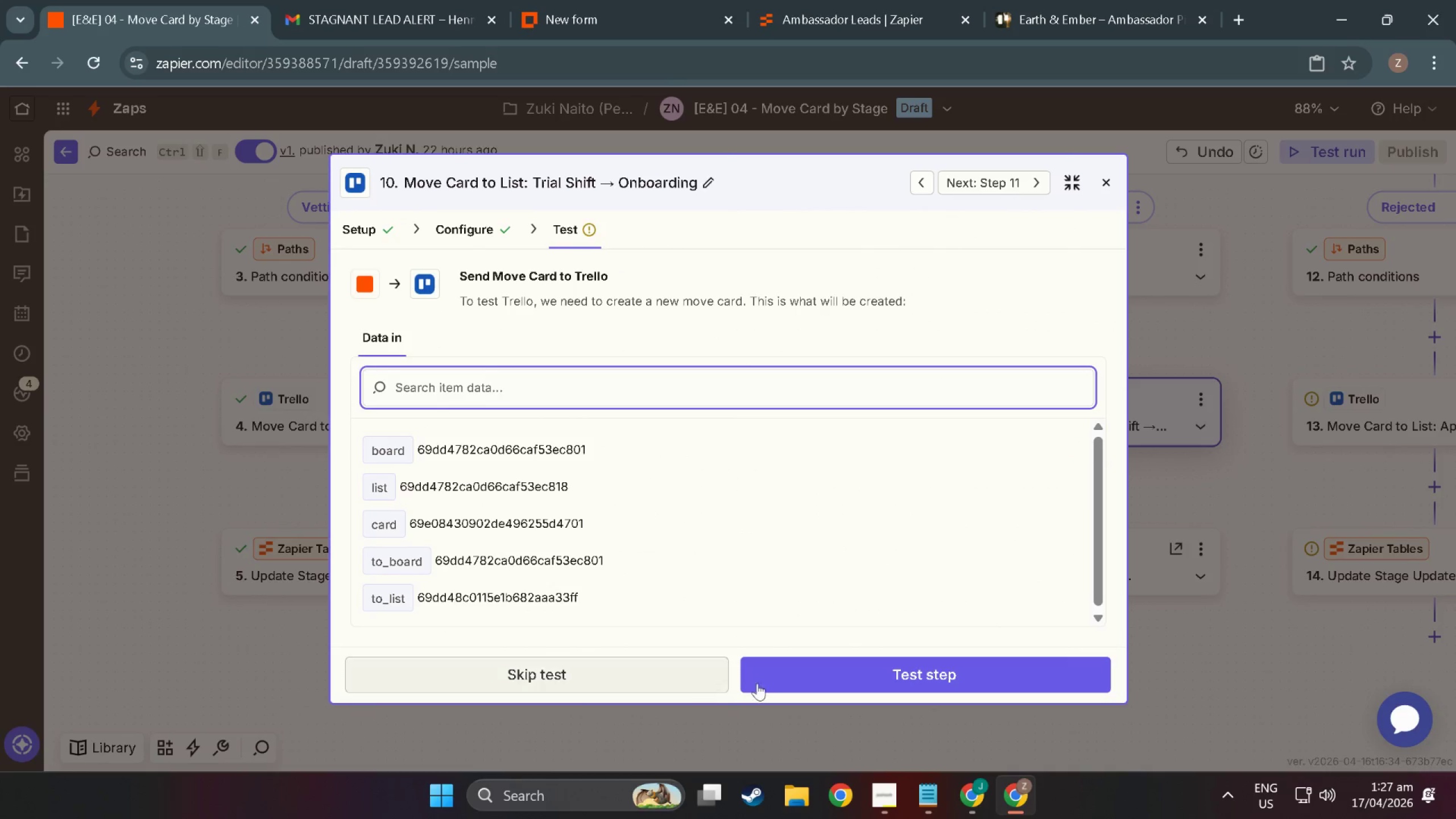 
left_click([838, 671])
 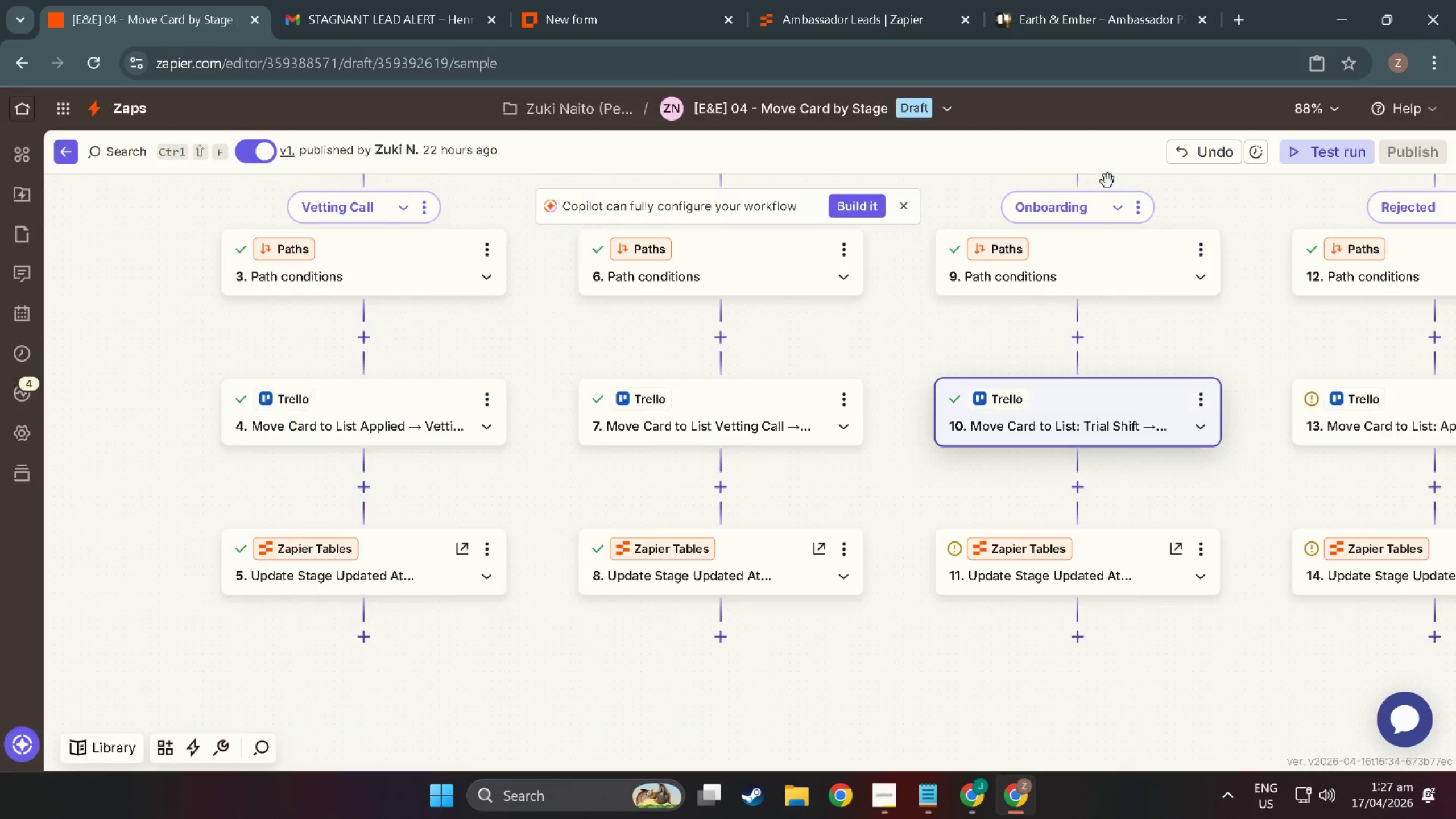 
left_click([1044, 555])
 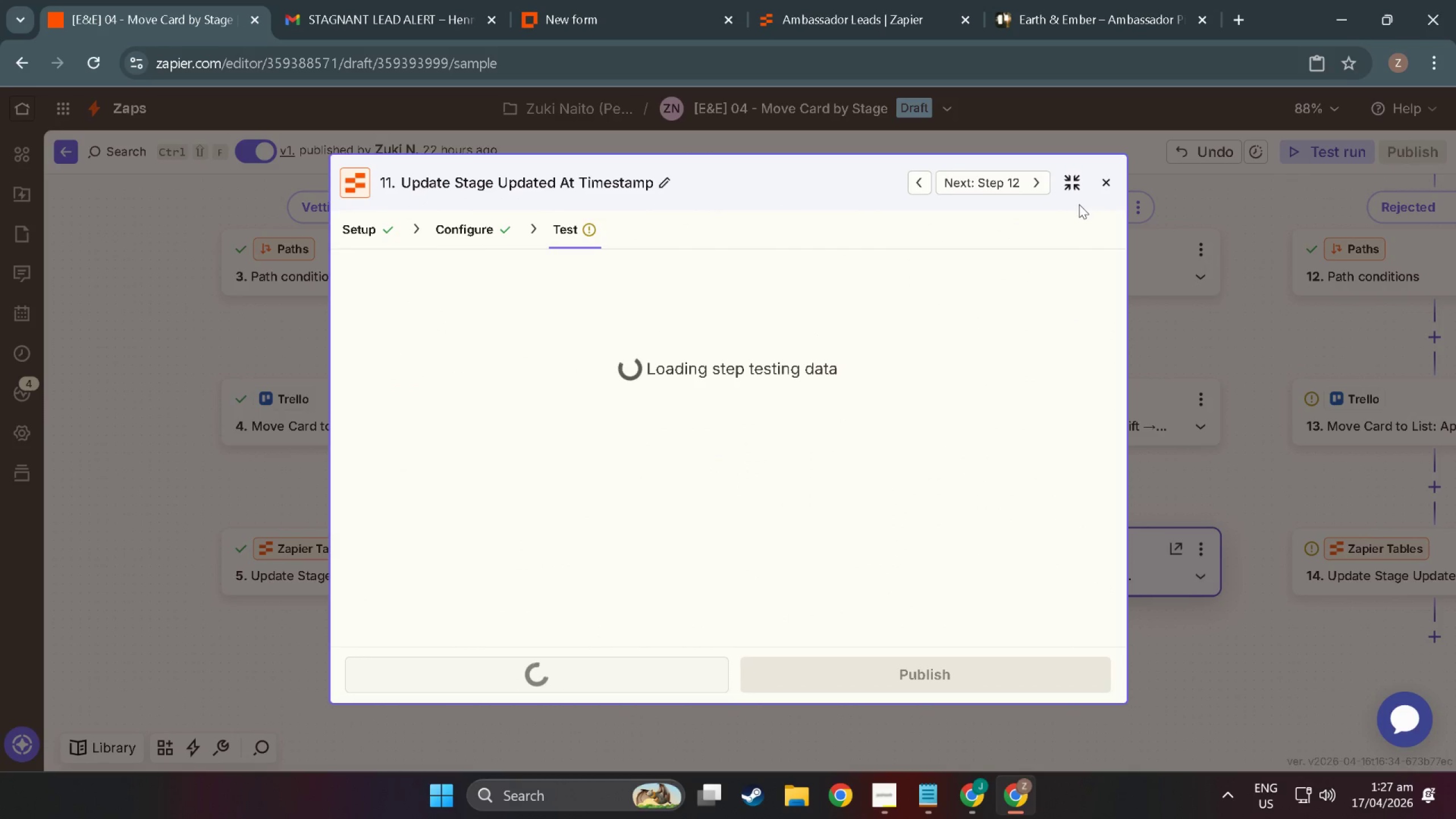 
left_click([1112, 183])
 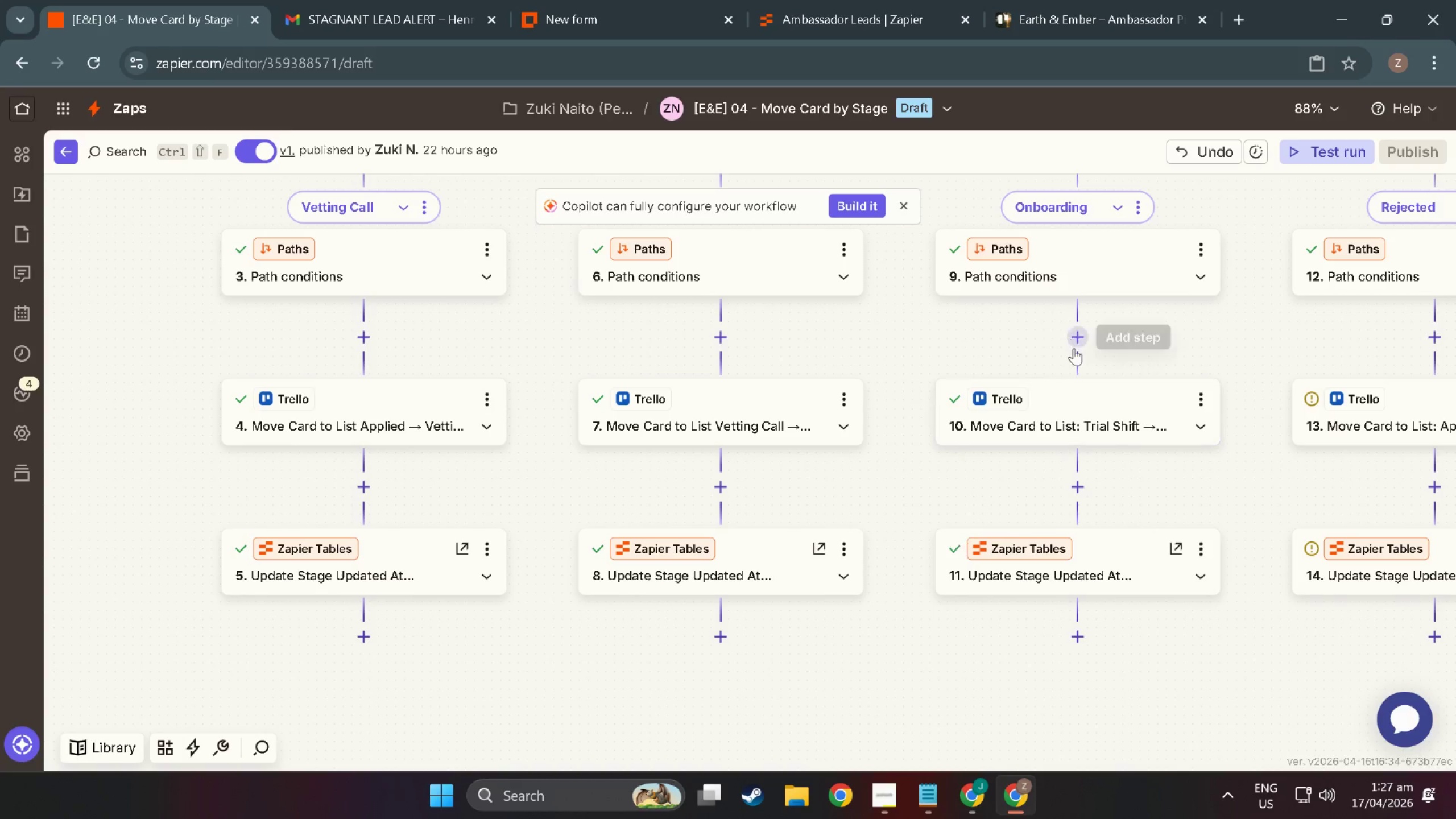 
left_click_drag(start_coordinate=[1004, 333], to_coordinate=[617, 335])
 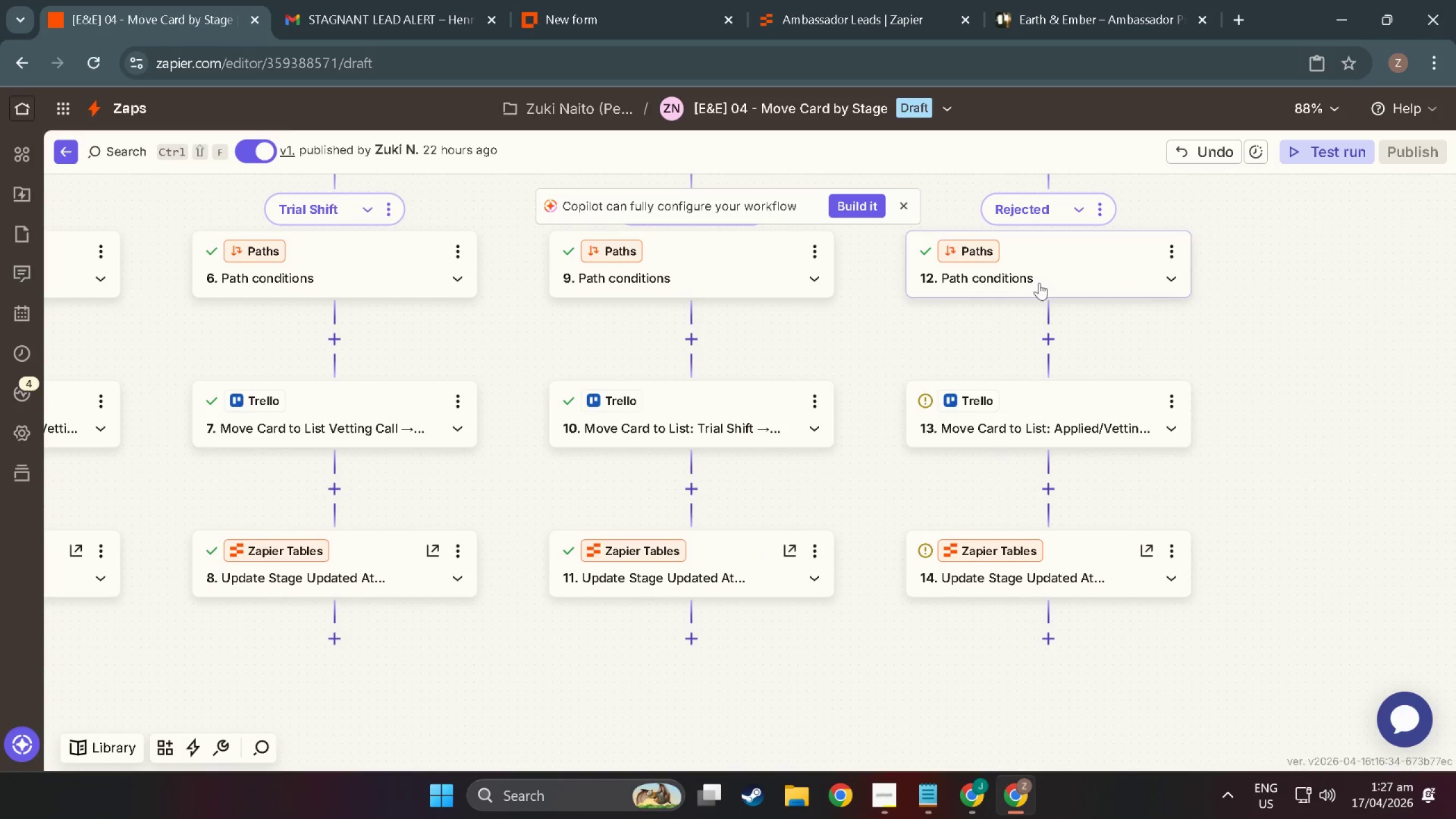 
left_click([1040, 279])
 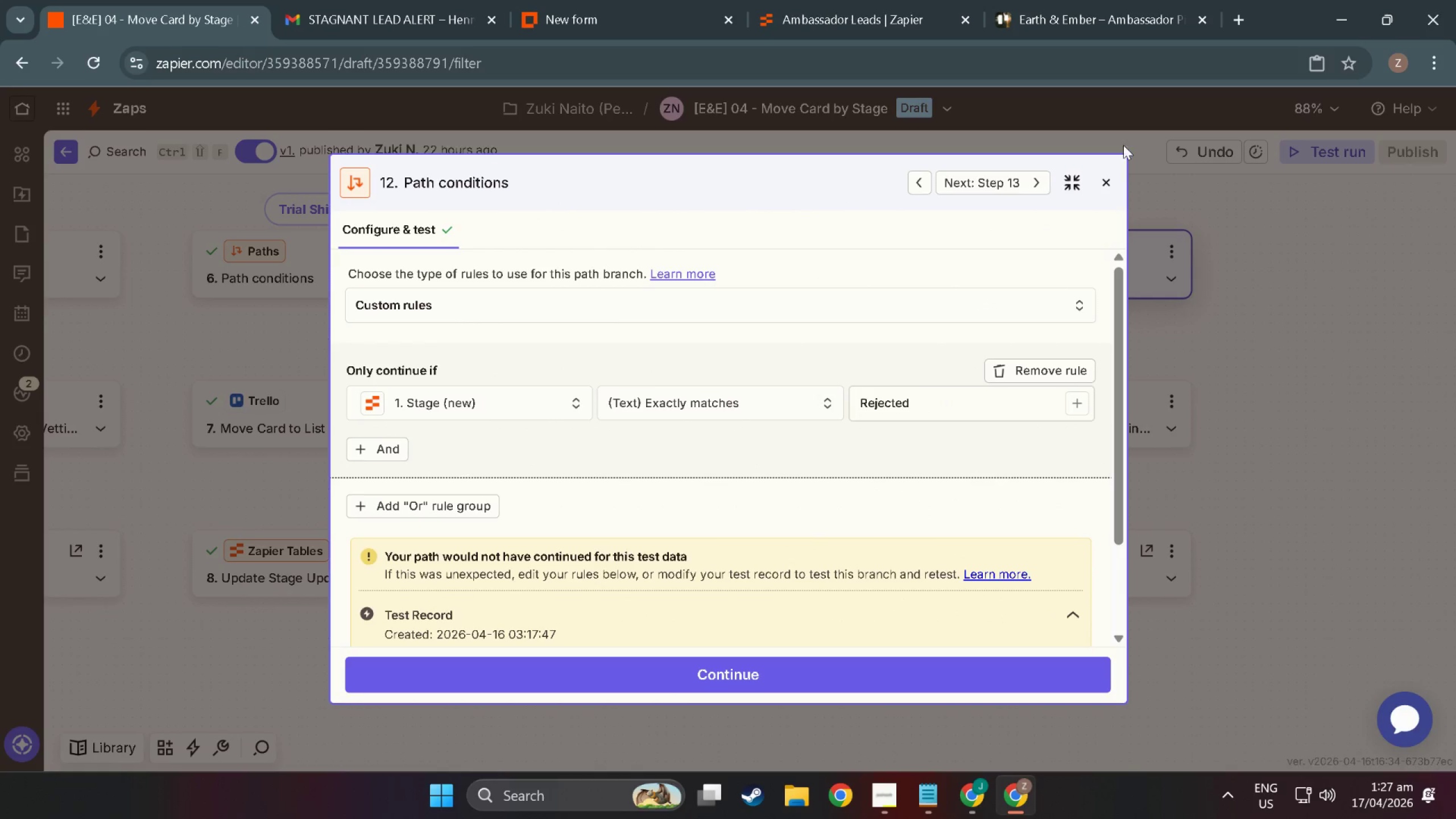 
left_click([1106, 189])
 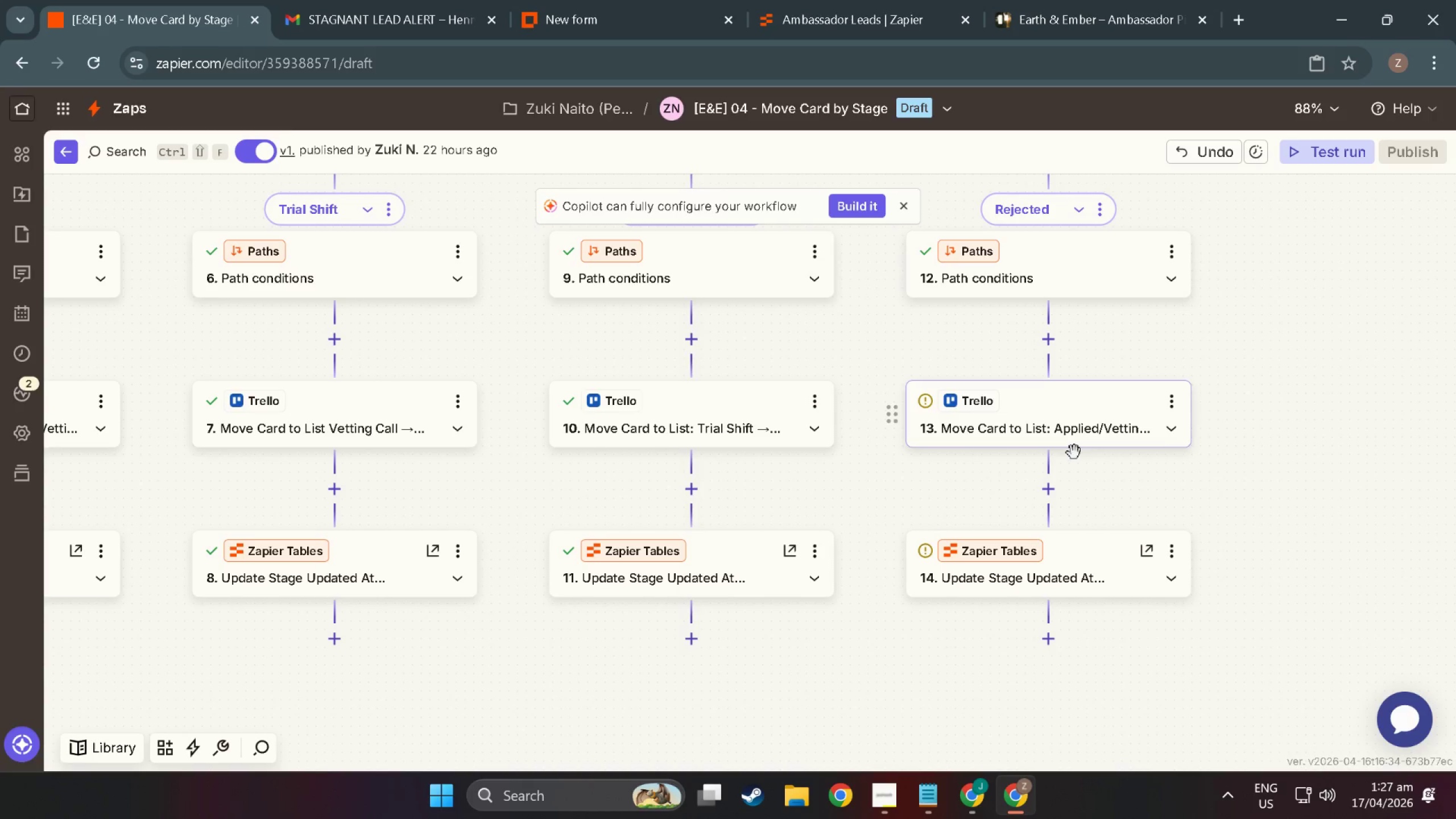 
left_click([1072, 424])
 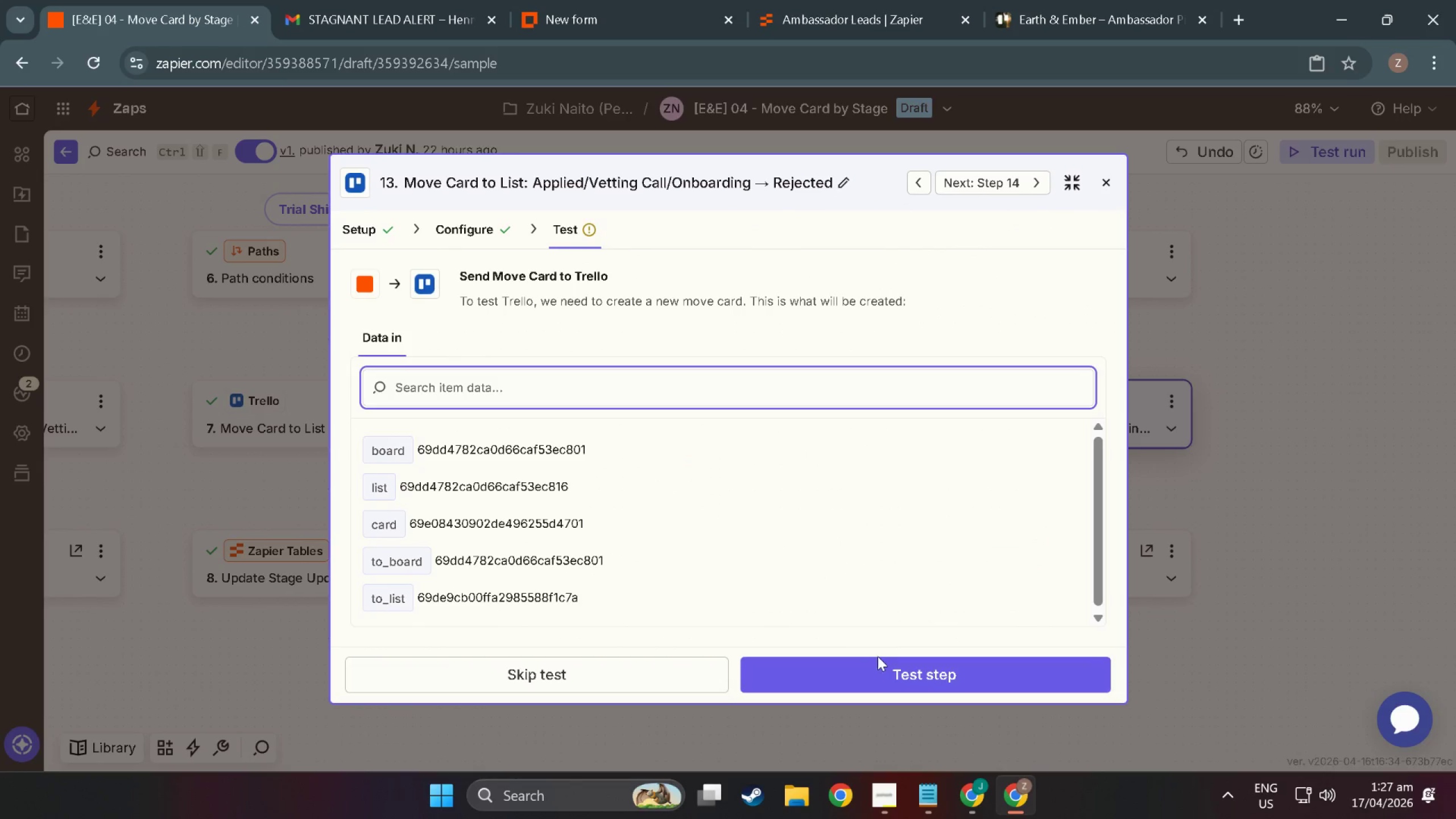 
left_click([893, 671])
 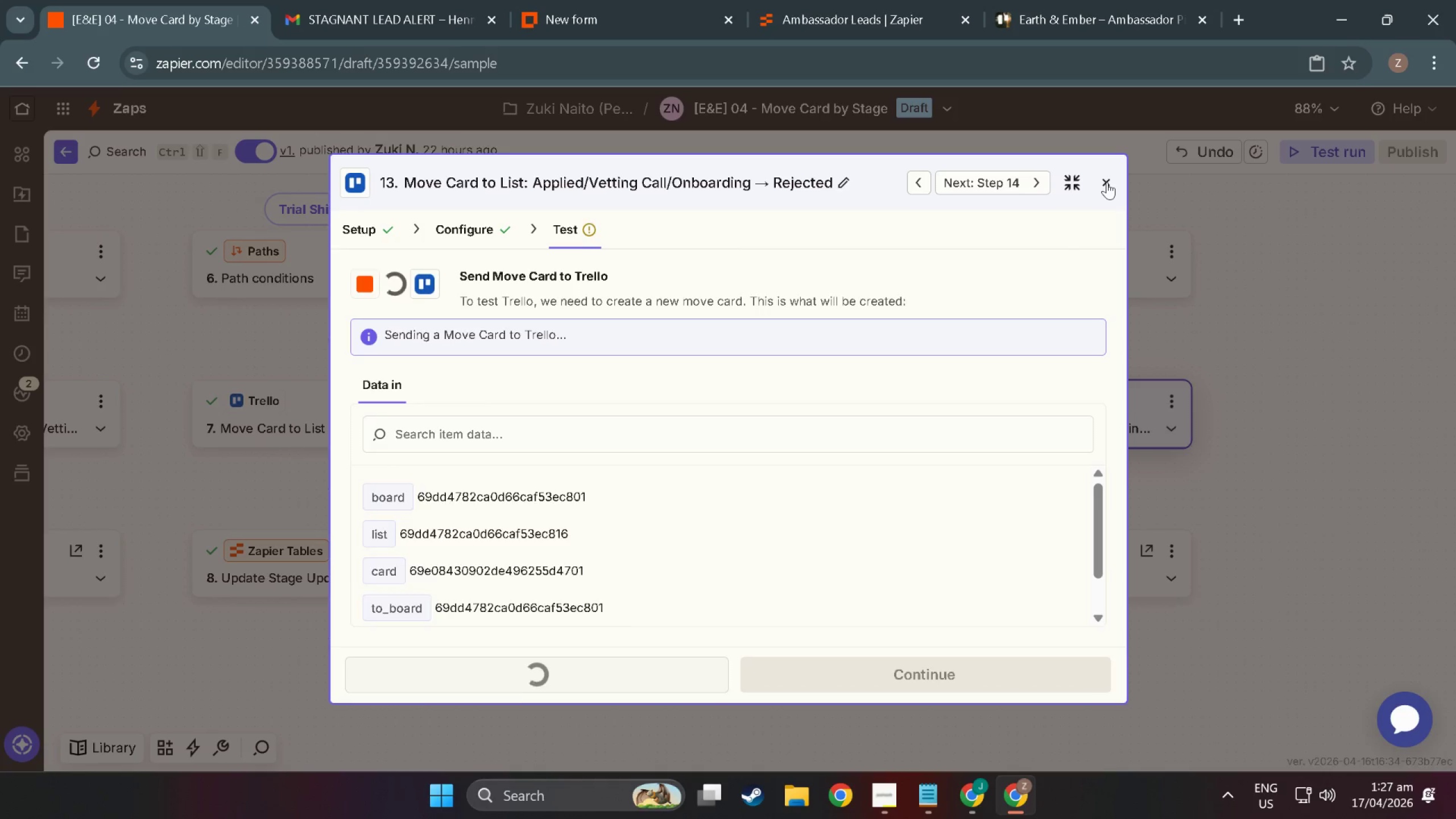 
left_click([1107, 182])
 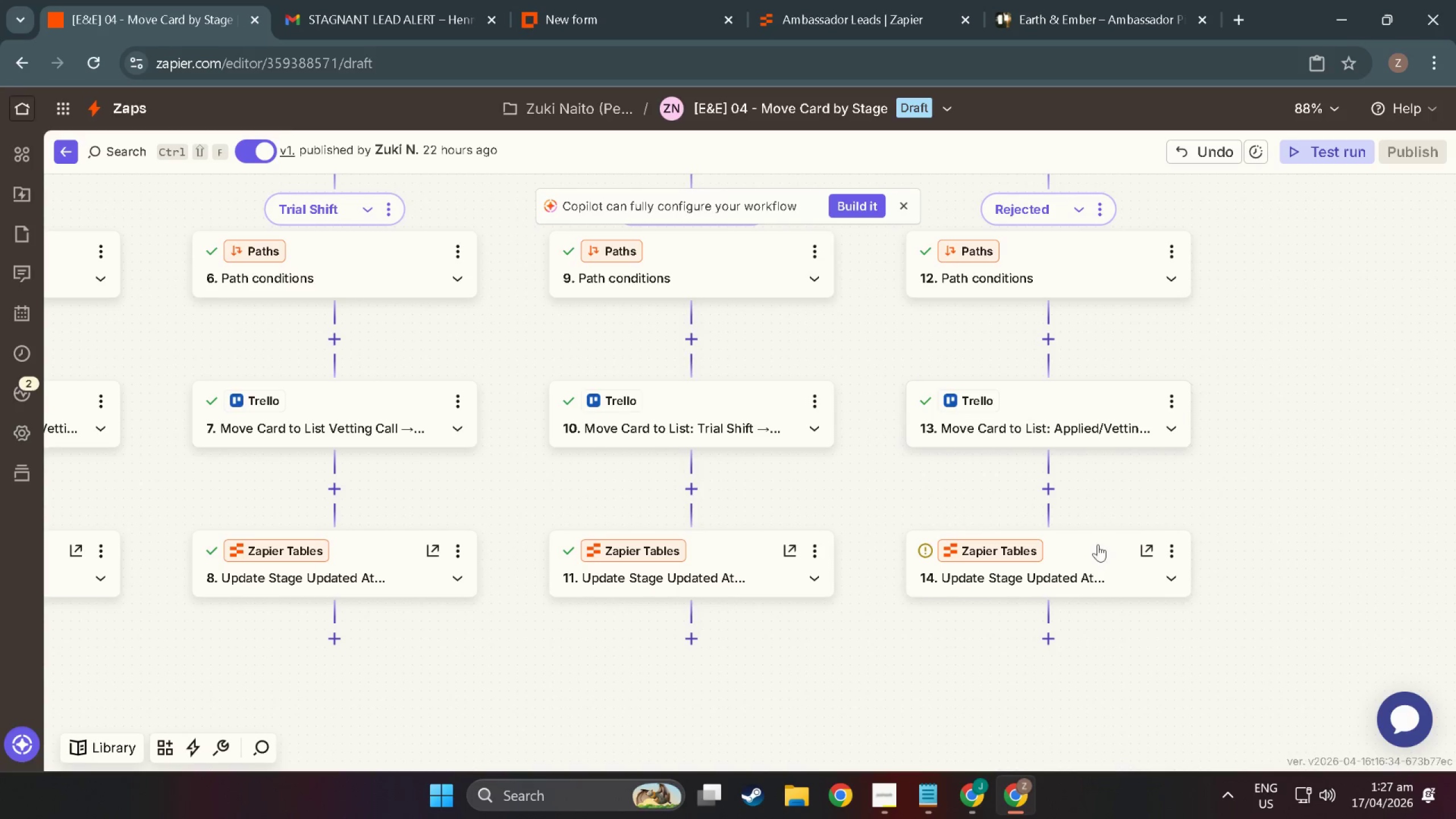 
left_click([1102, 564])
 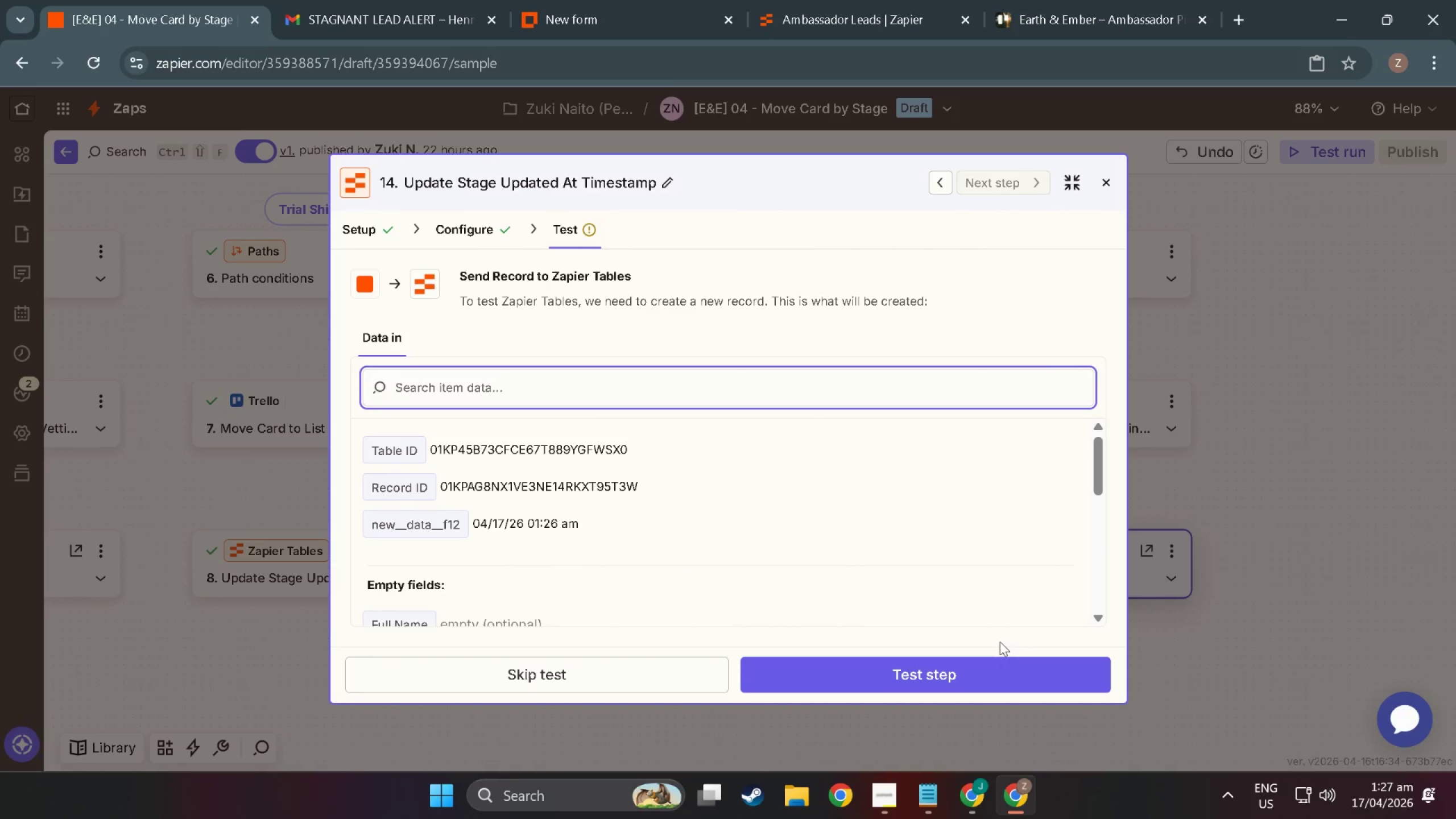 
left_click([989, 669])
 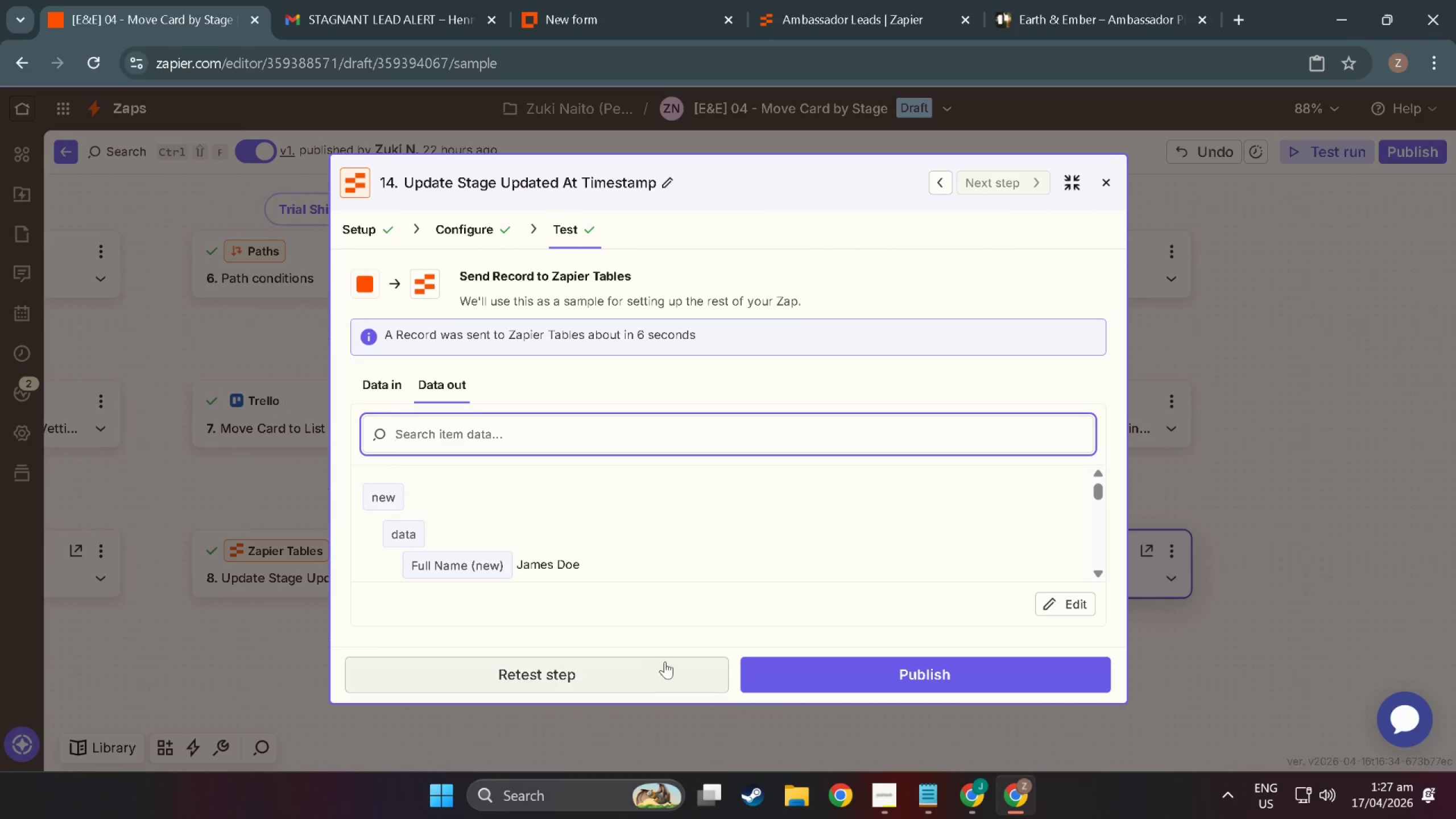 
wait(6.5)
 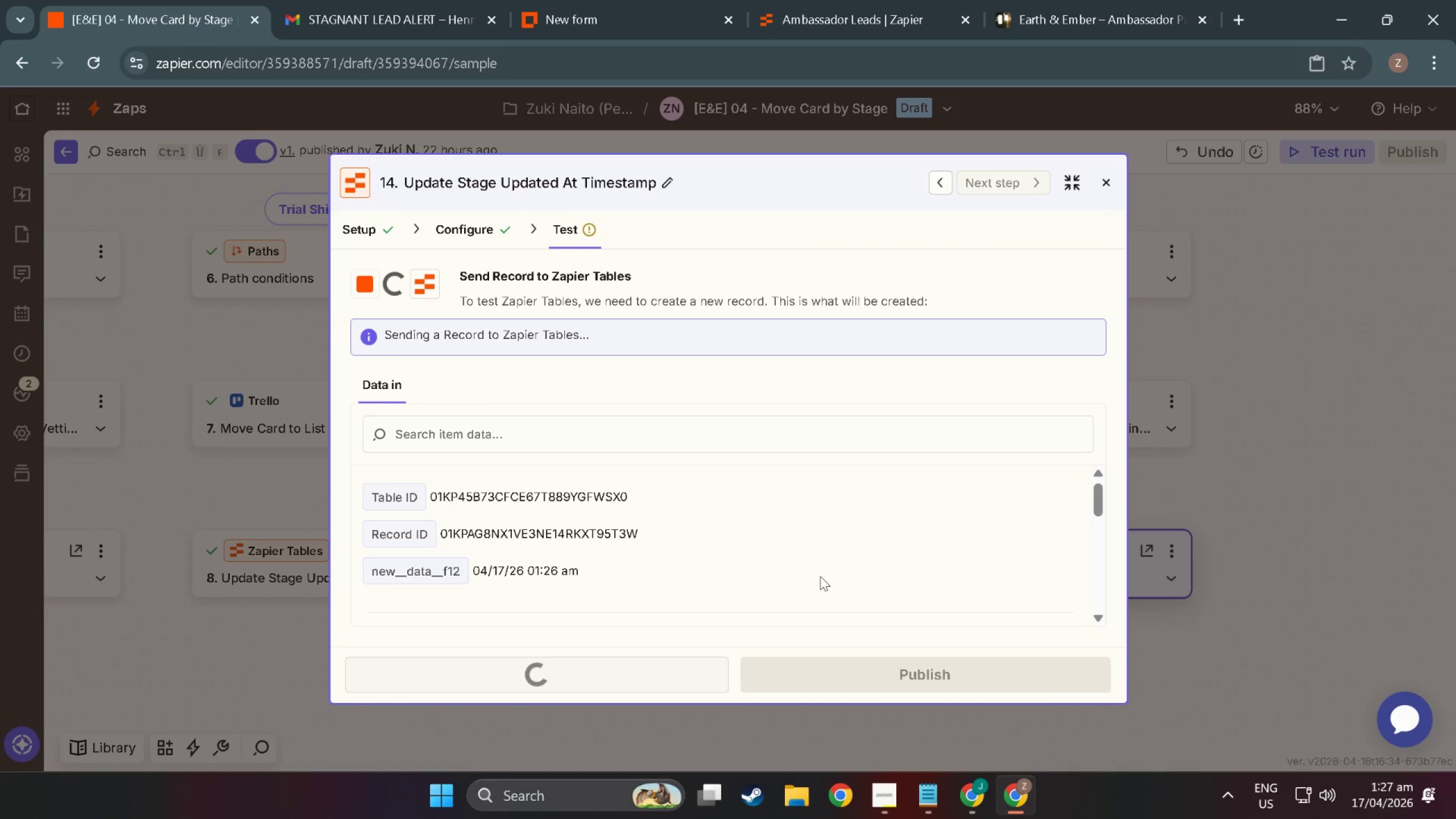 
left_click([1103, 176])
 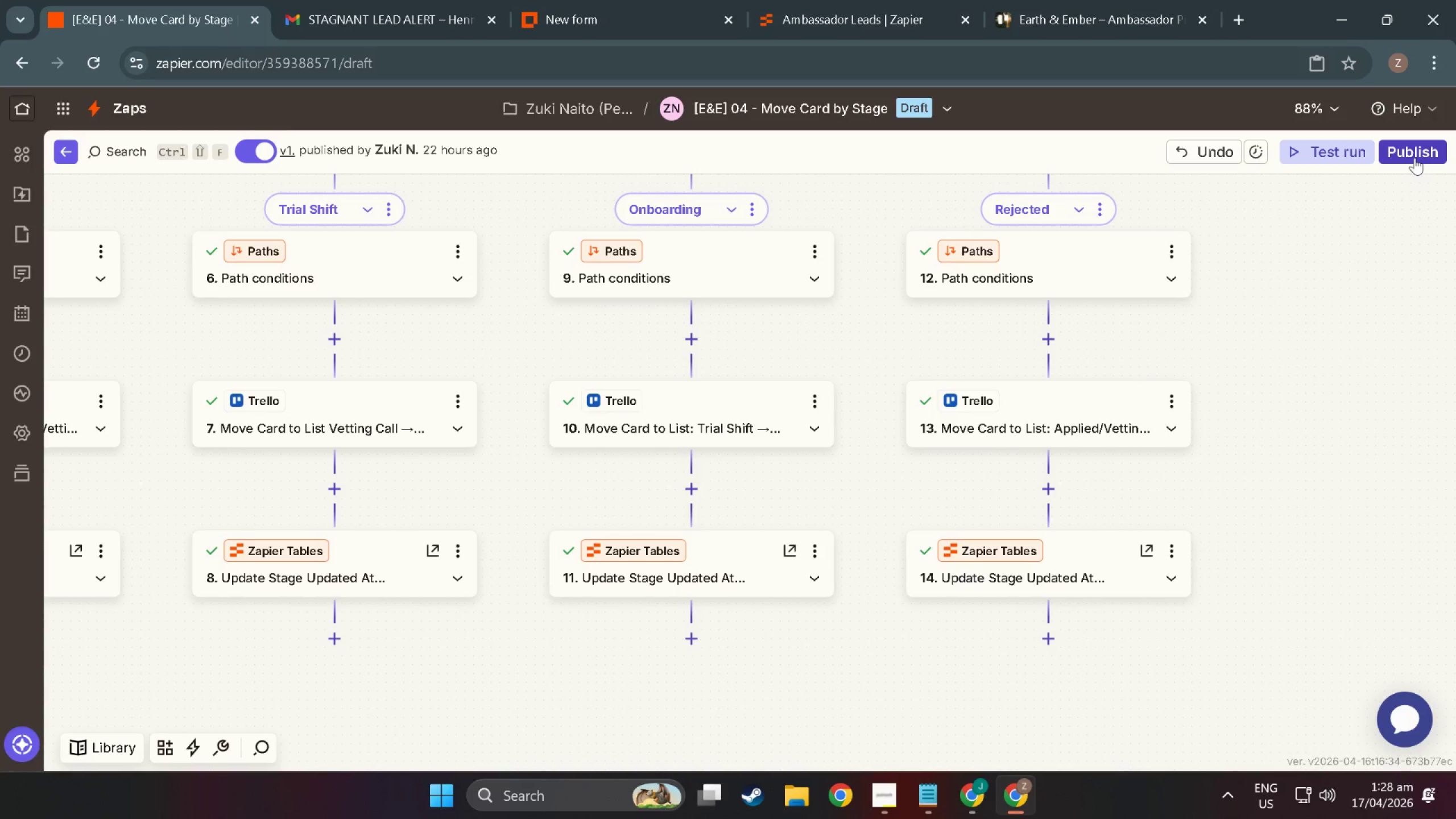 
left_click([1414, 158])
 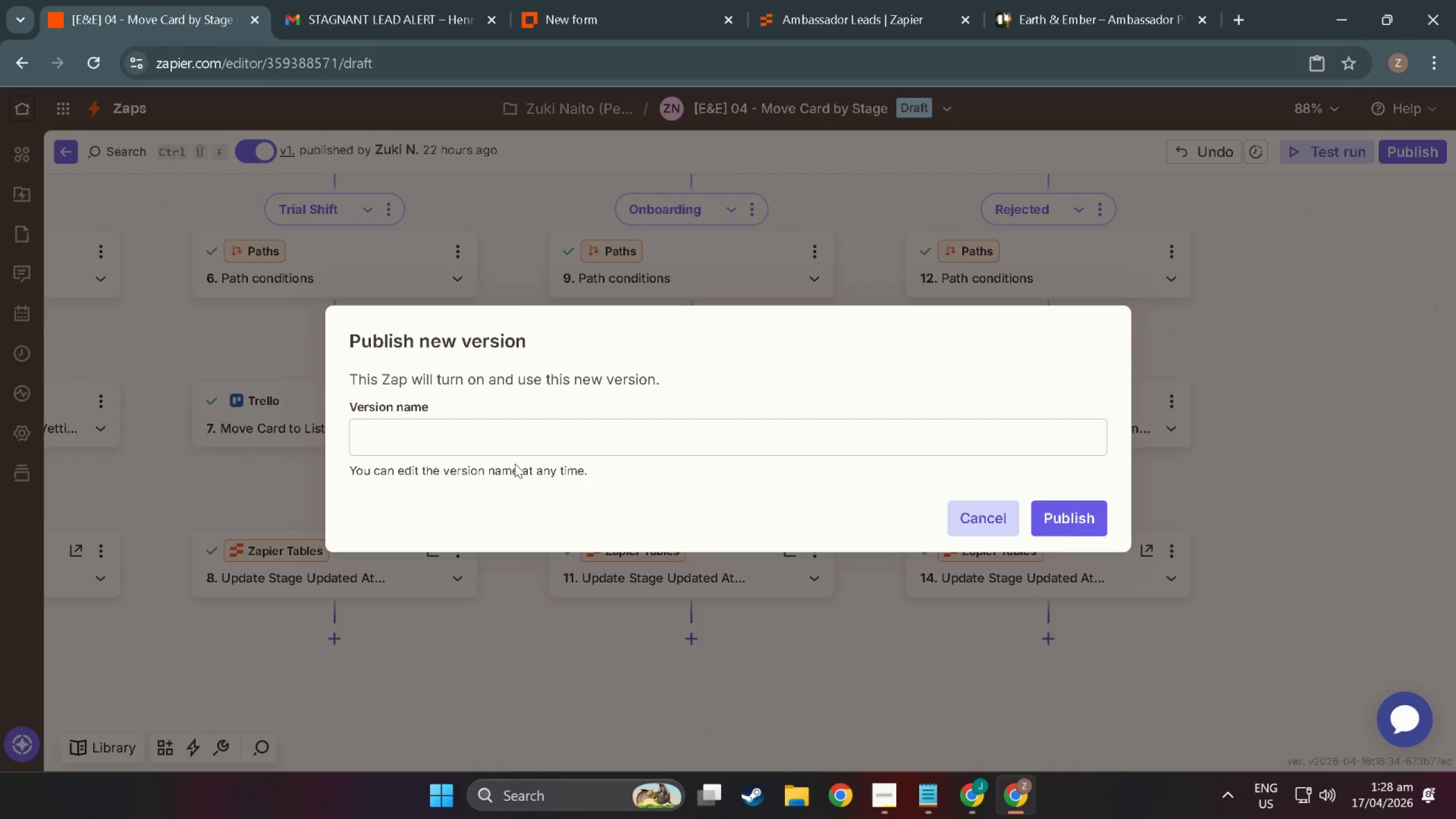 
double_click([514, 441])
 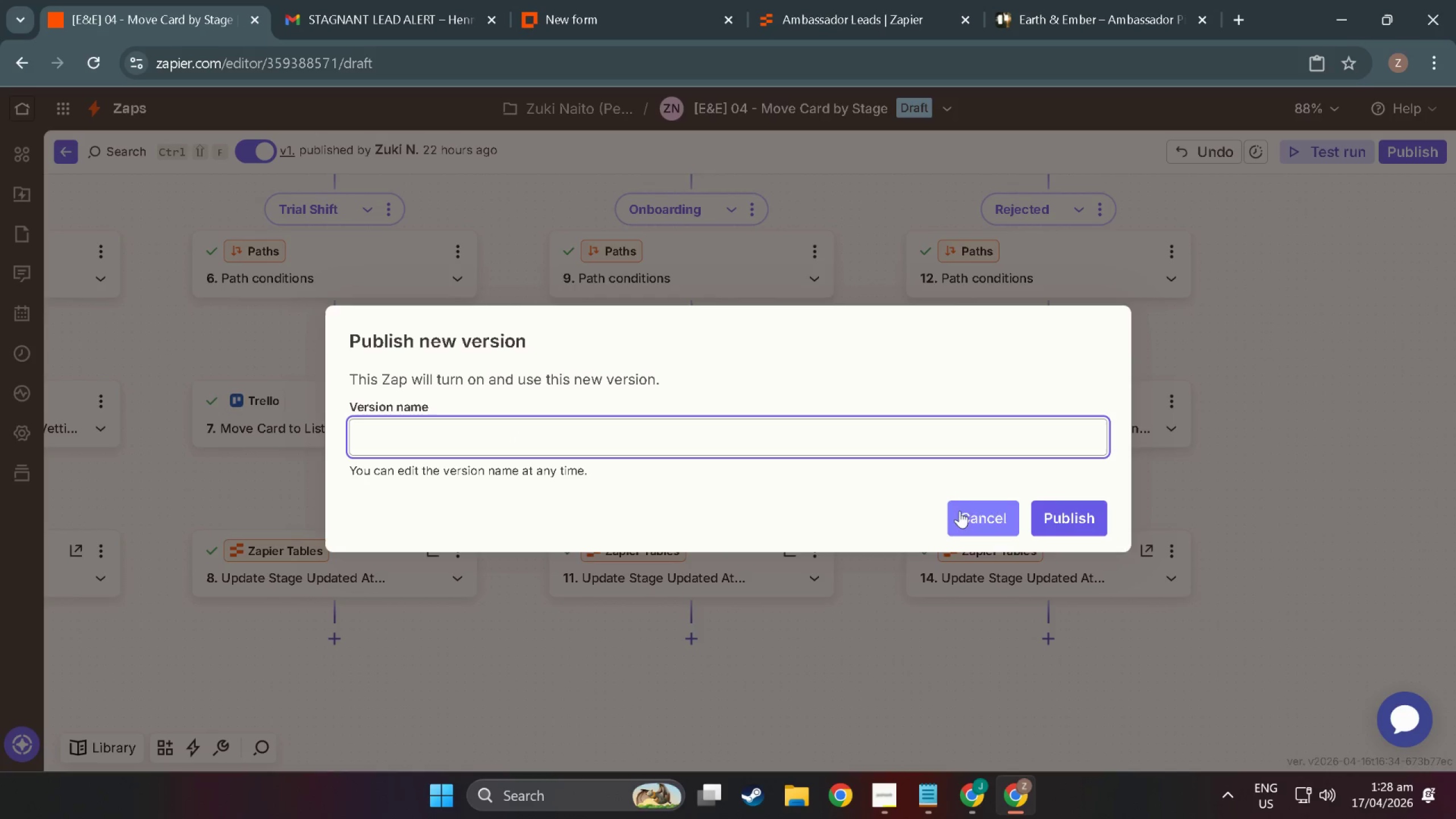 
left_click([974, 508])
 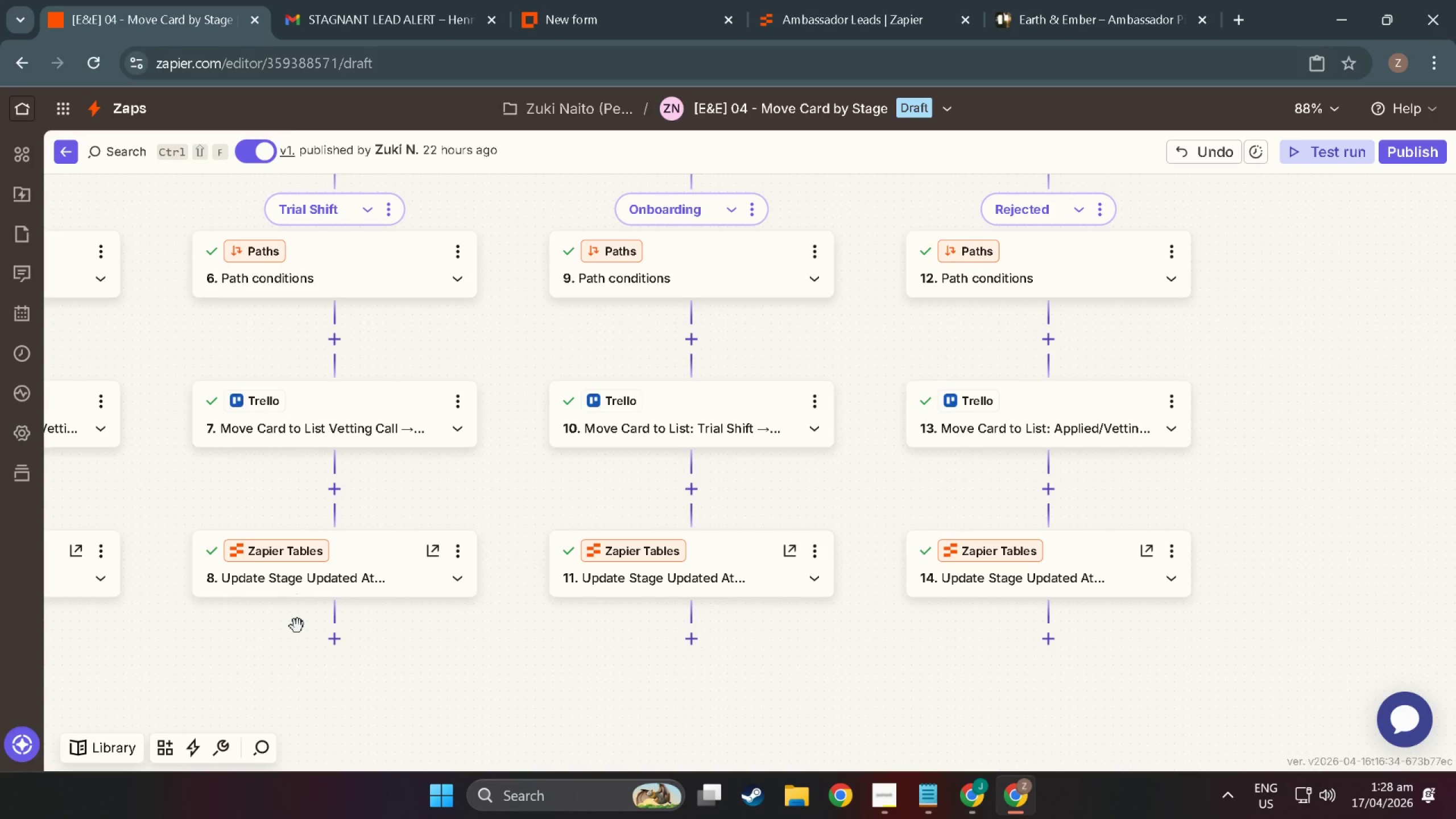 
left_click_drag(start_coordinate=[301, 654], to_coordinate=[519, 654])
 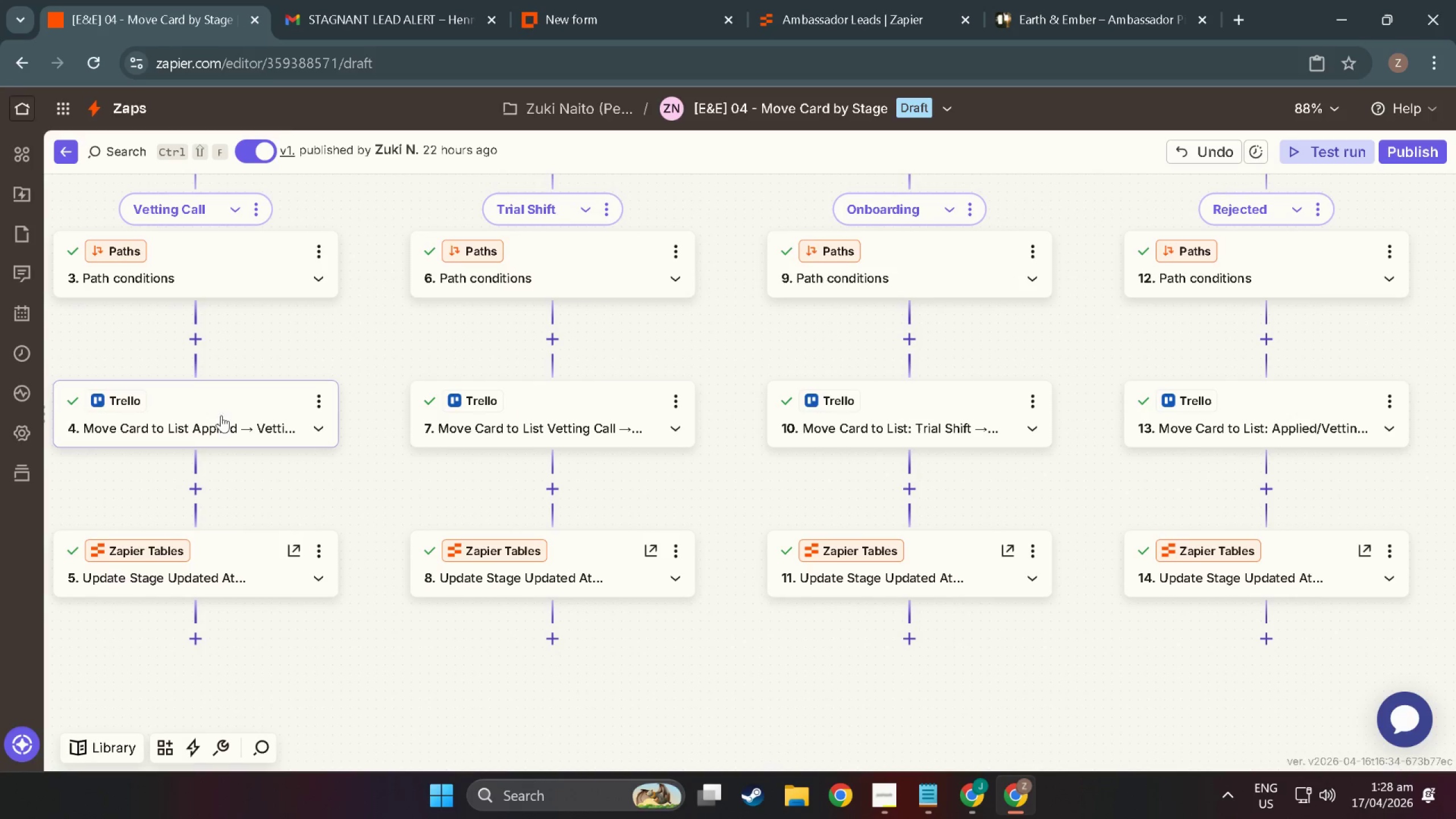 
left_click([190, 423])
 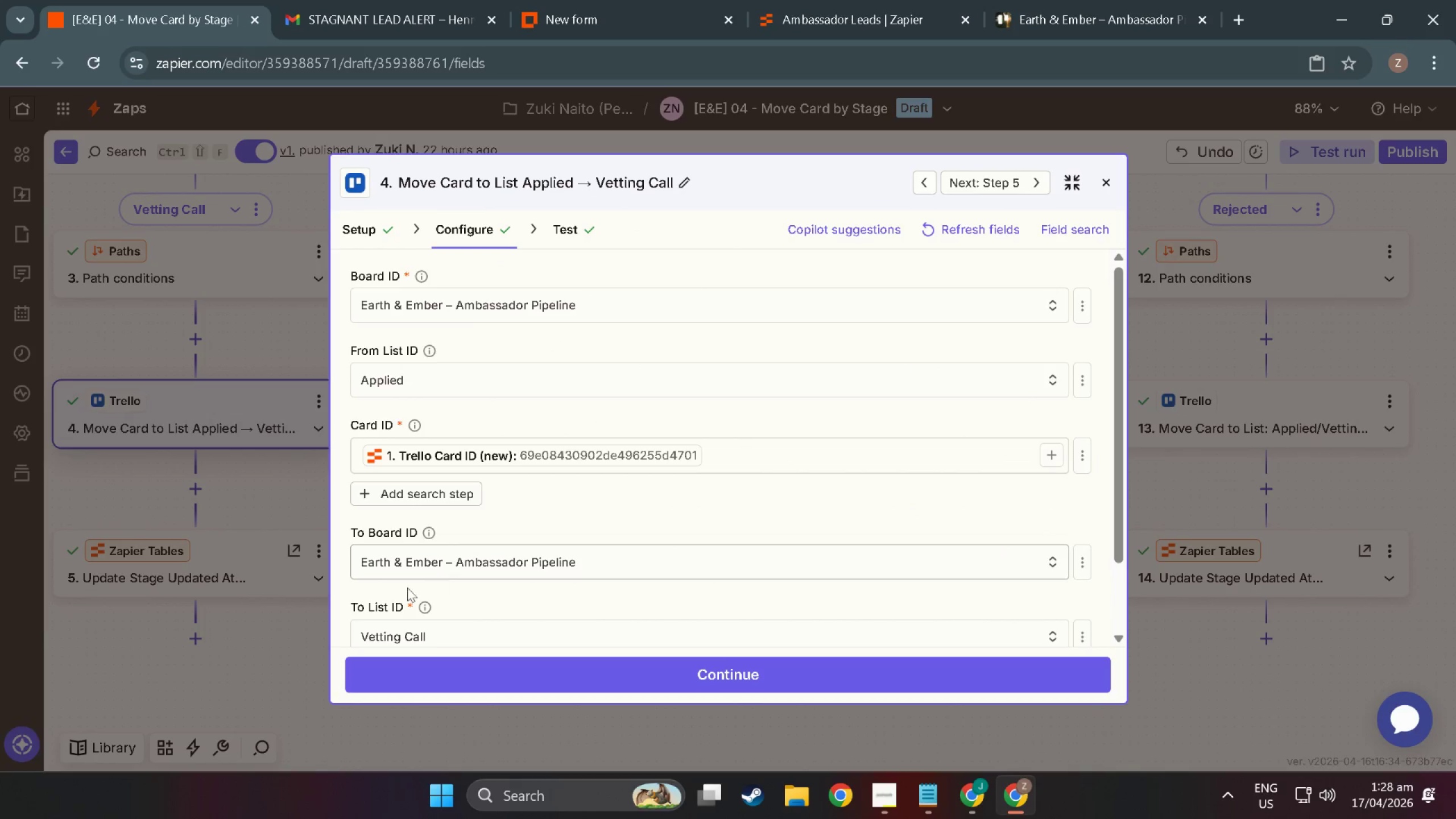 
left_click([228, 701])
 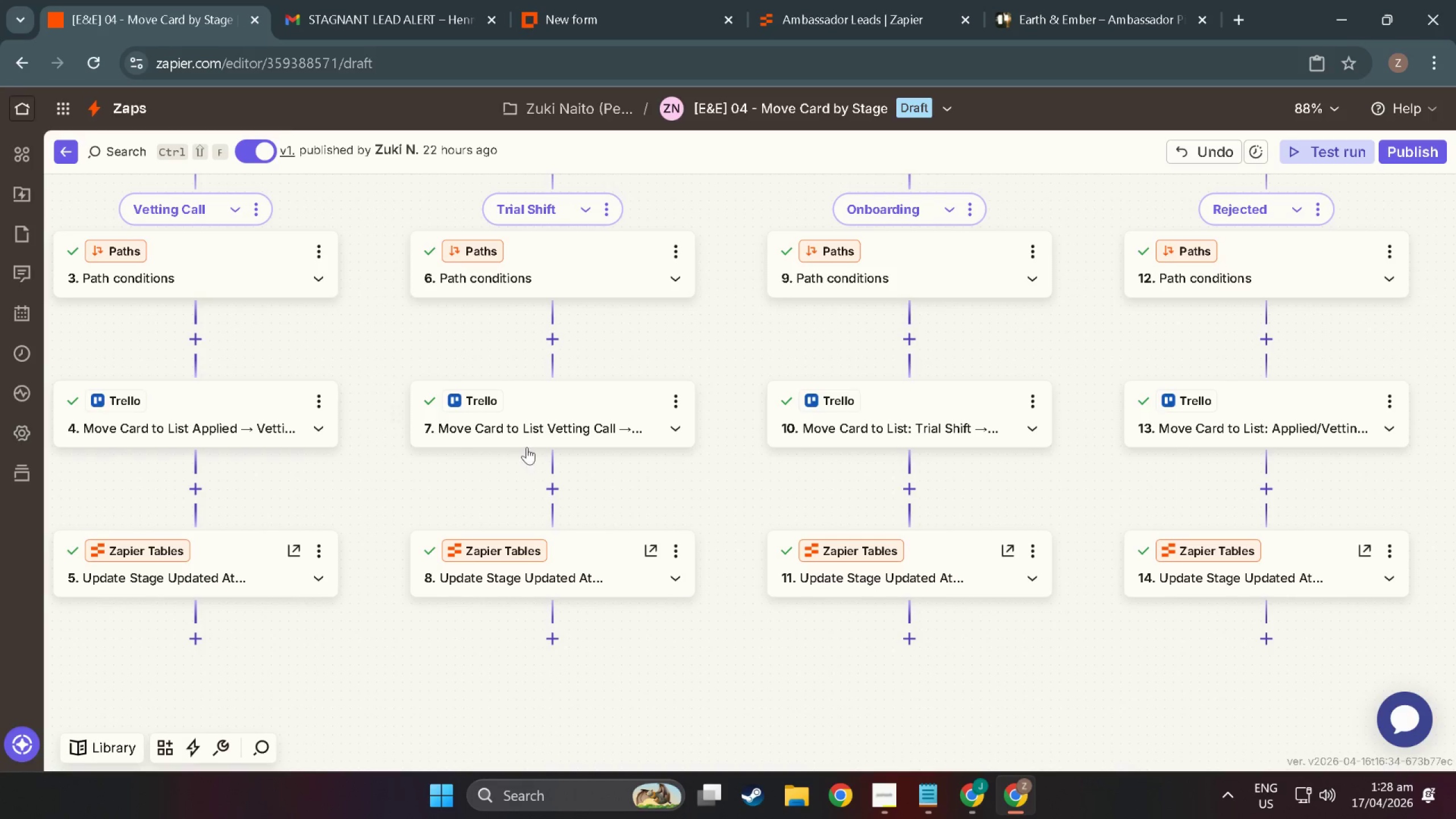 
left_click([545, 384])
 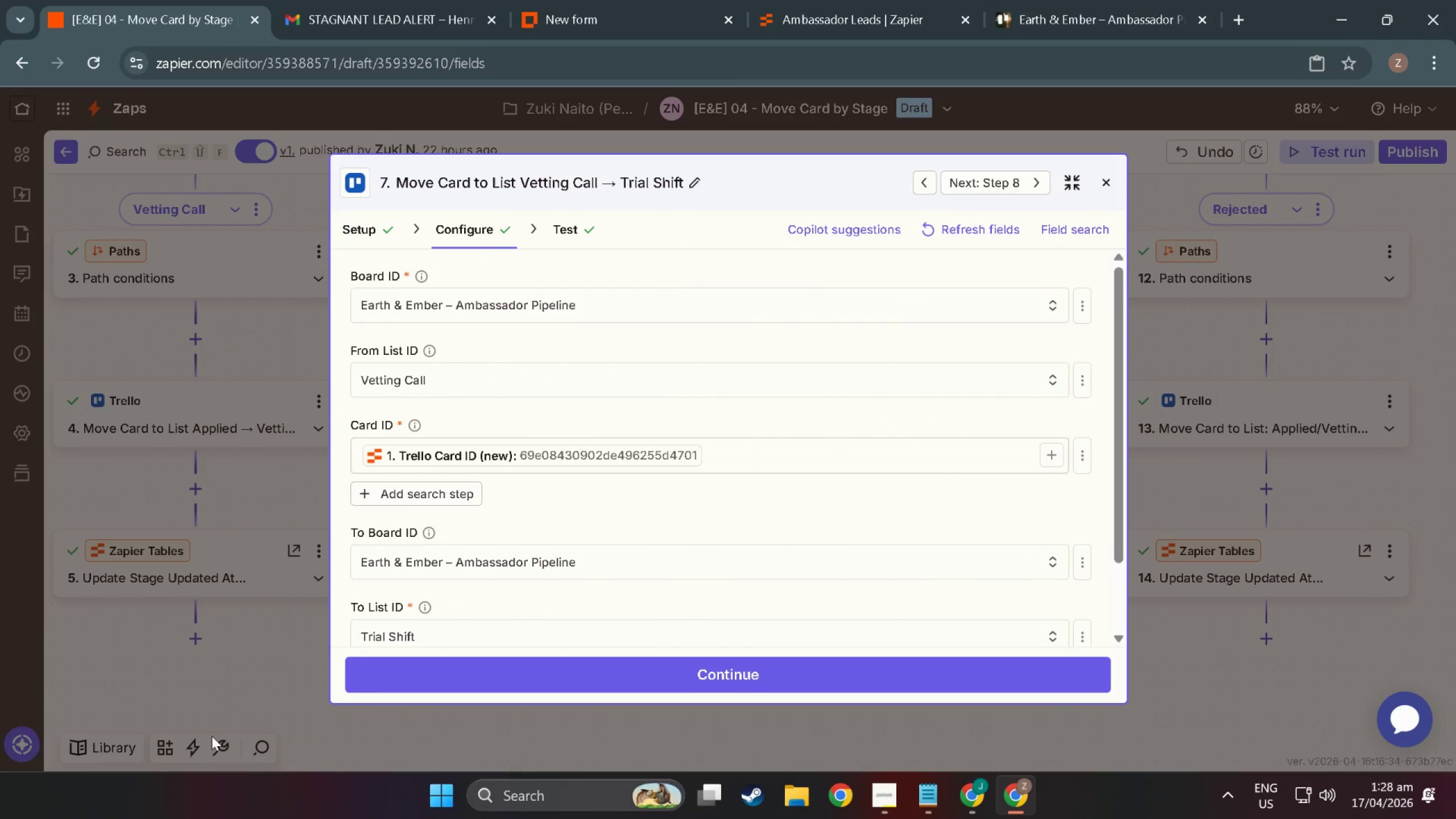 
left_click([197, 718])
 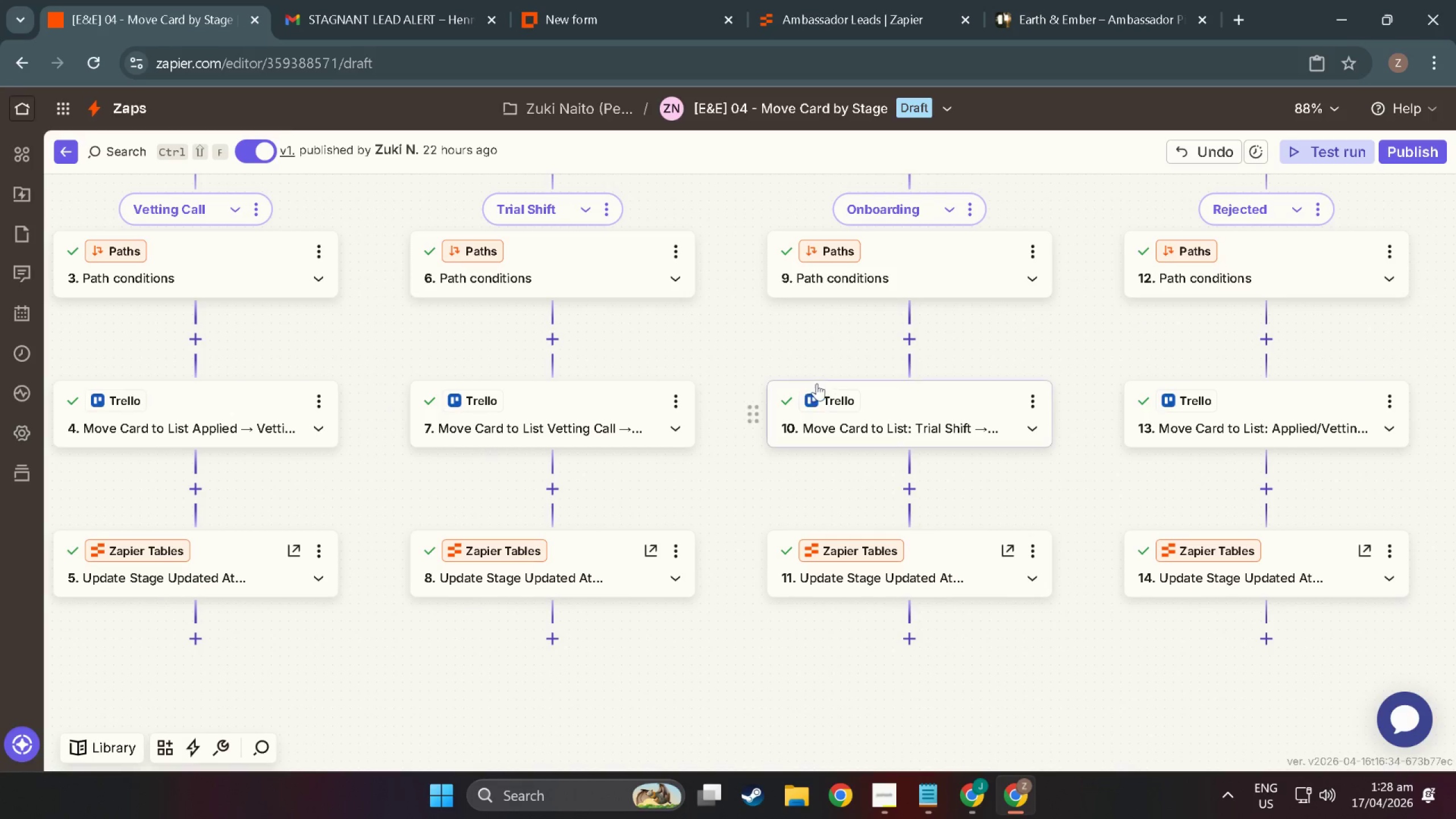 
left_click([854, 411])
 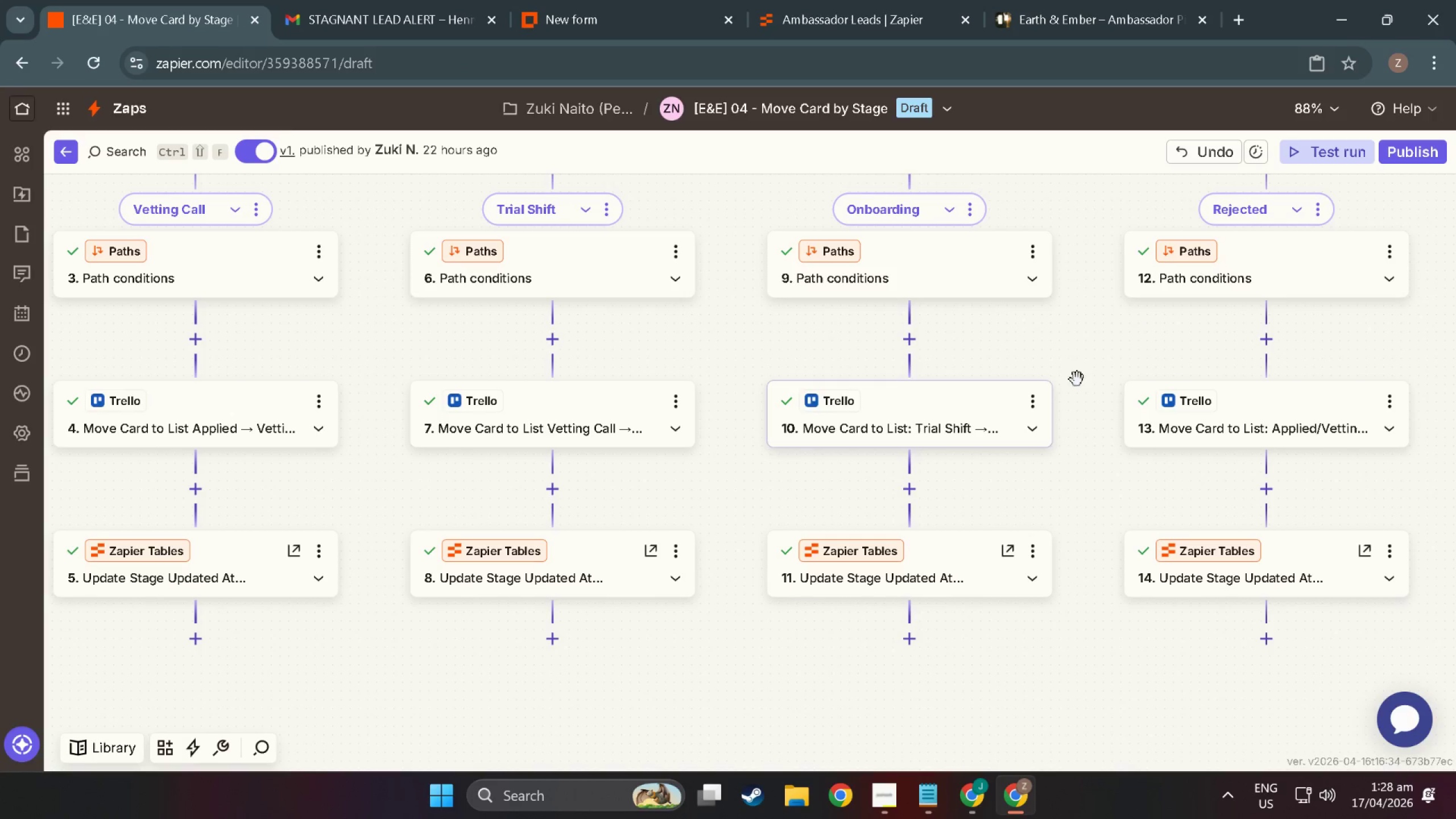 
left_click([1216, 403])
 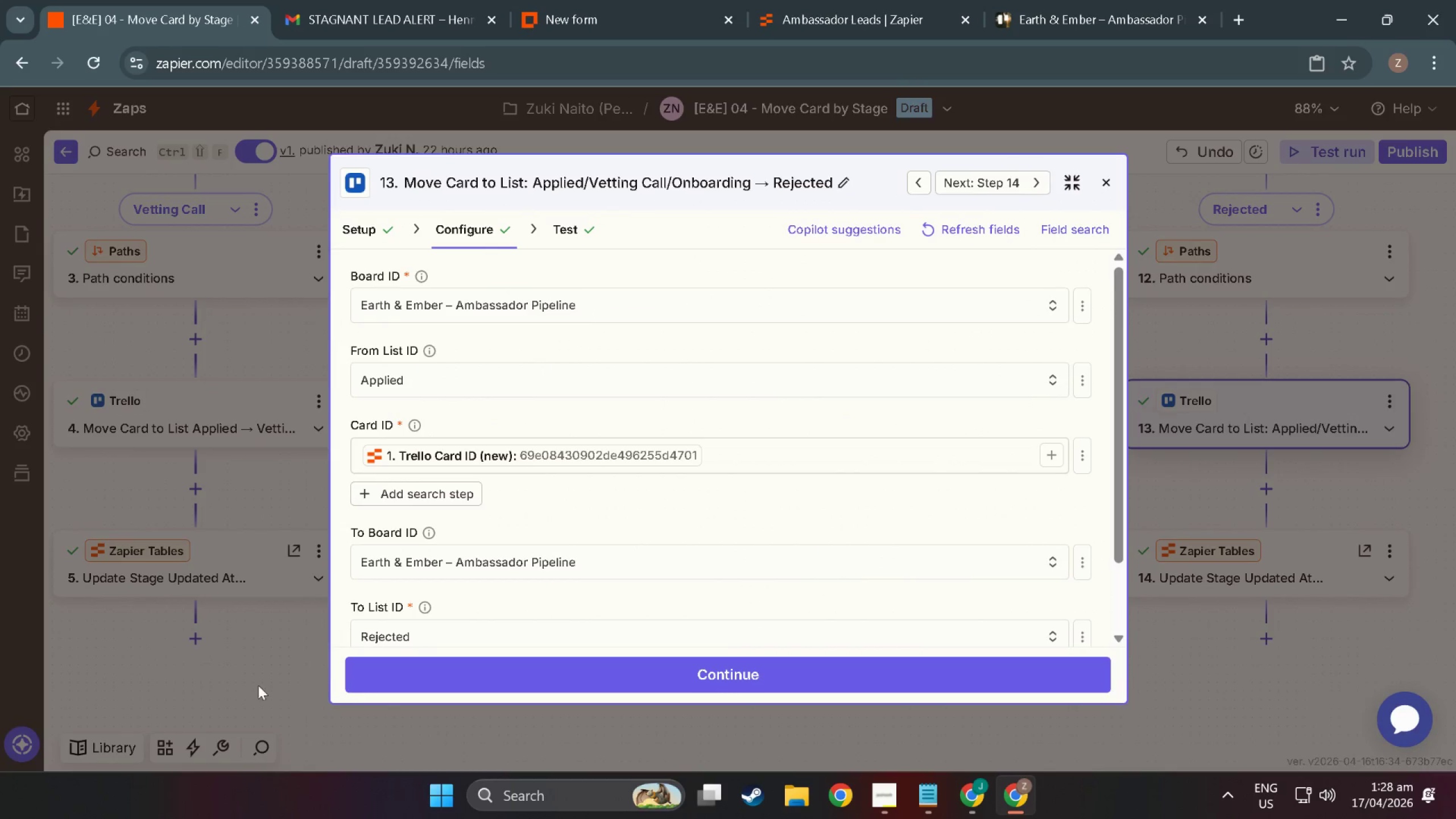 
left_click([251, 686])
 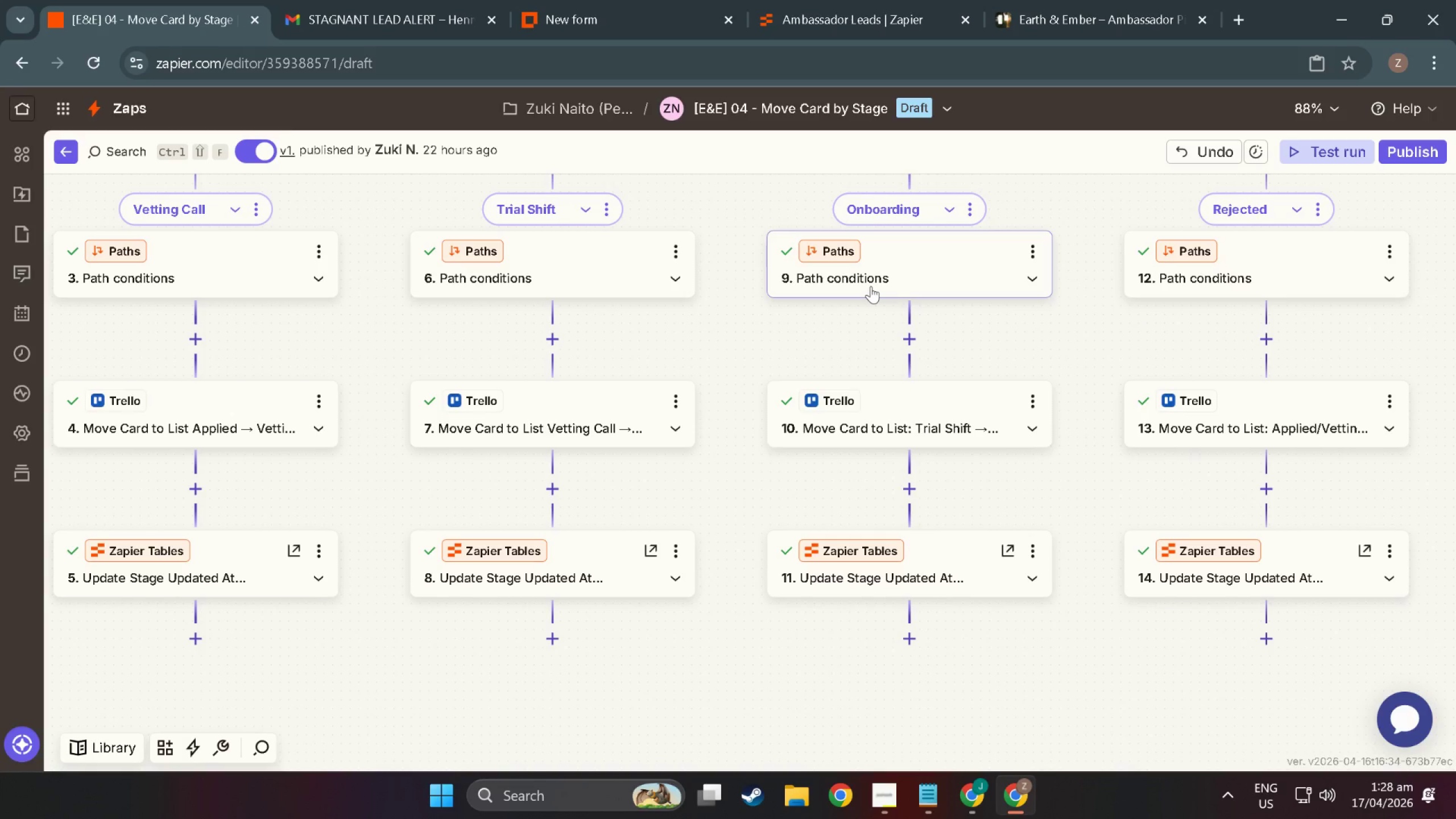 
scroll: coordinate [890, 362], scroll_direction: down, amount: 2.0
 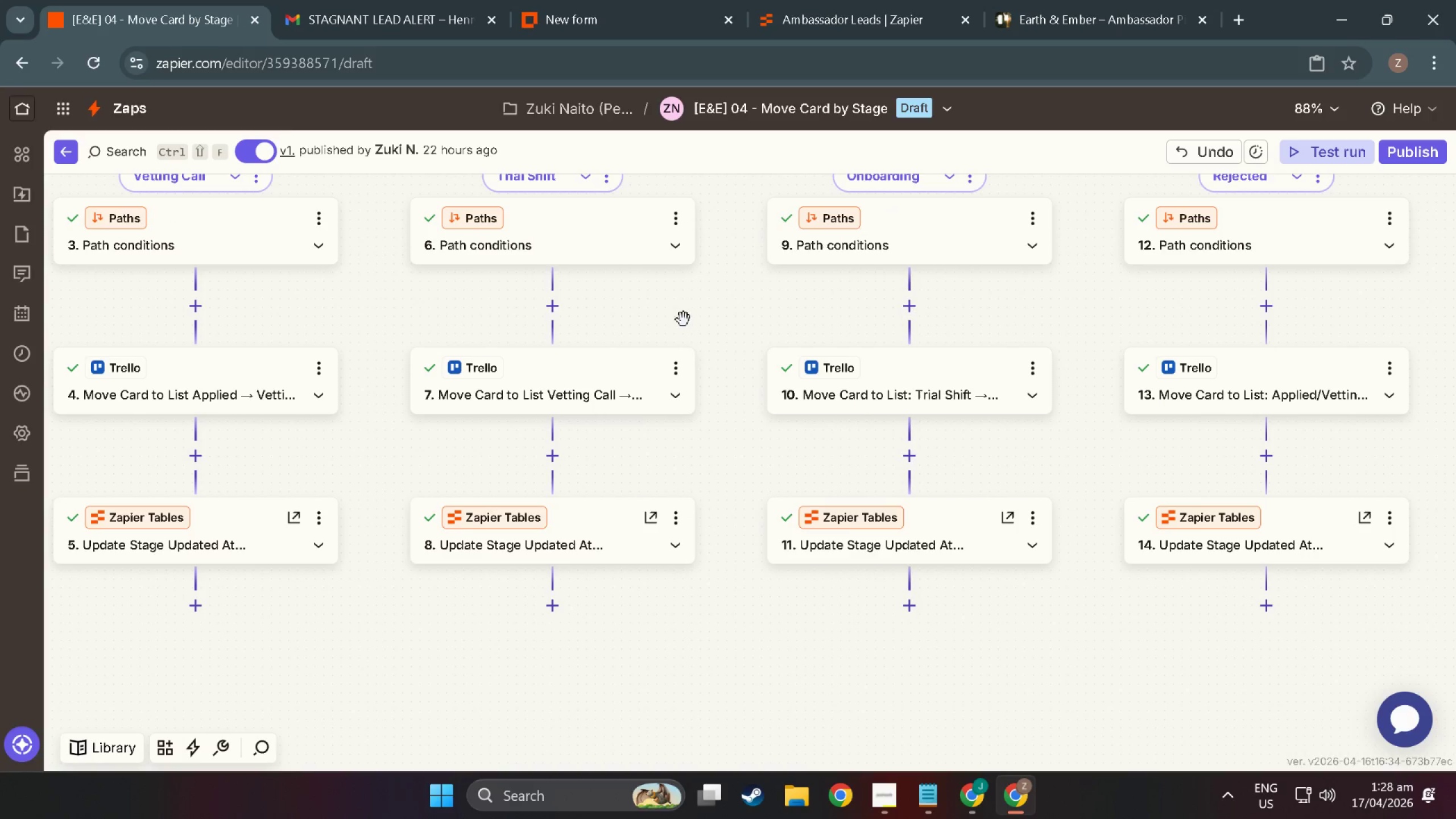 
left_click_drag(start_coordinate=[699, 320], to_coordinate=[734, 525])
 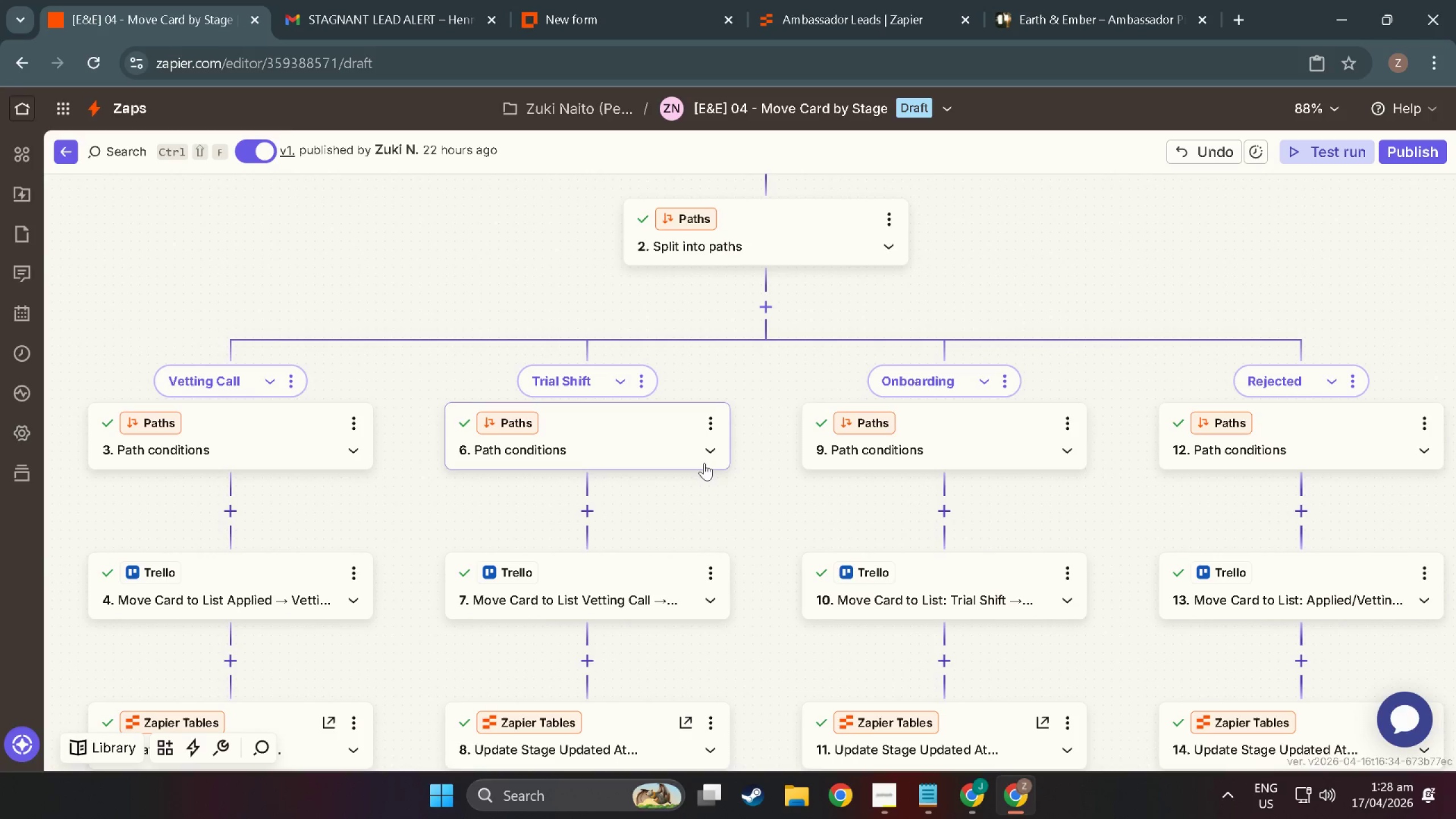 
hold_key(key=ControlLeft, duration=1.1)
scroll: coordinate [728, 456], scroll_direction: down, amount: 8.0
 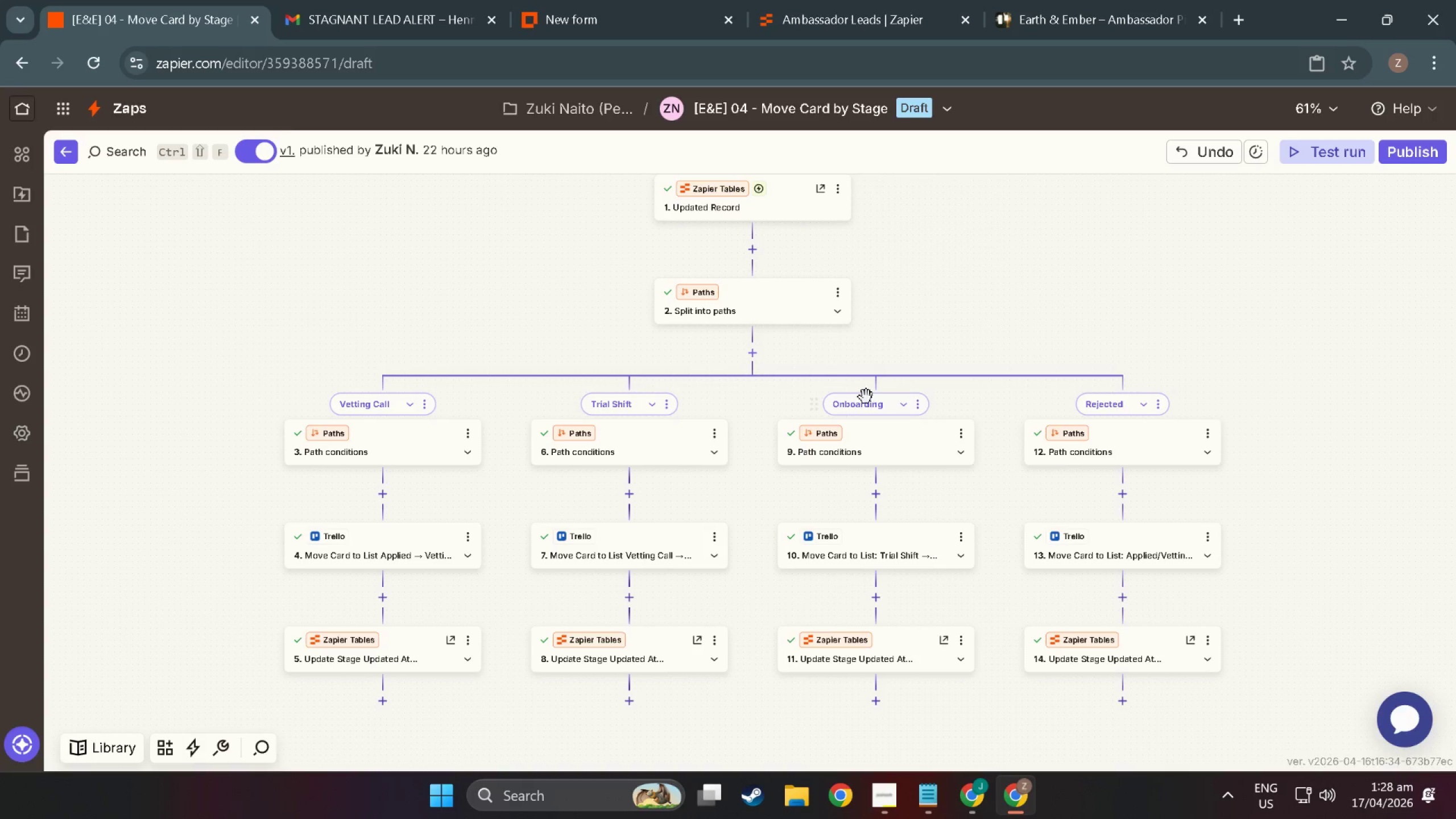 
left_click_drag(start_coordinate=[746, 454], to_coordinate=[747, 467])
 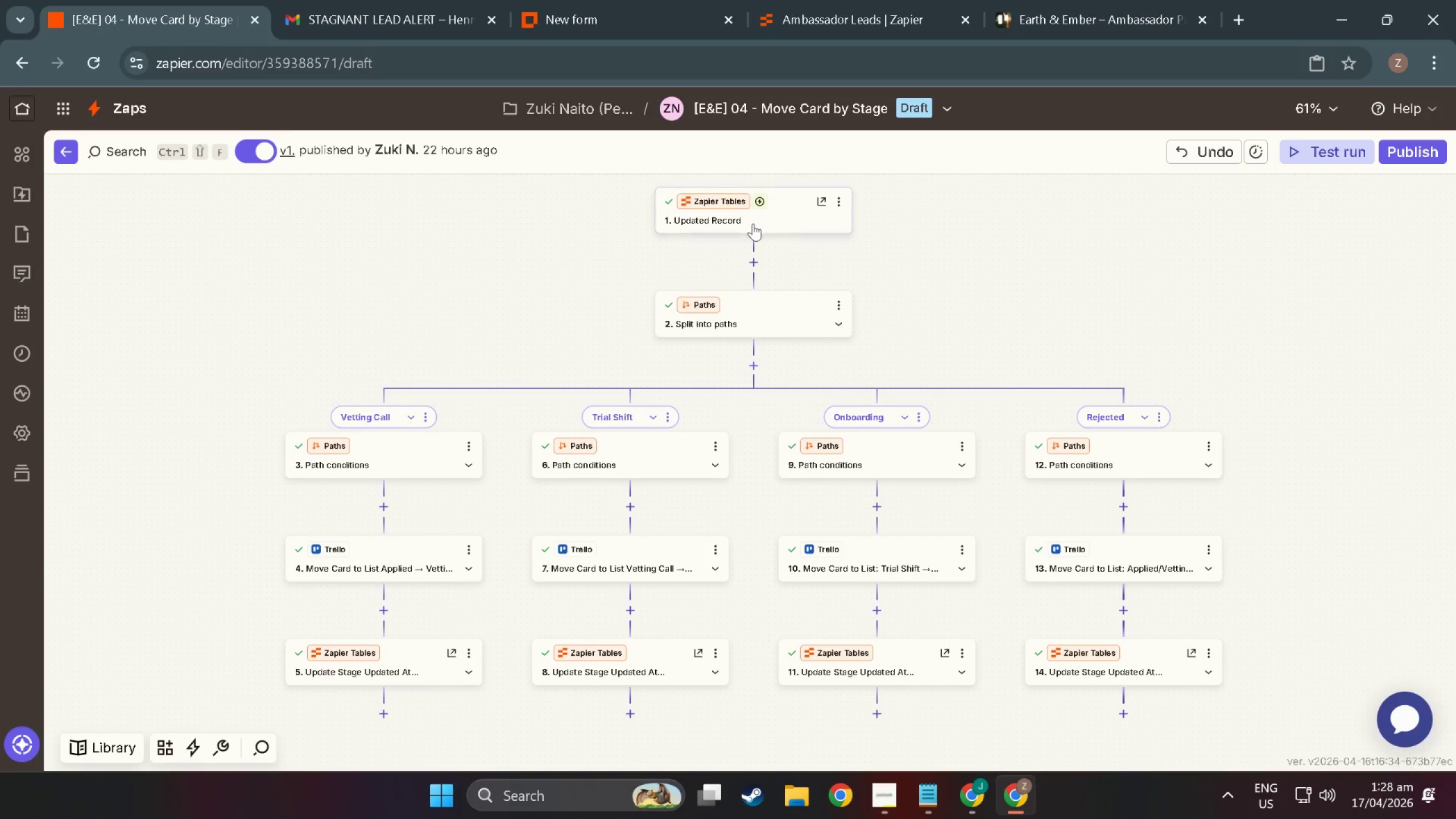 
left_click([767, 225])
 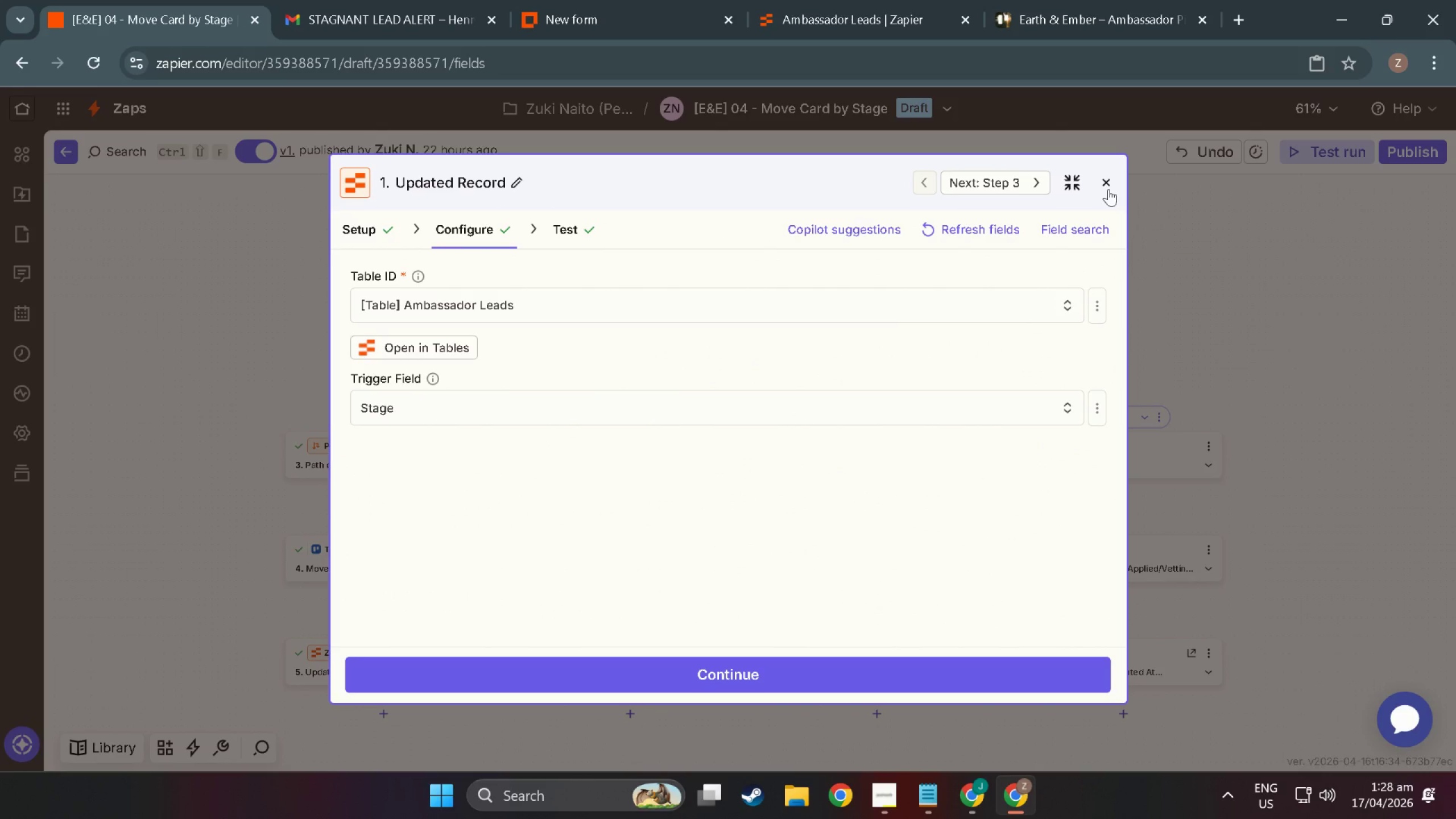 
wait(5.5)
 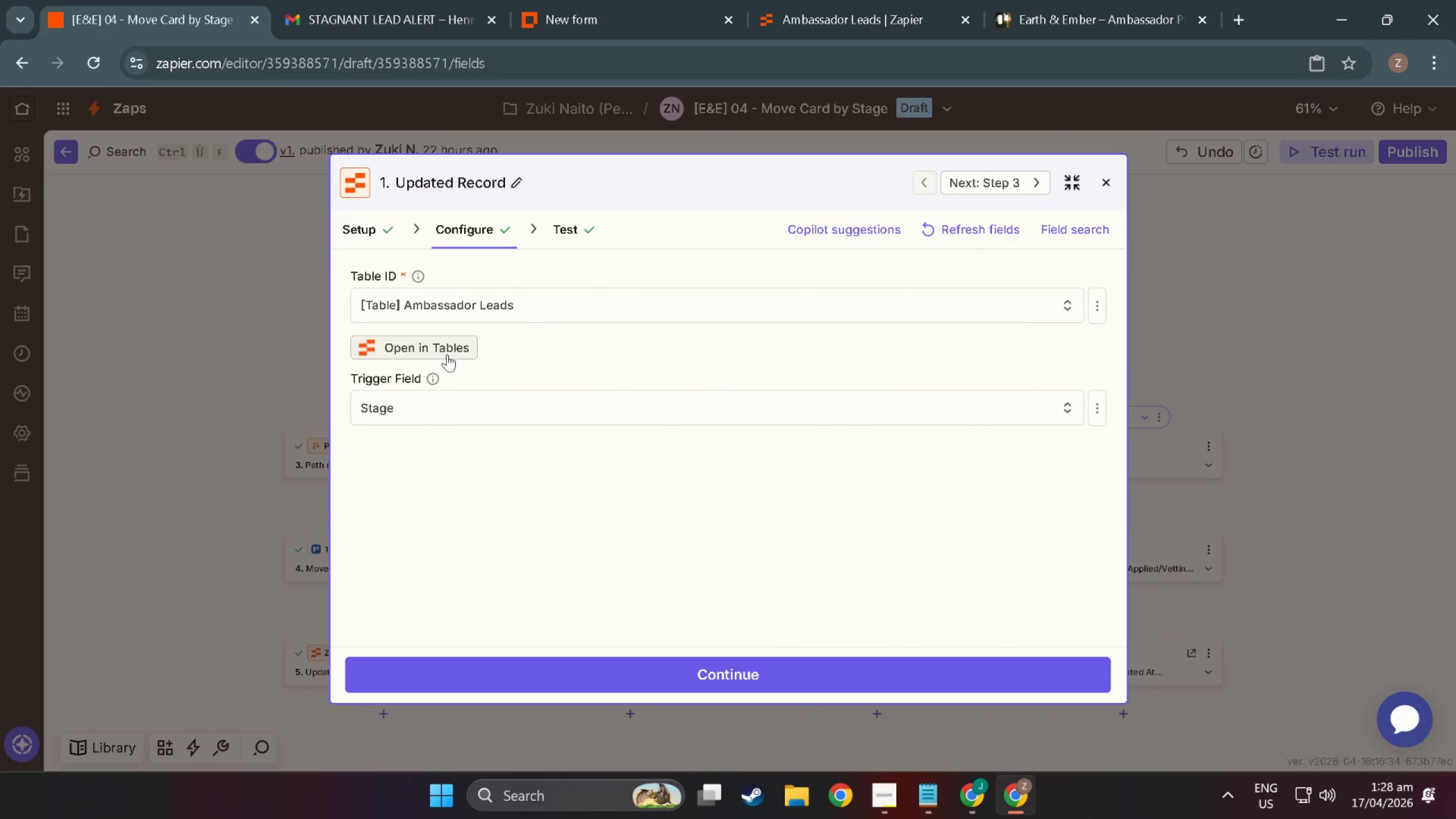 
left_click([718, 677])
 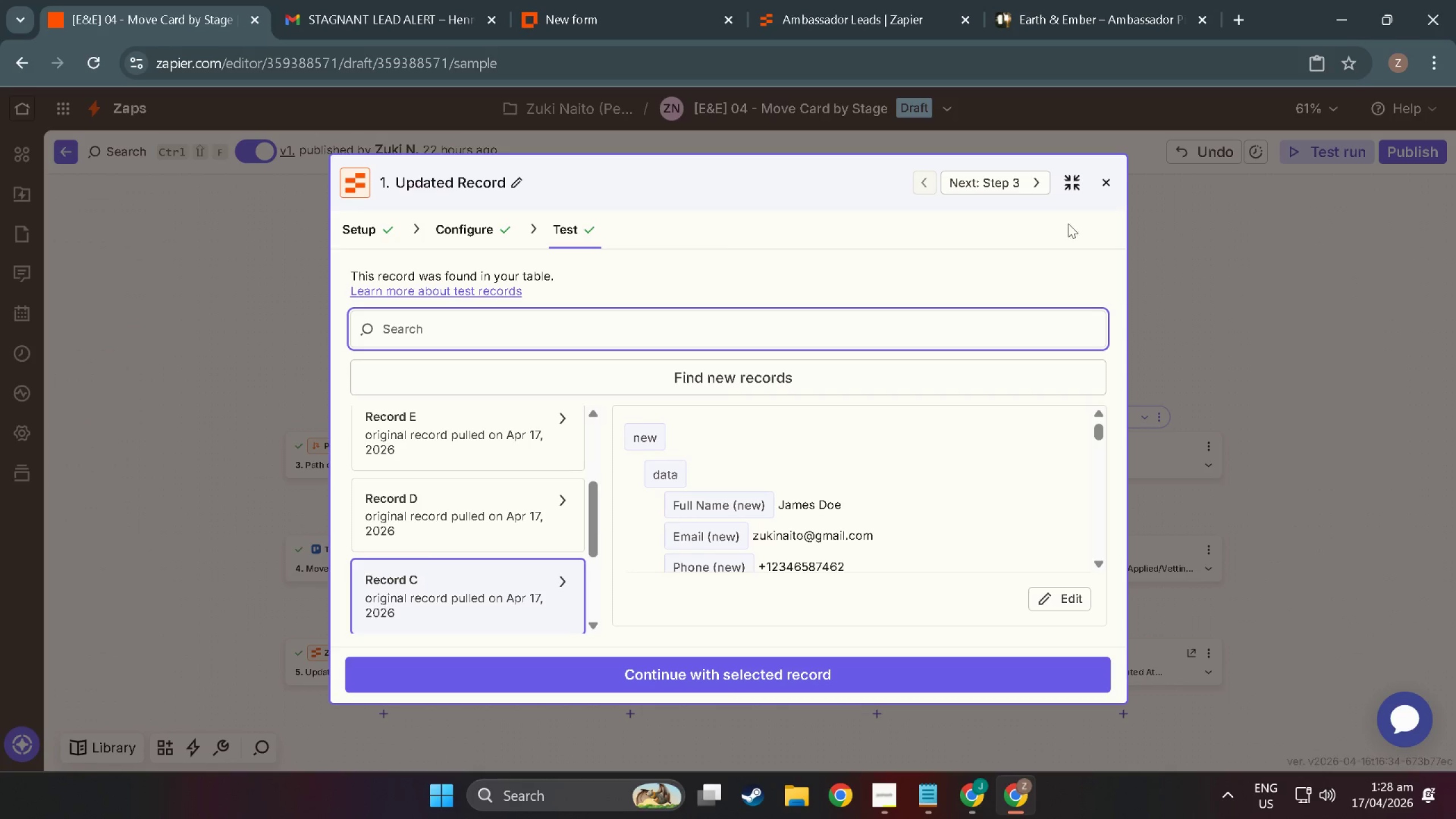 
left_click([1107, 192])
 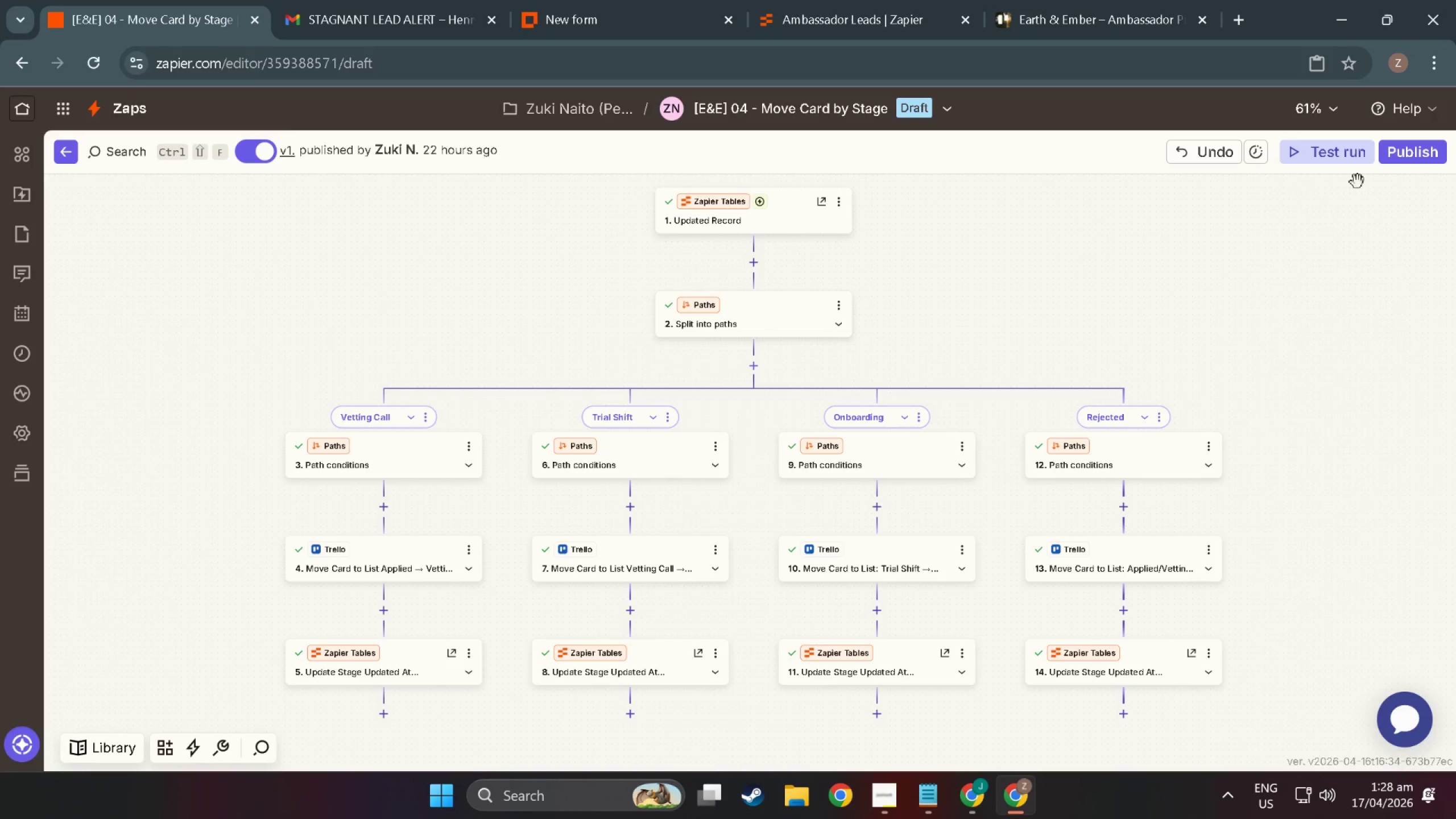 
left_click([1410, 162])
 